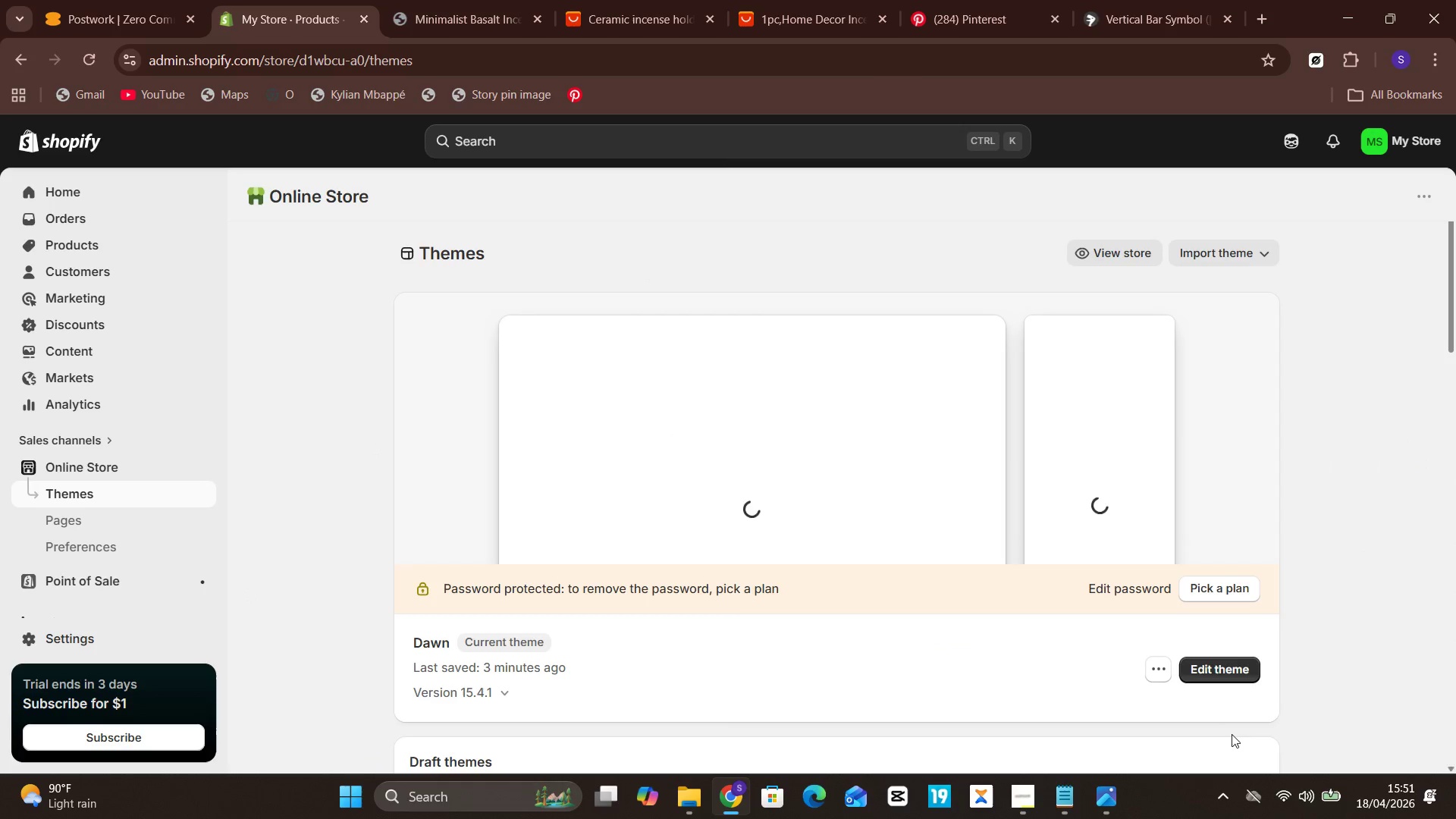 
wait(5.66)
 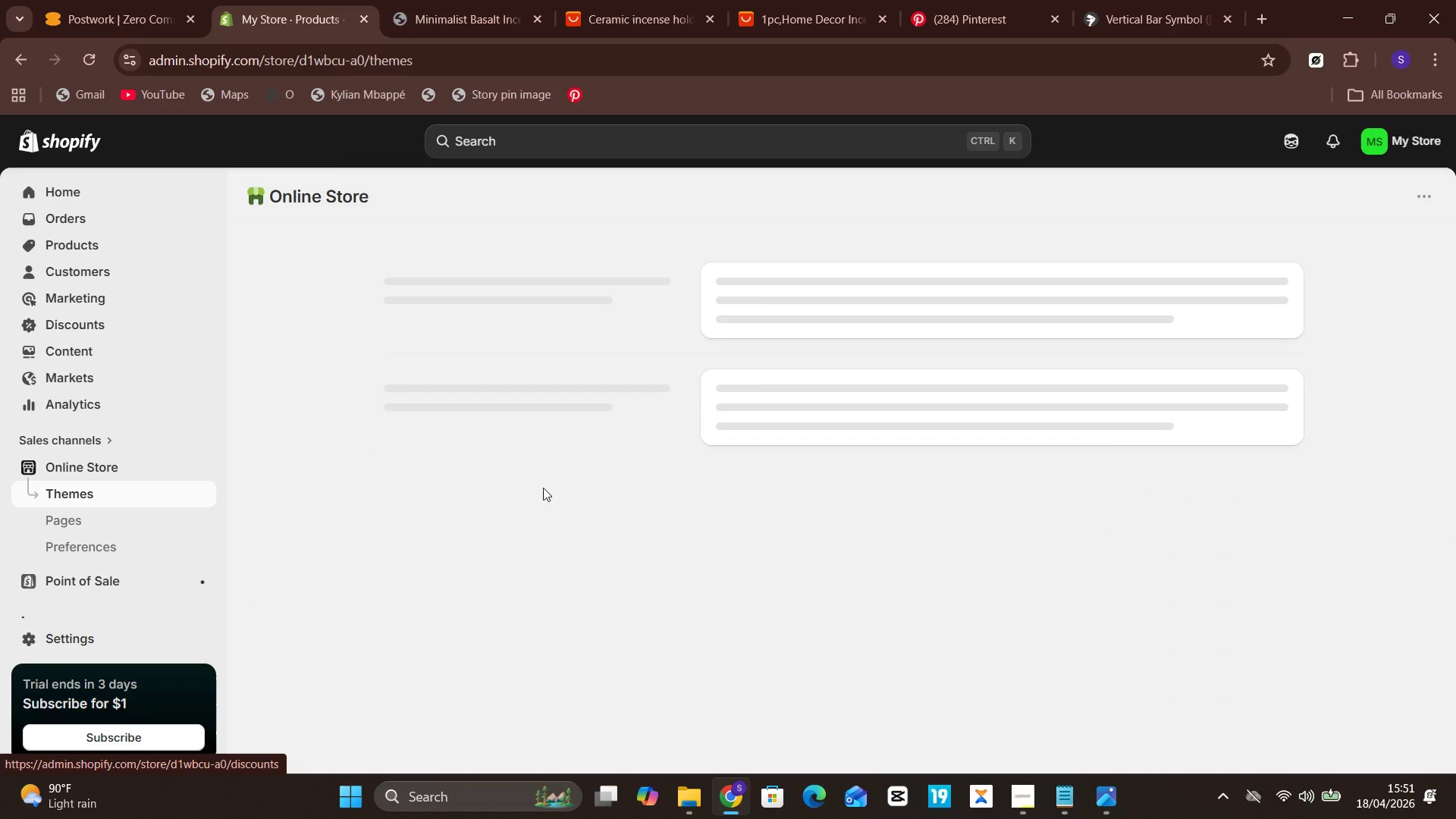 
left_click([1165, 664])
 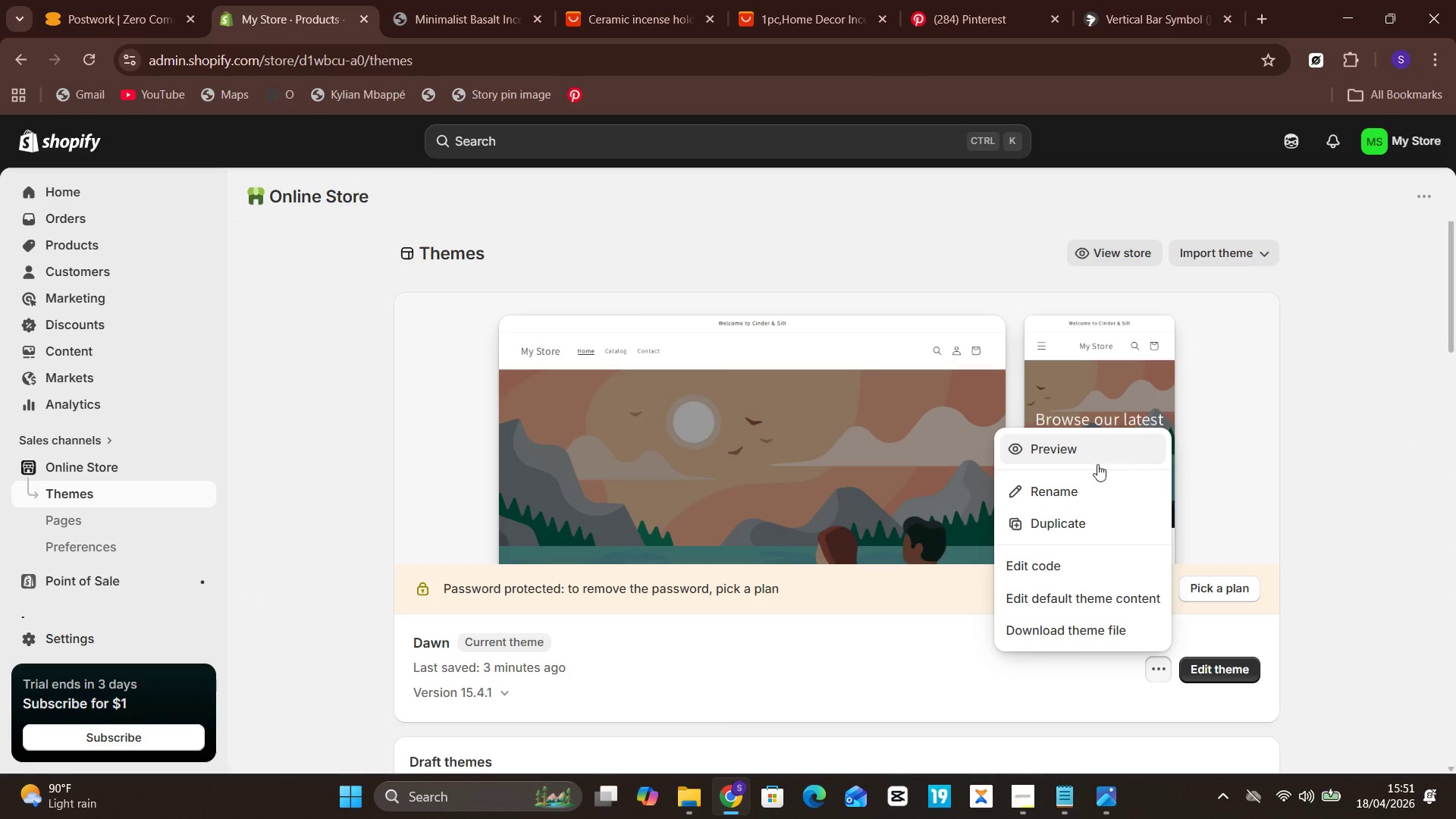 
left_click([1072, 479])
 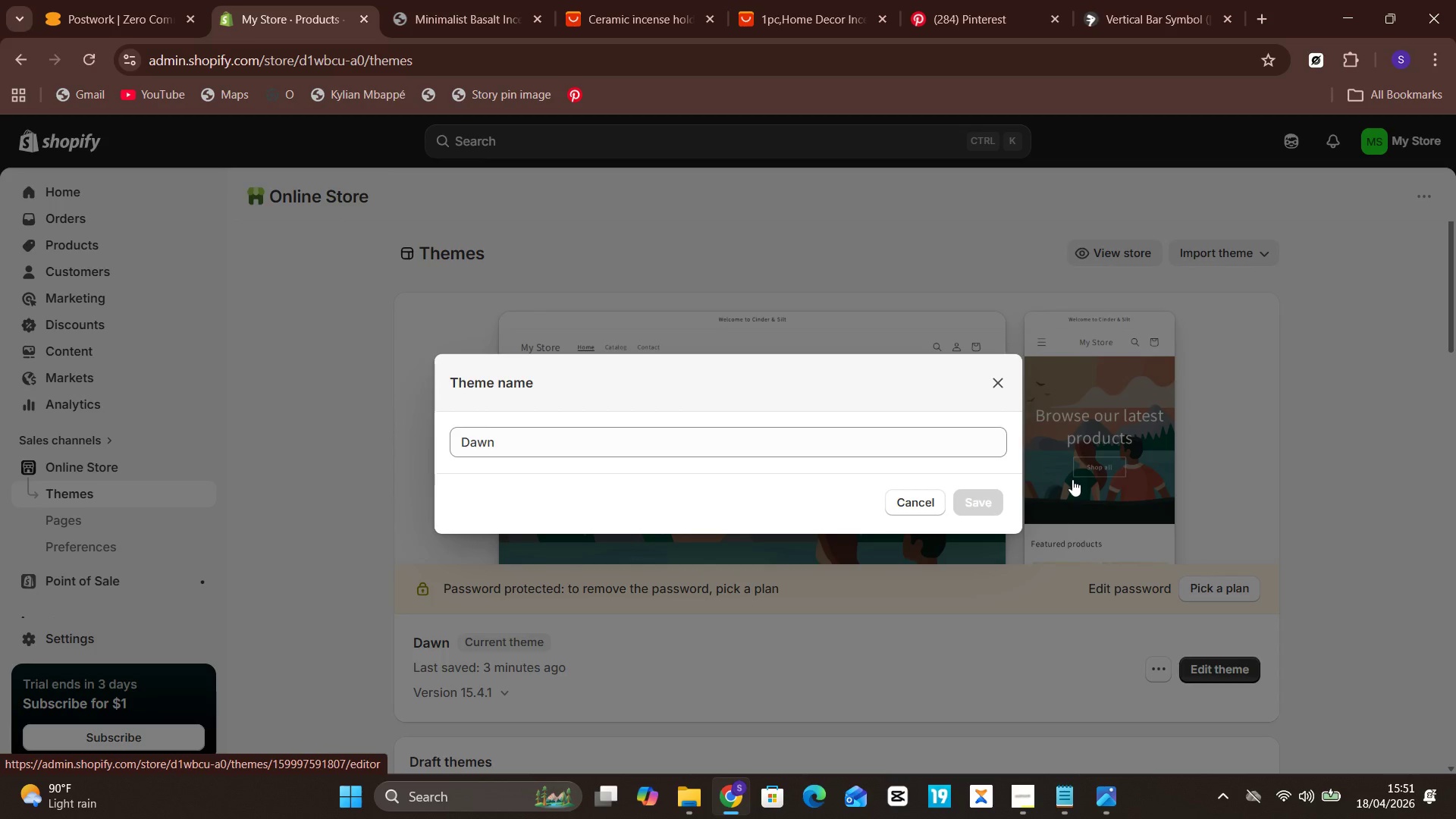 
left_click([1072, 479])
 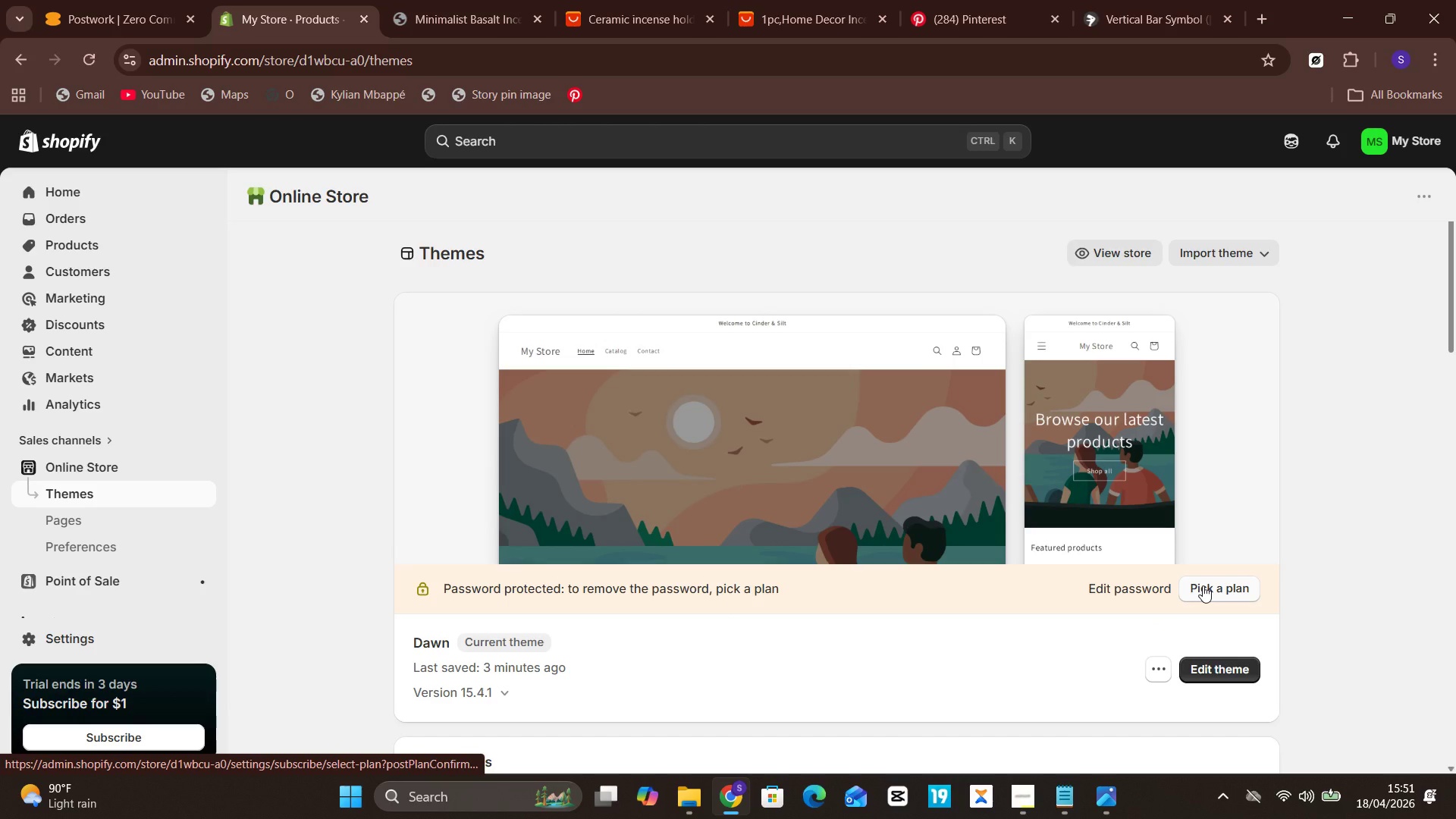 
scroll: coordinate [1203, 585], scroll_direction: down, amount: 3.0
 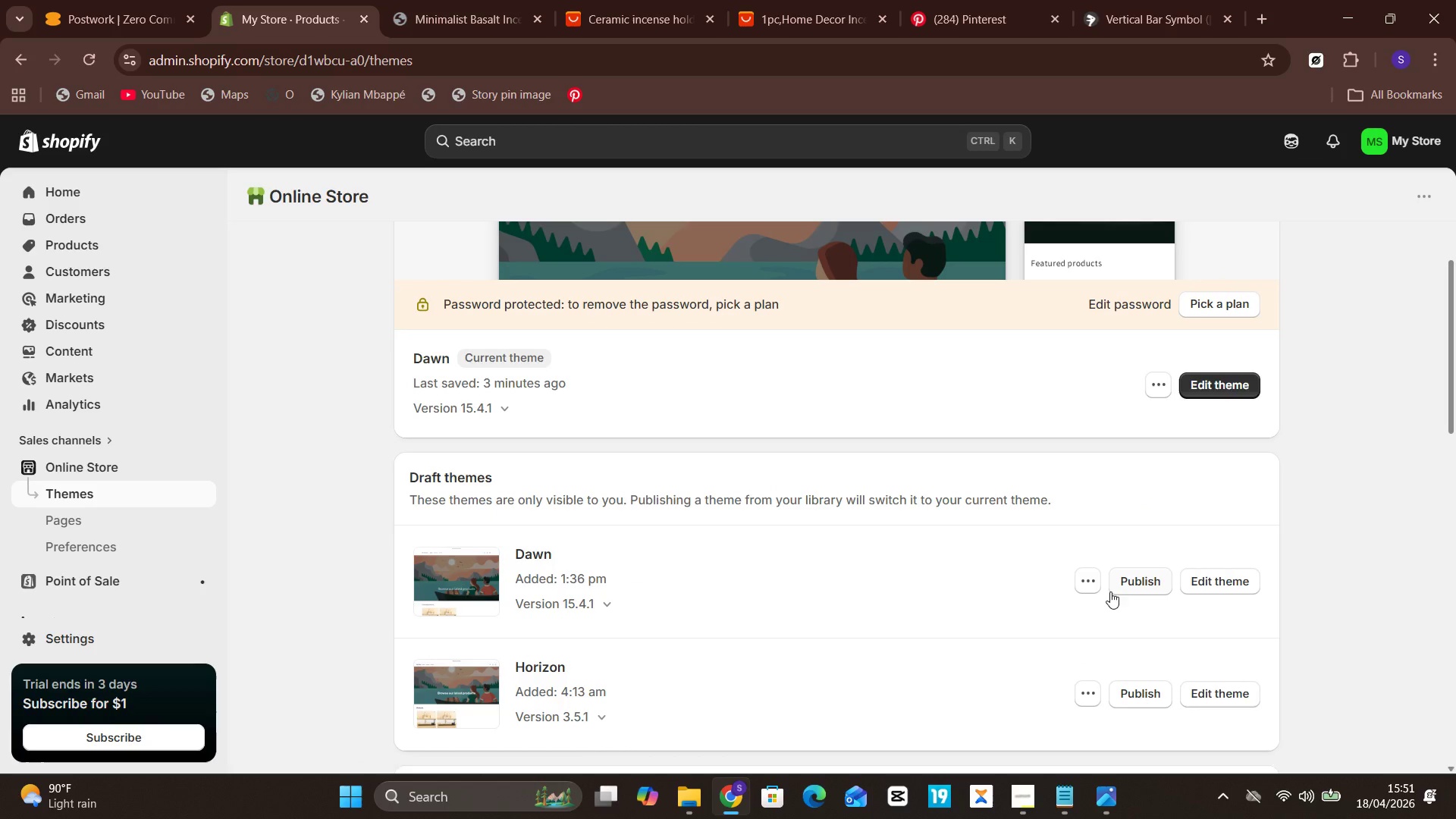 
left_click([1092, 579])
 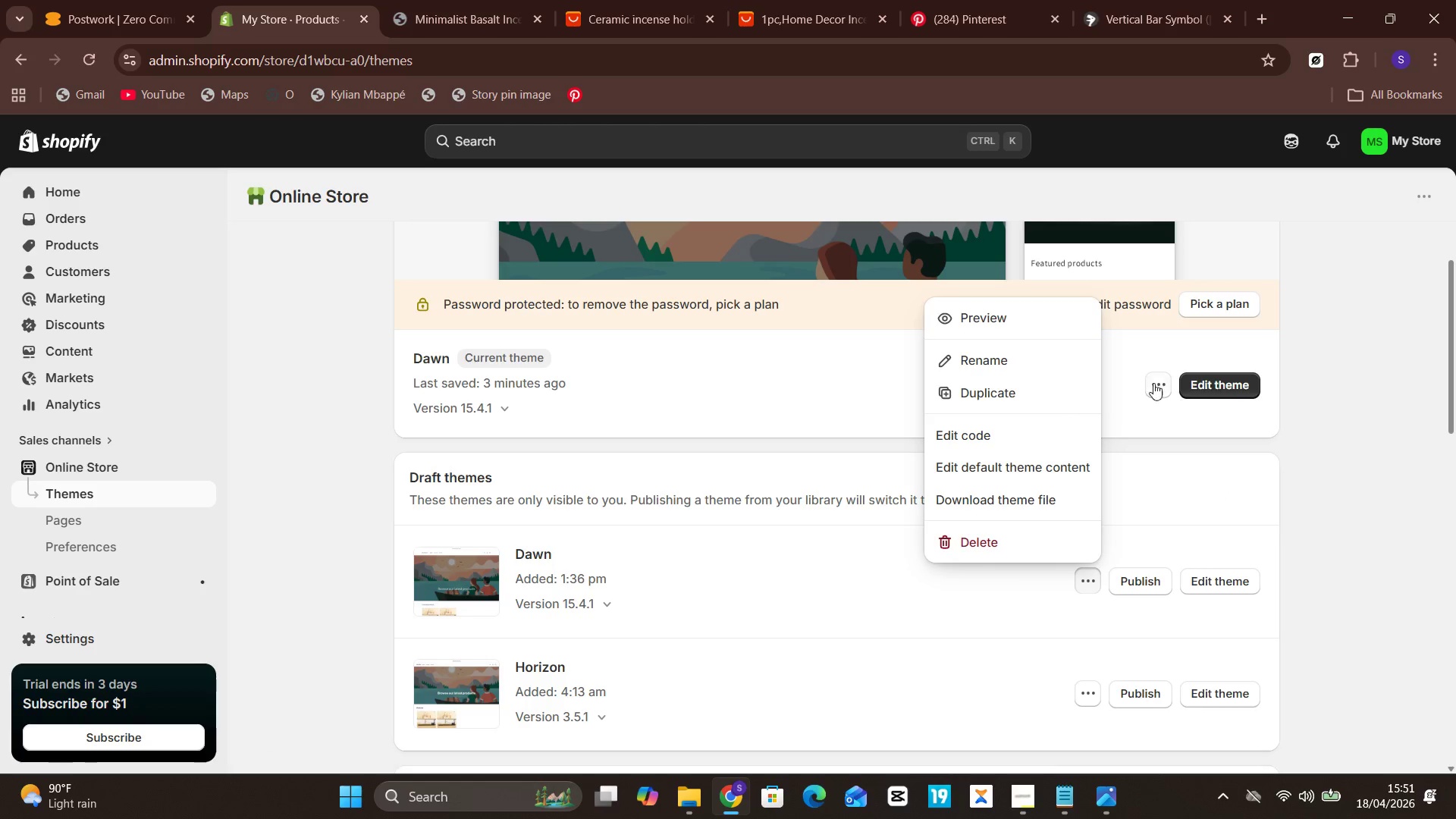 
wait(6.59)
 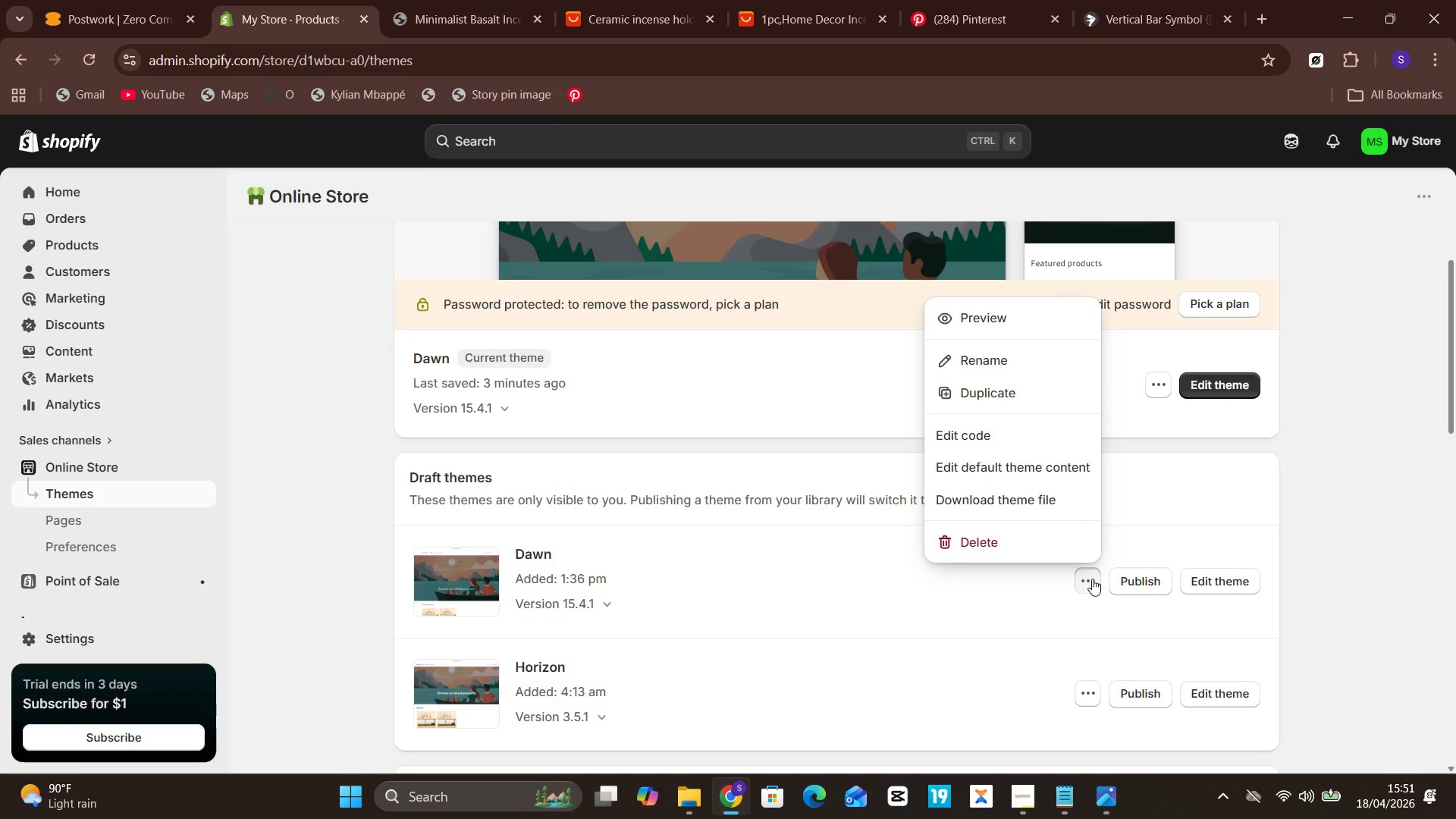 
left_click([1233, 511])
 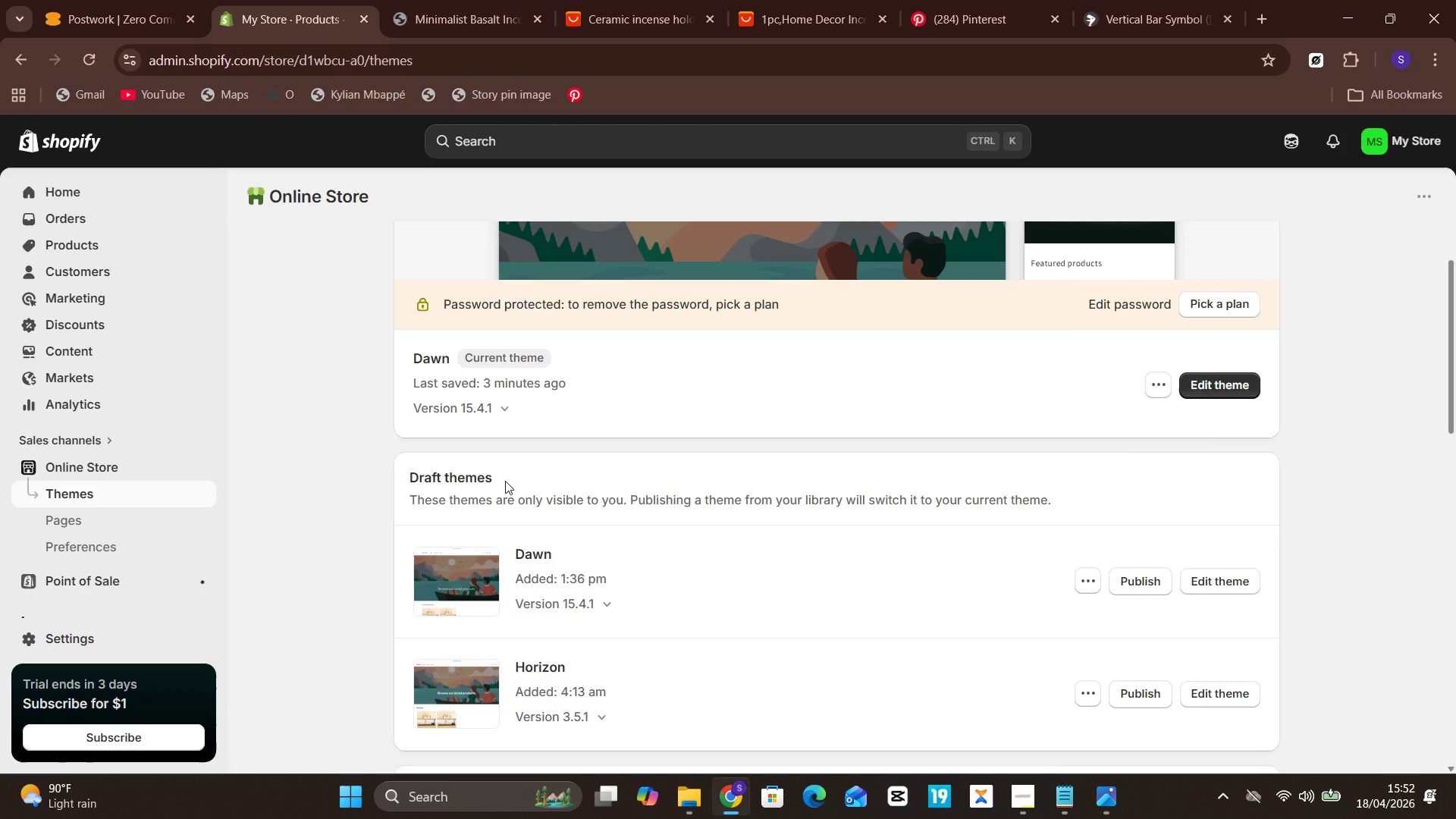 
scroll: coordinate [555, 534], scroll_direction: down, amount: 1.0
 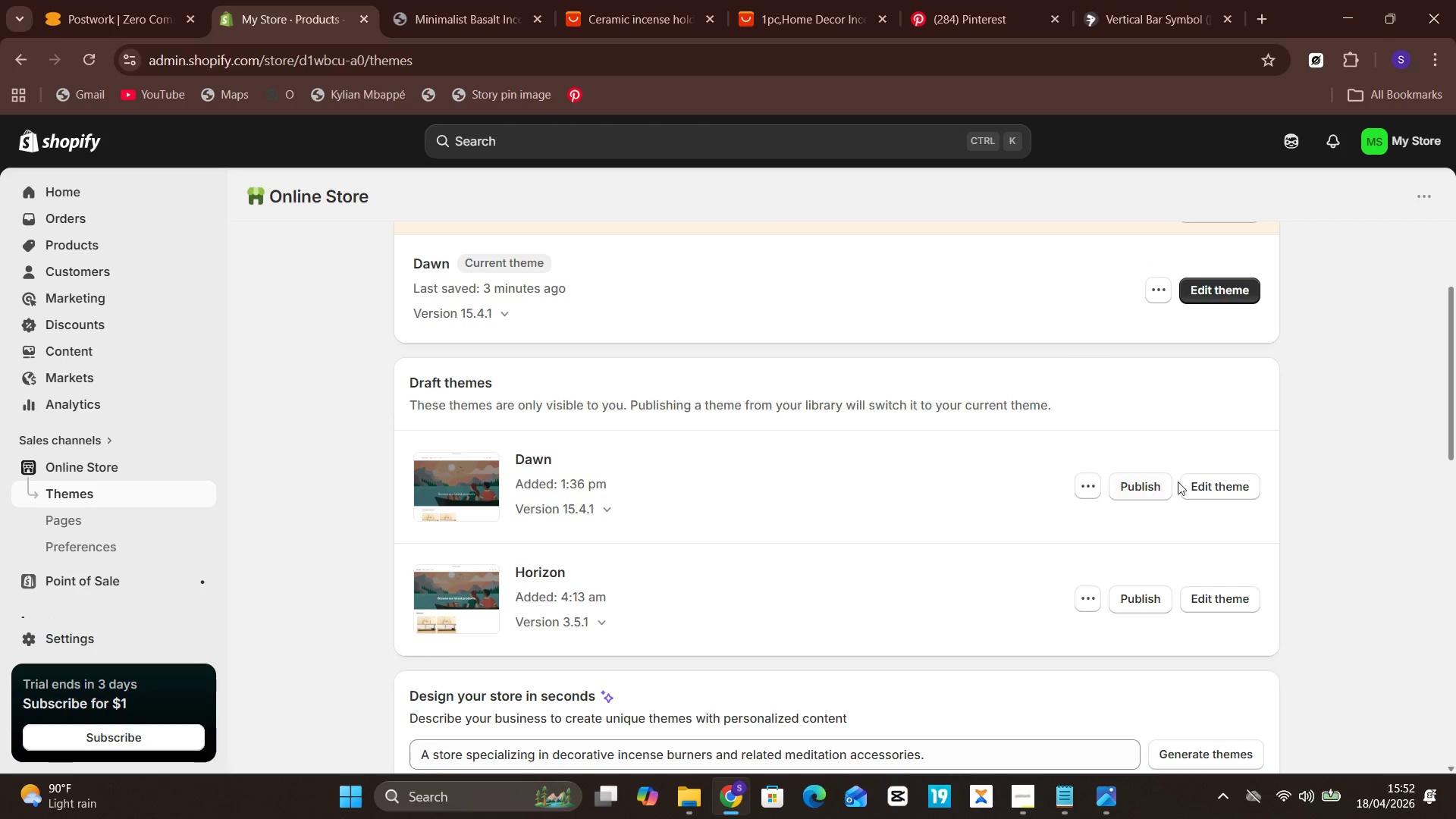 
left_click([1081, 484])
 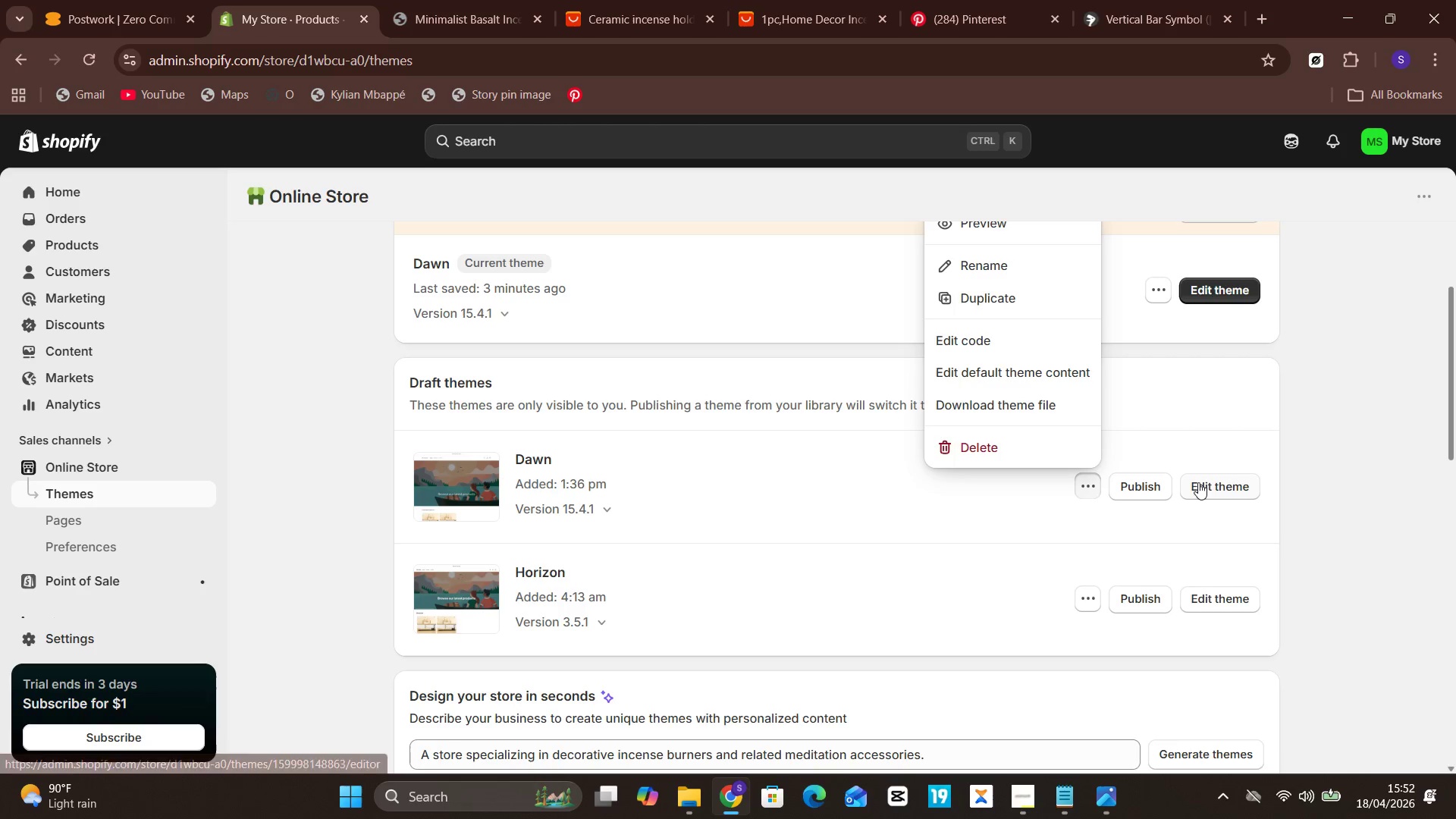 
wait(5.69)
 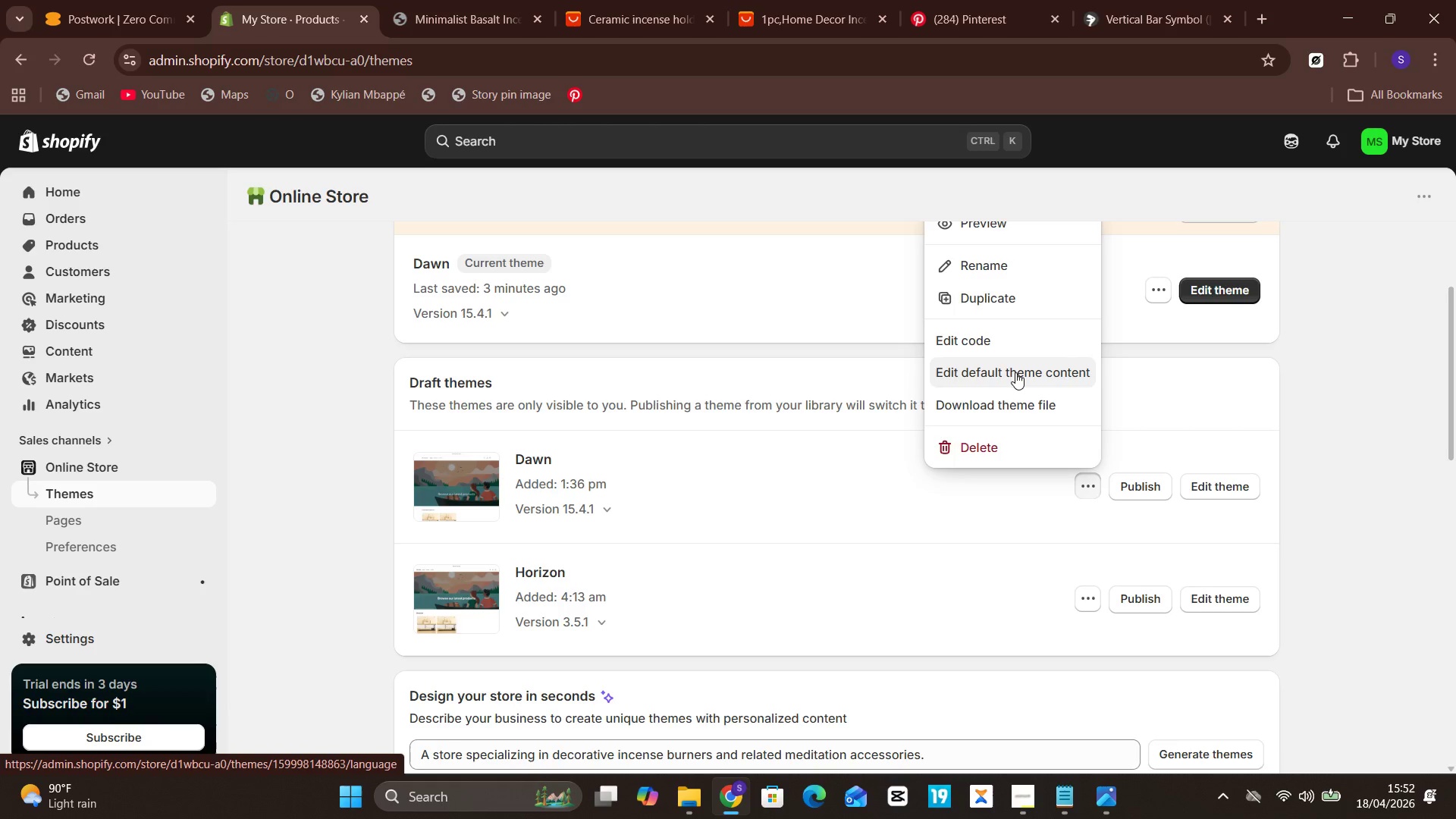 
left_click([1131, 482])
 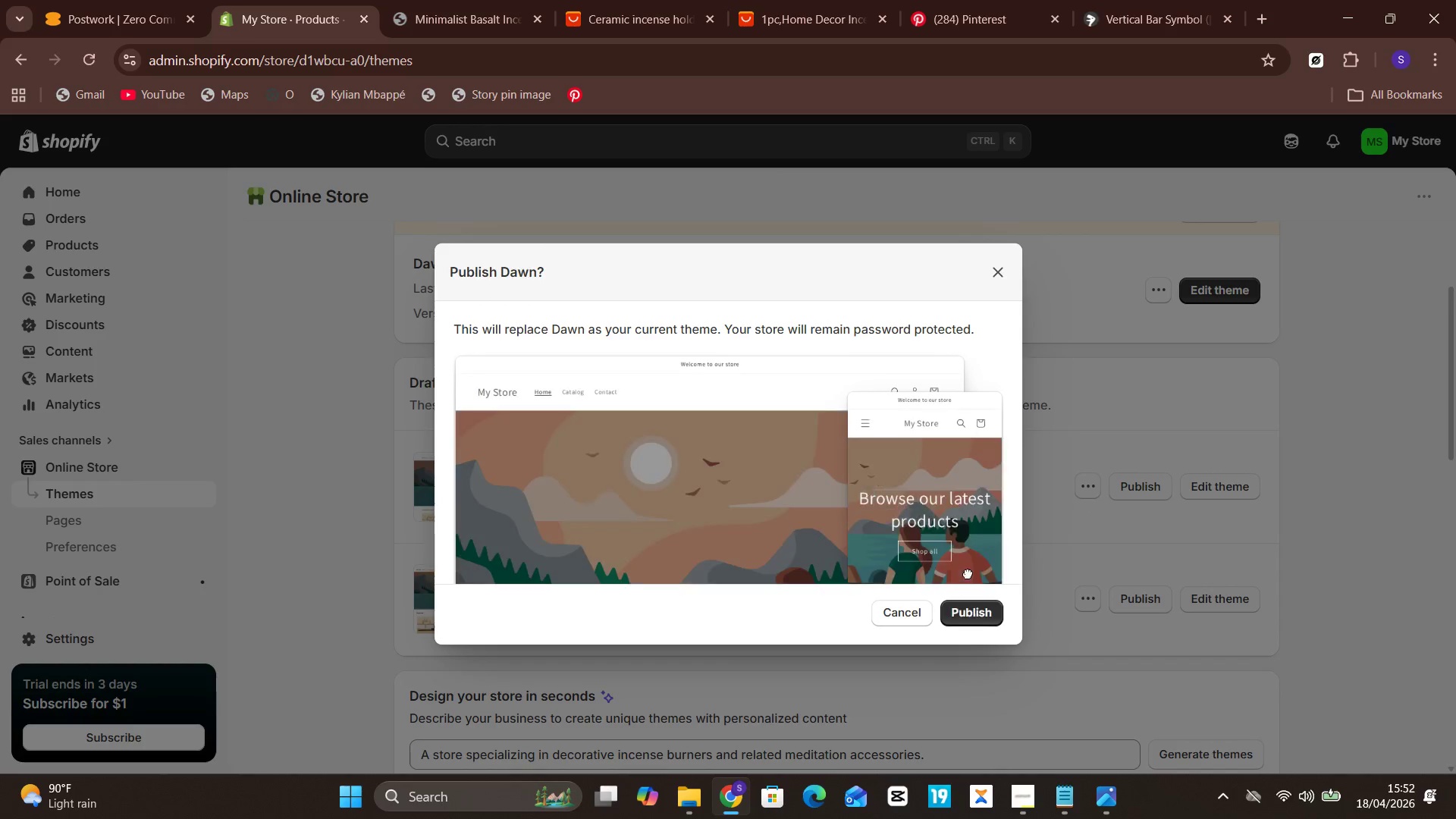 
scroll: coordinate [970, 527], scroll_direction: down, amount: 3.0
 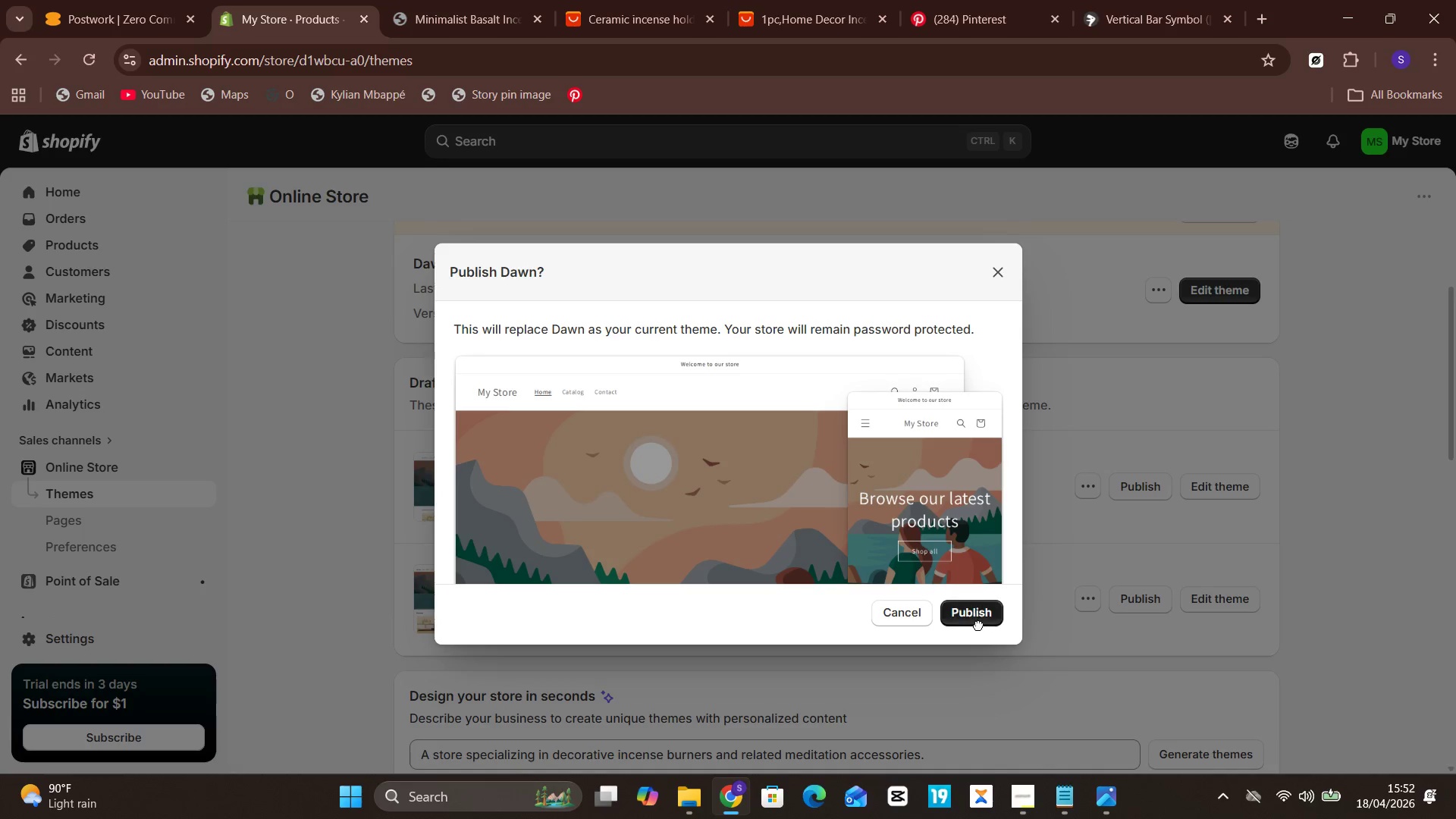 
wait(6.78)
 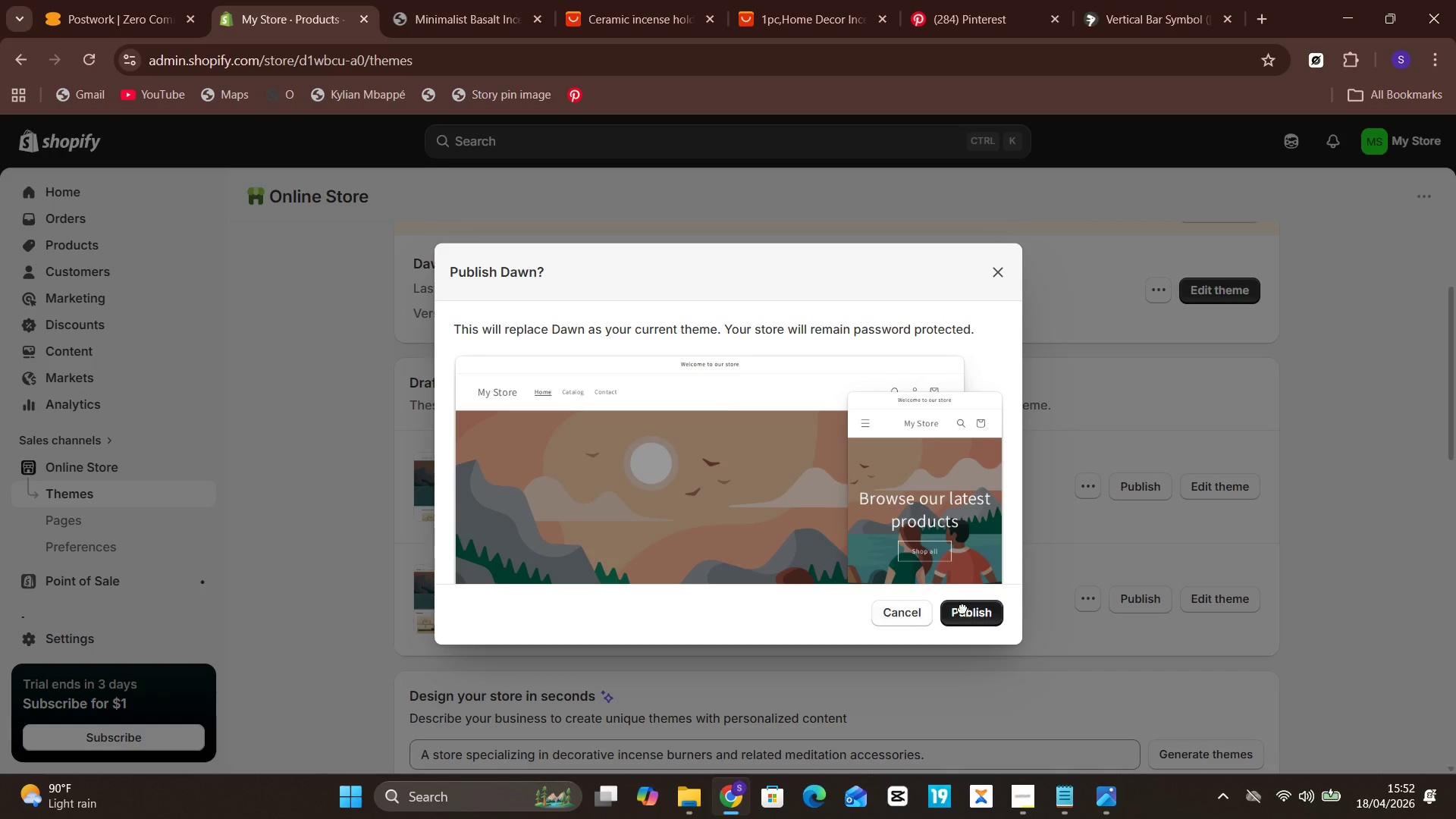 
double_click([905, 613])
 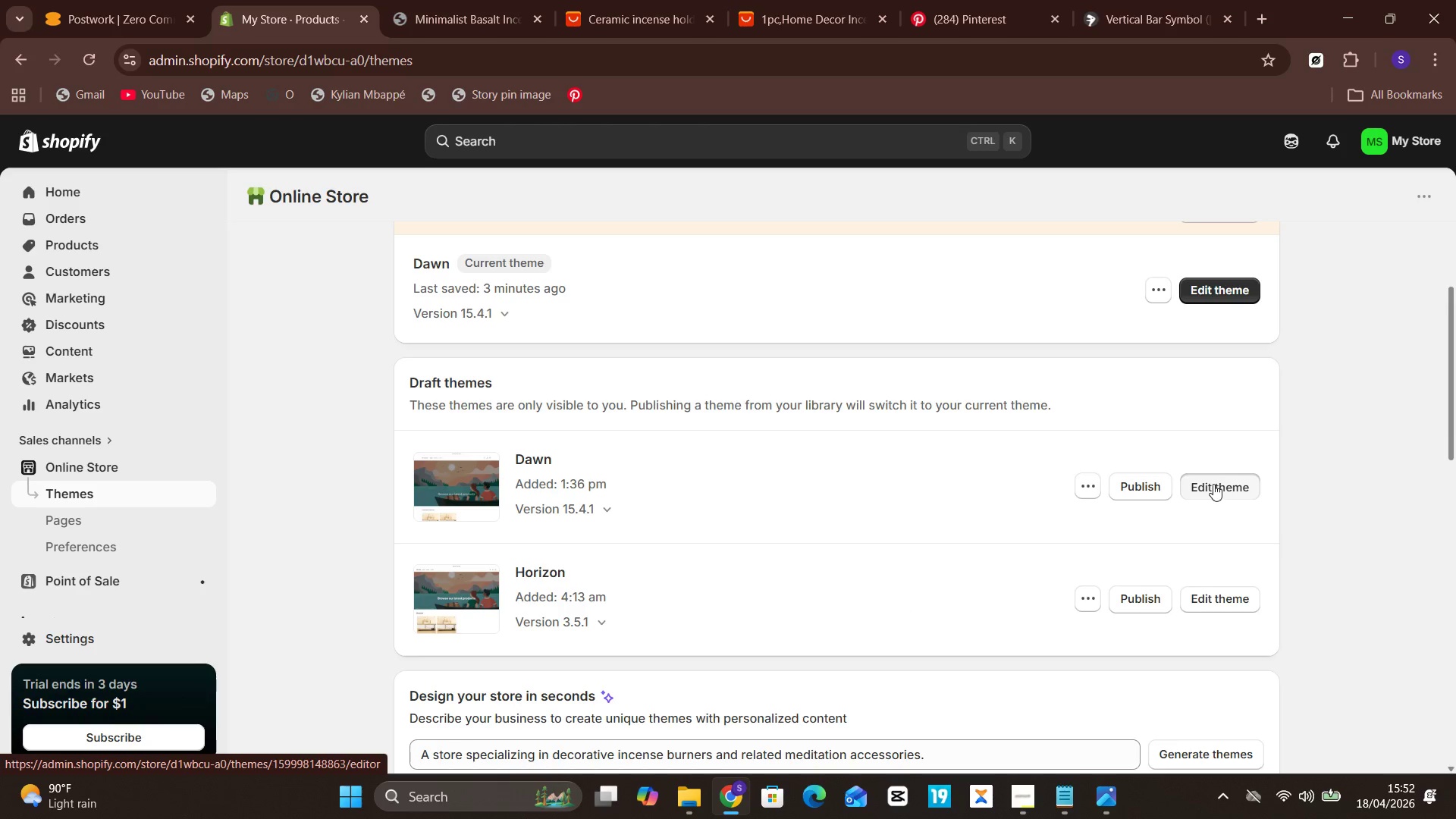 
left_click_drag(start_coordinate=[1213, 484], to_coordinate=[1345, 484])
 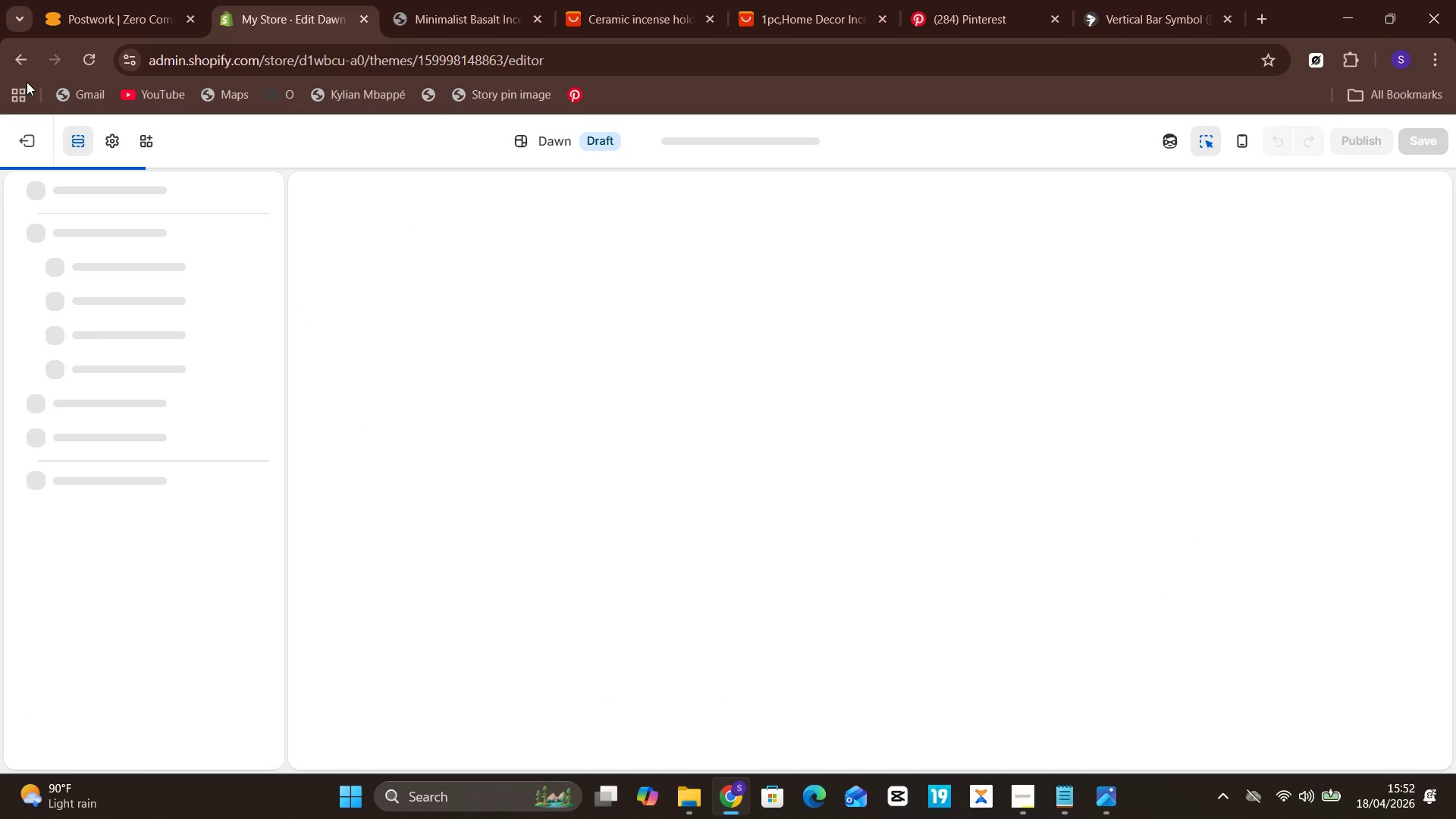 
mouse_move([55, 62])
 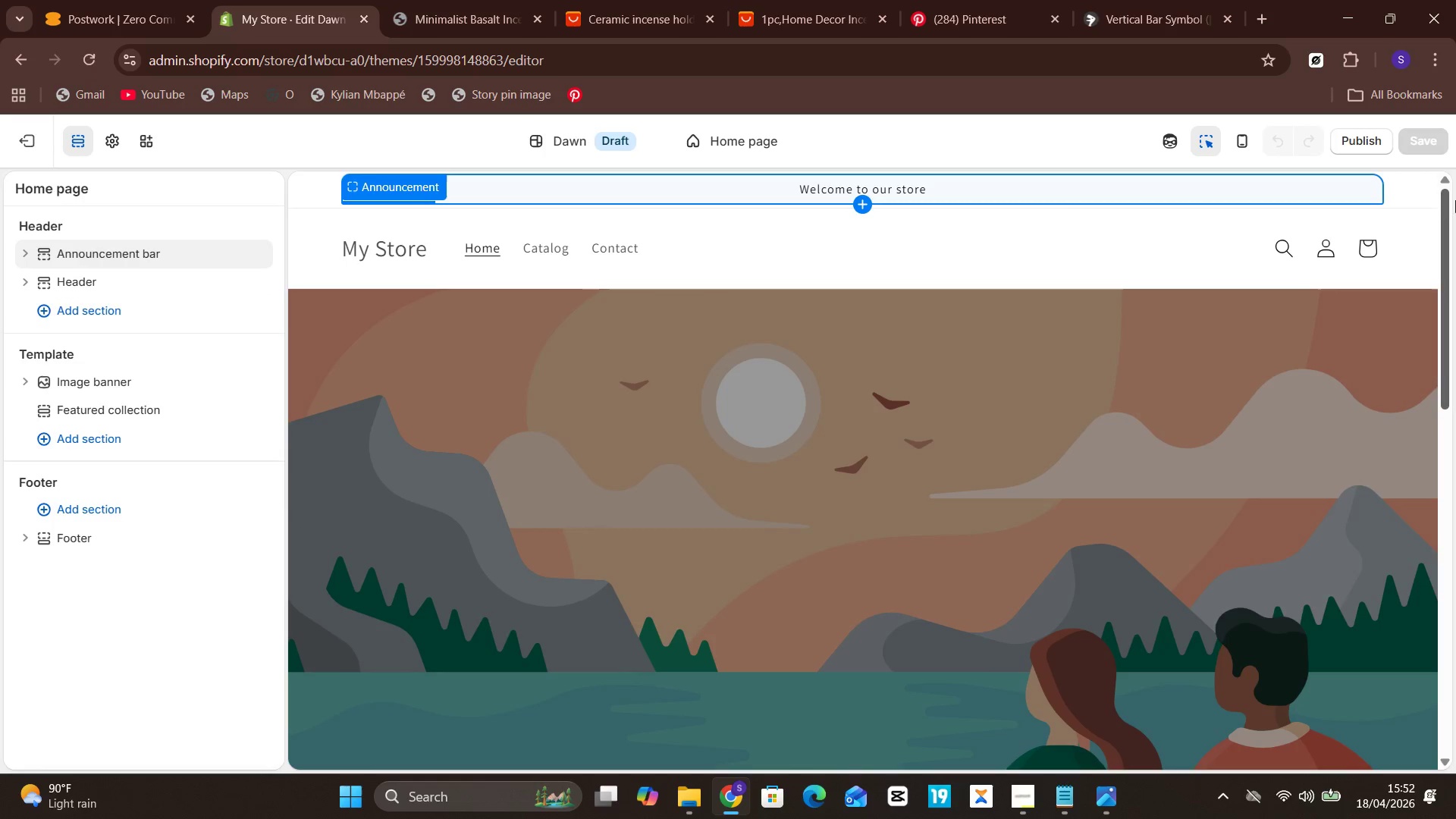 
wait(7.7)
 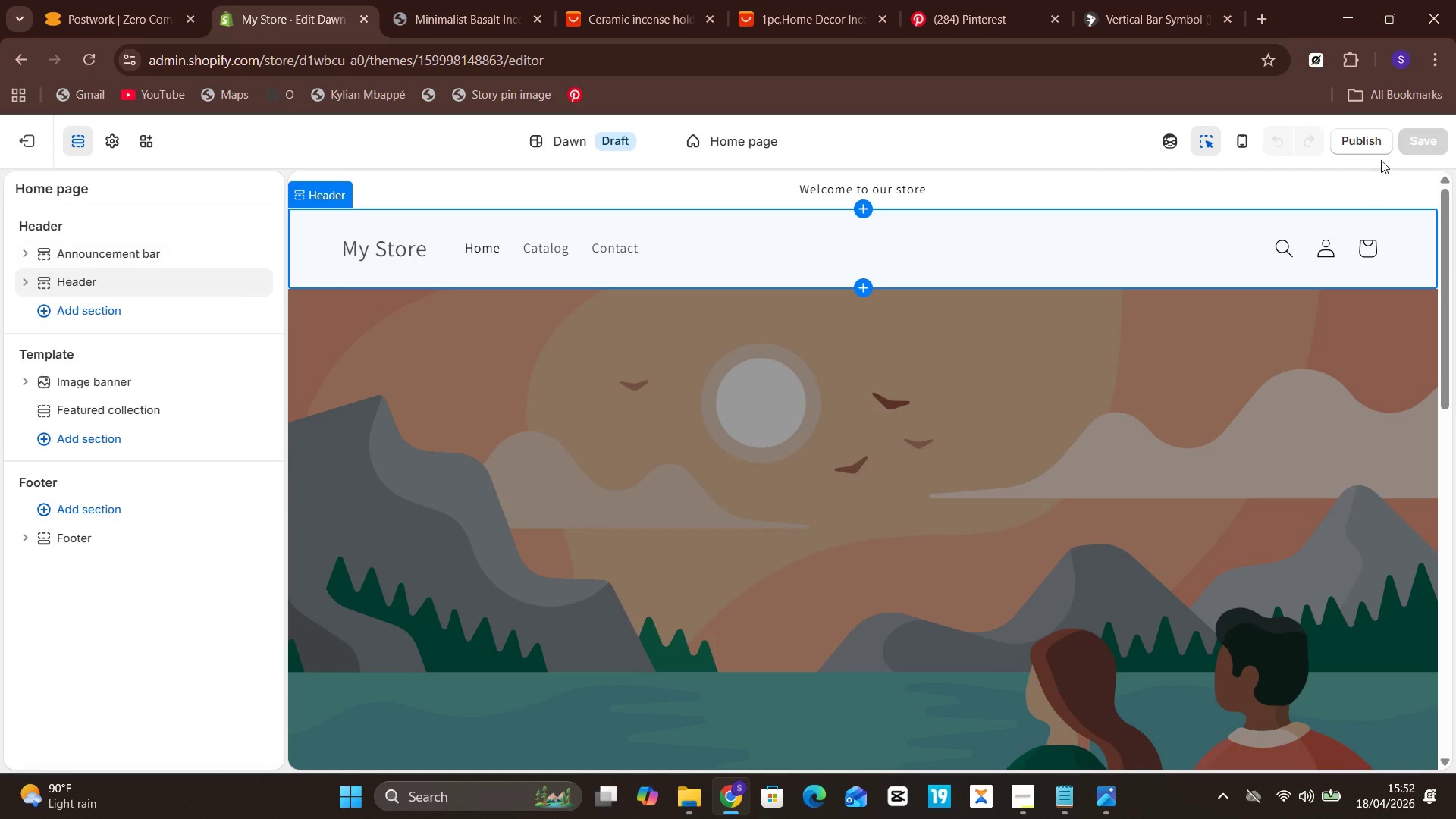 
left_click([13, 132])
 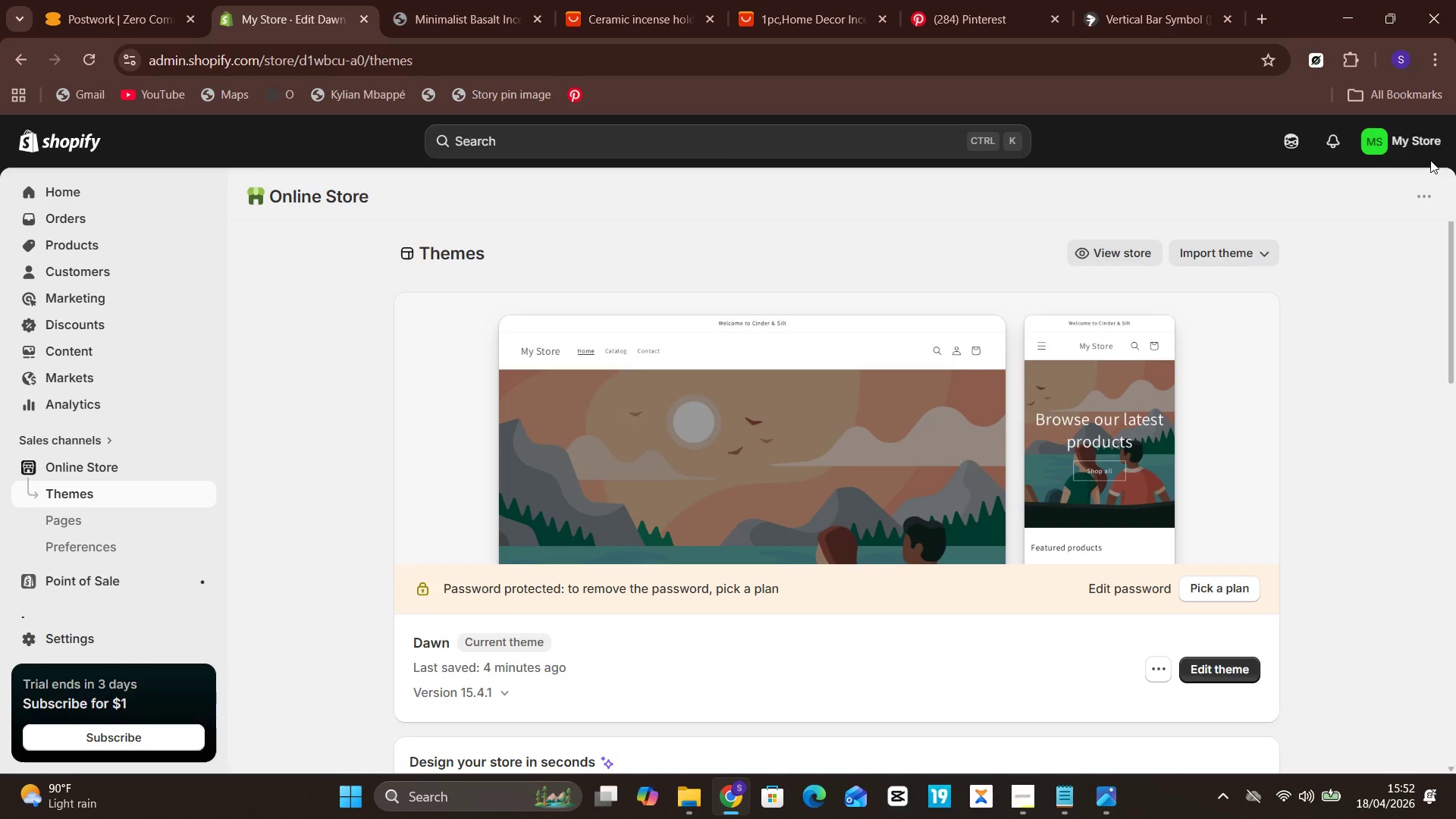 
left_click([1420, 137])
 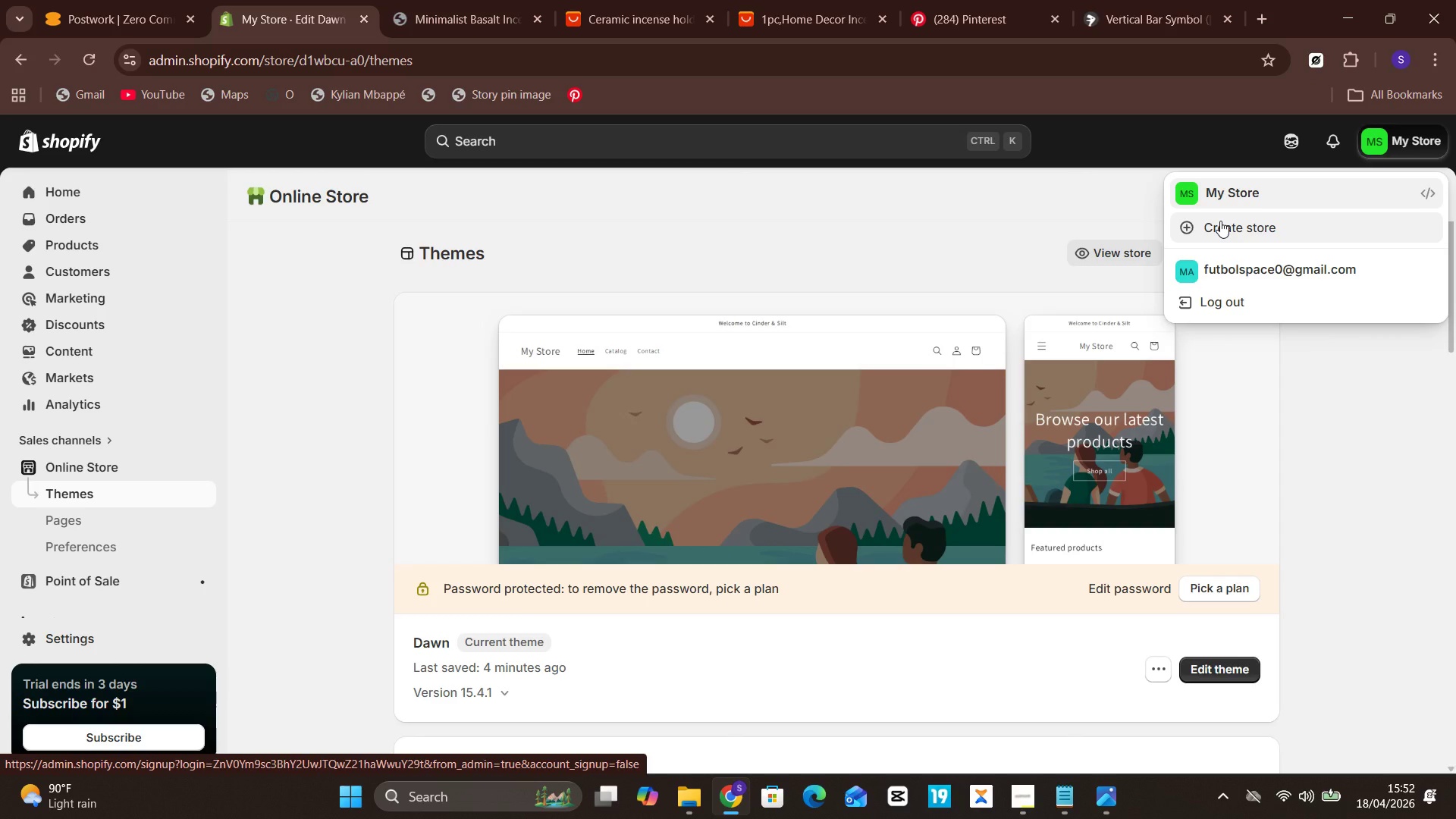 
wait(11.89)
 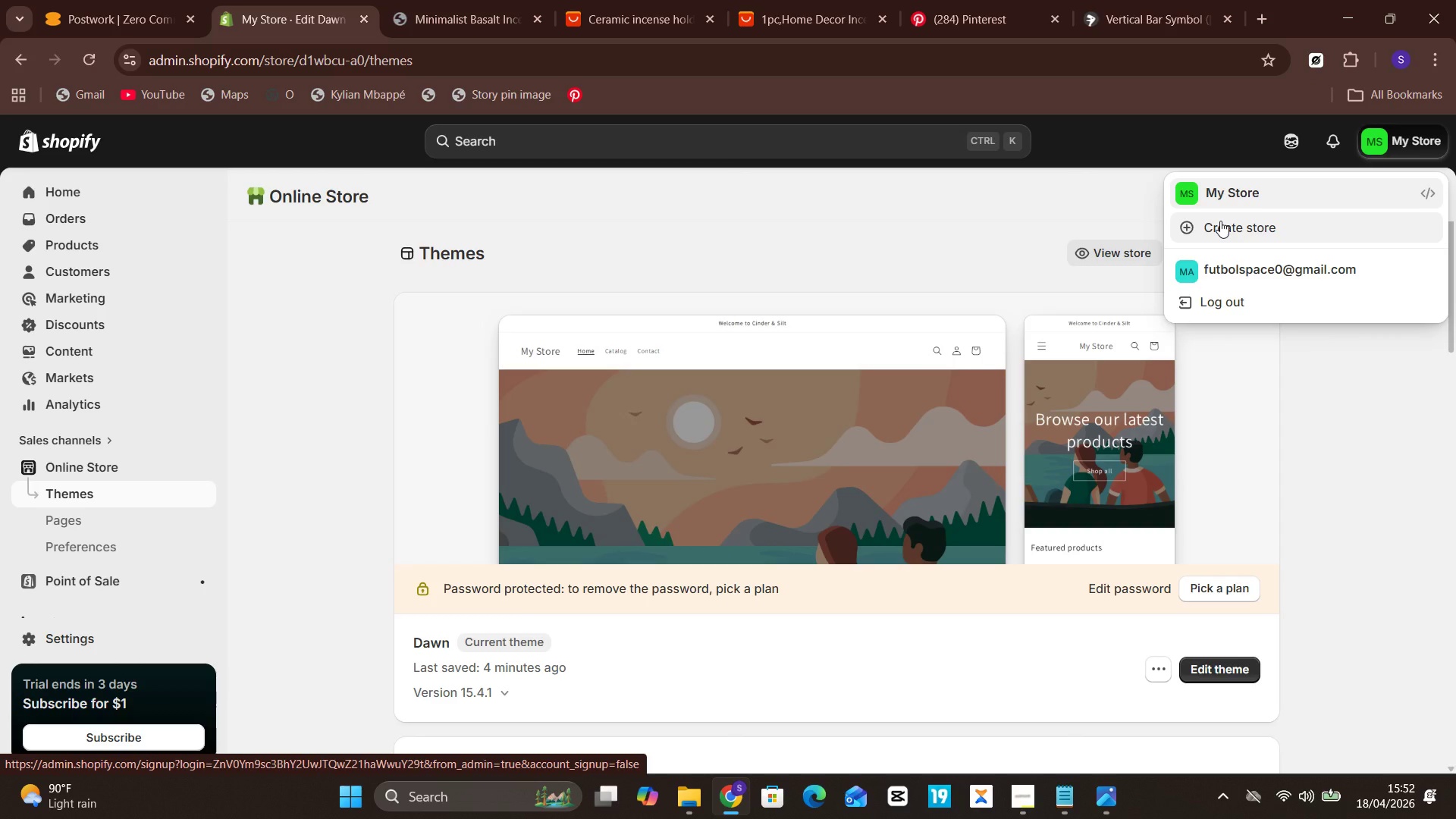 
double_click([1222, 218])
 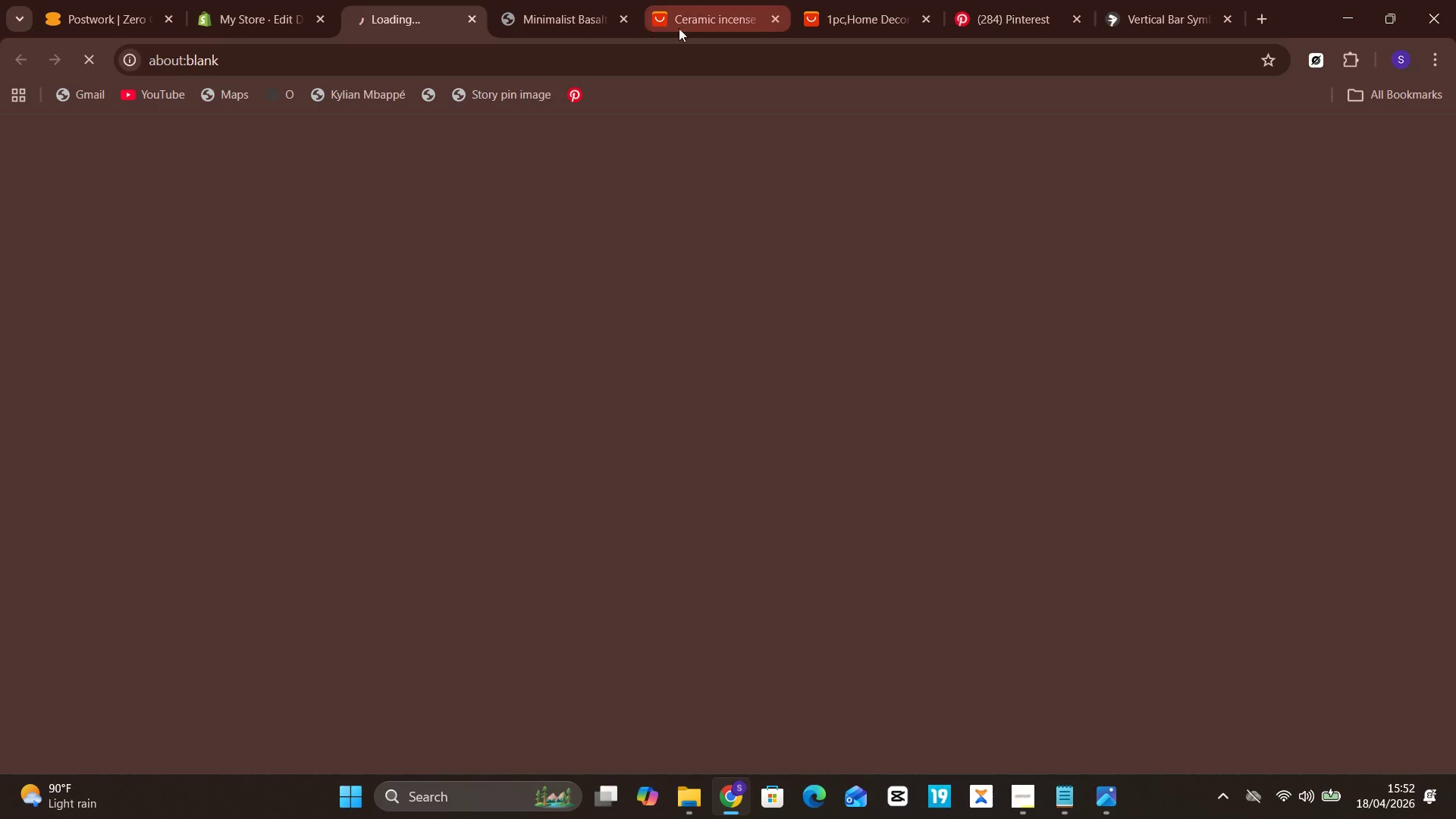 
mouse_move([760, 49])
 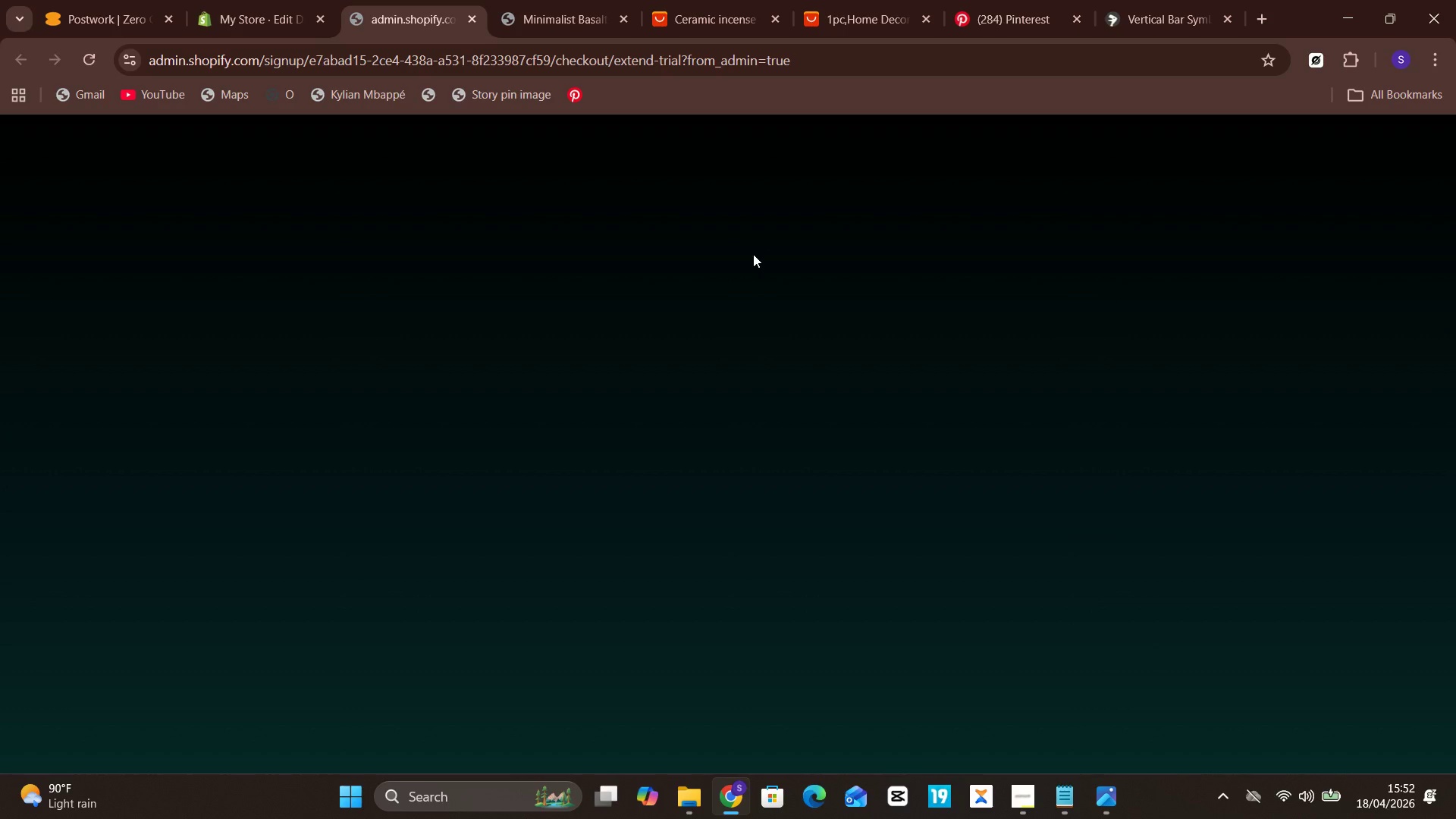 
wait(8.6)
 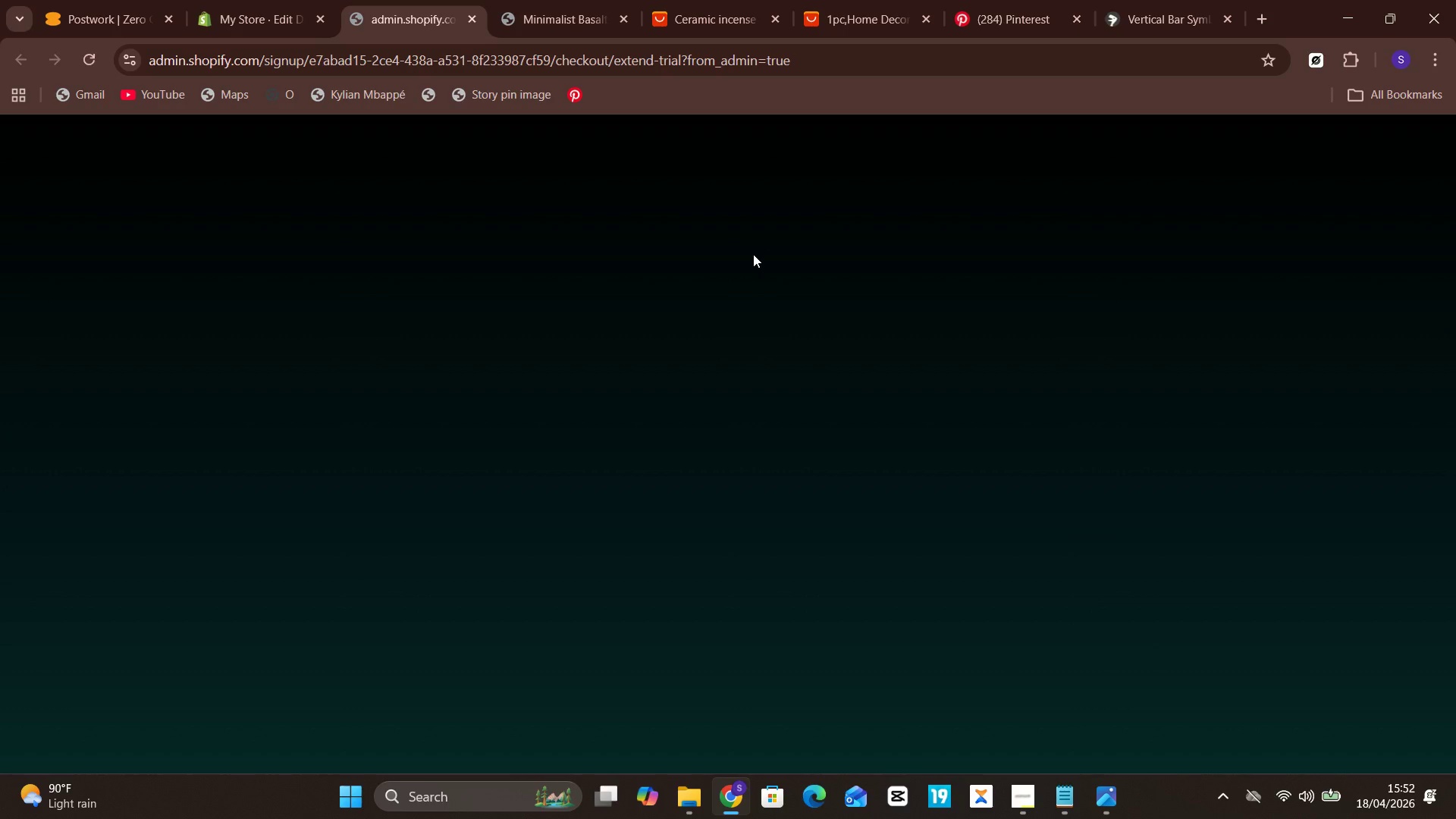 
left_click([1106, 721])
 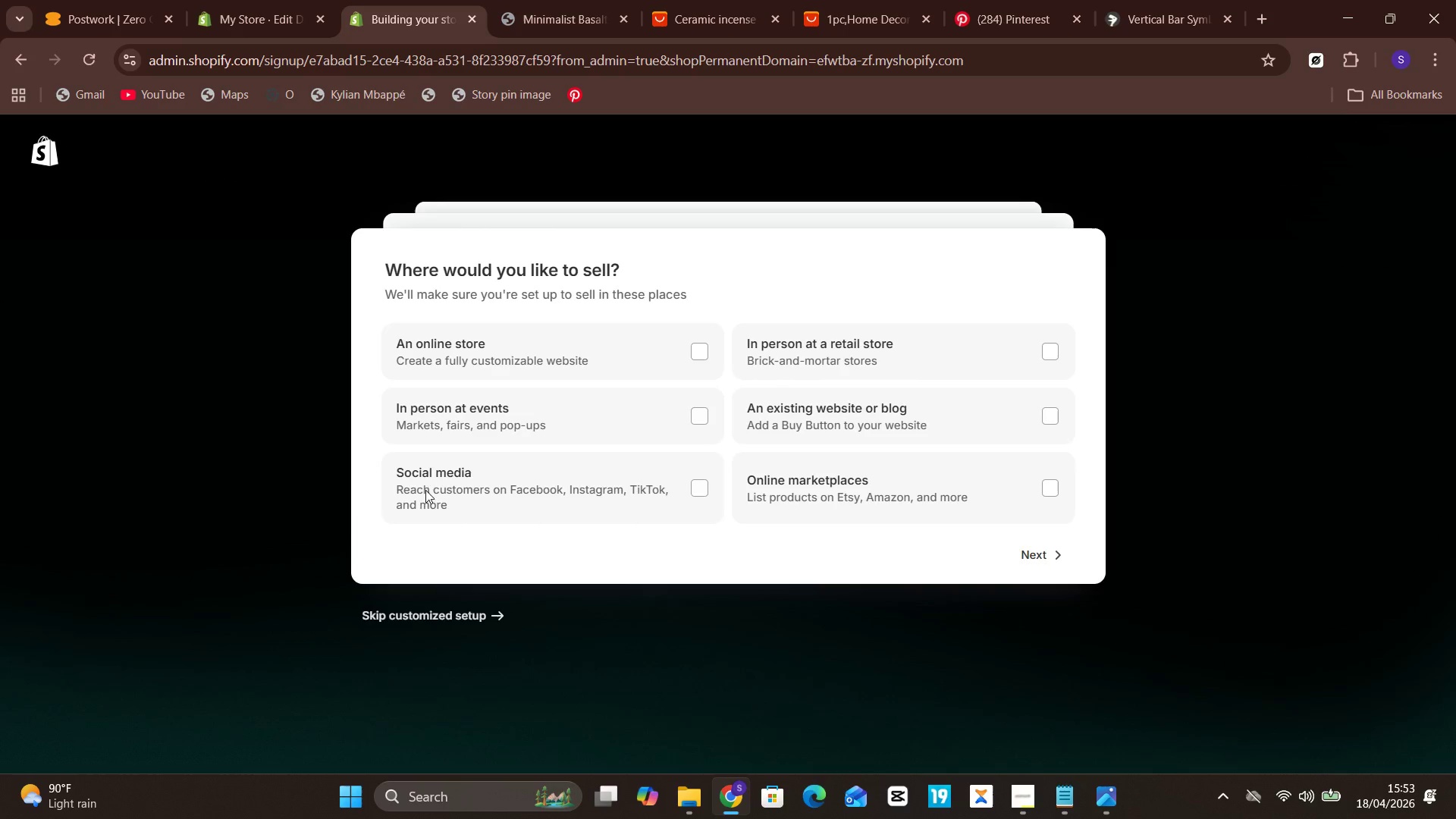 
wait(6.31)
 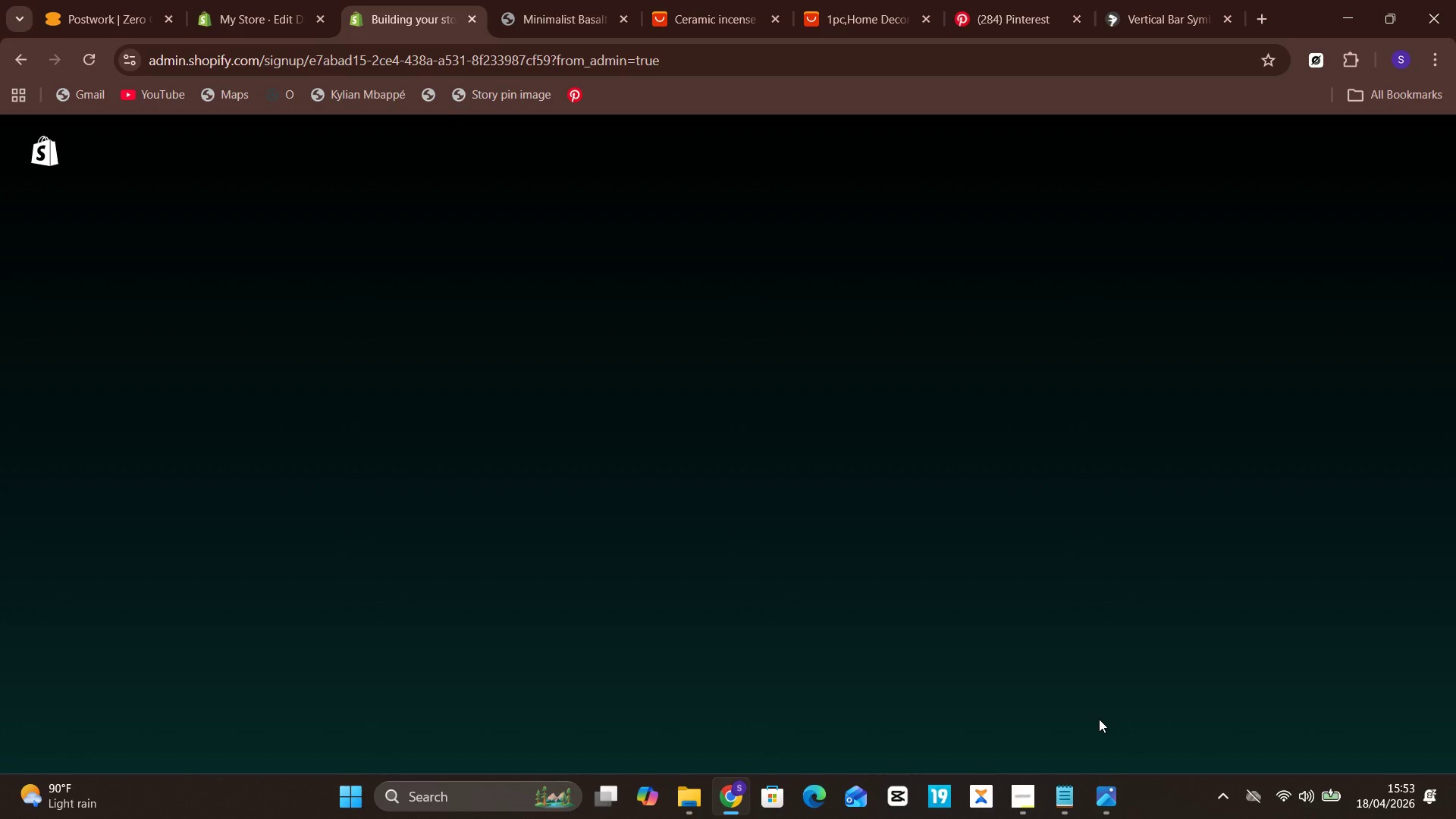 
double_click([420, 614])
 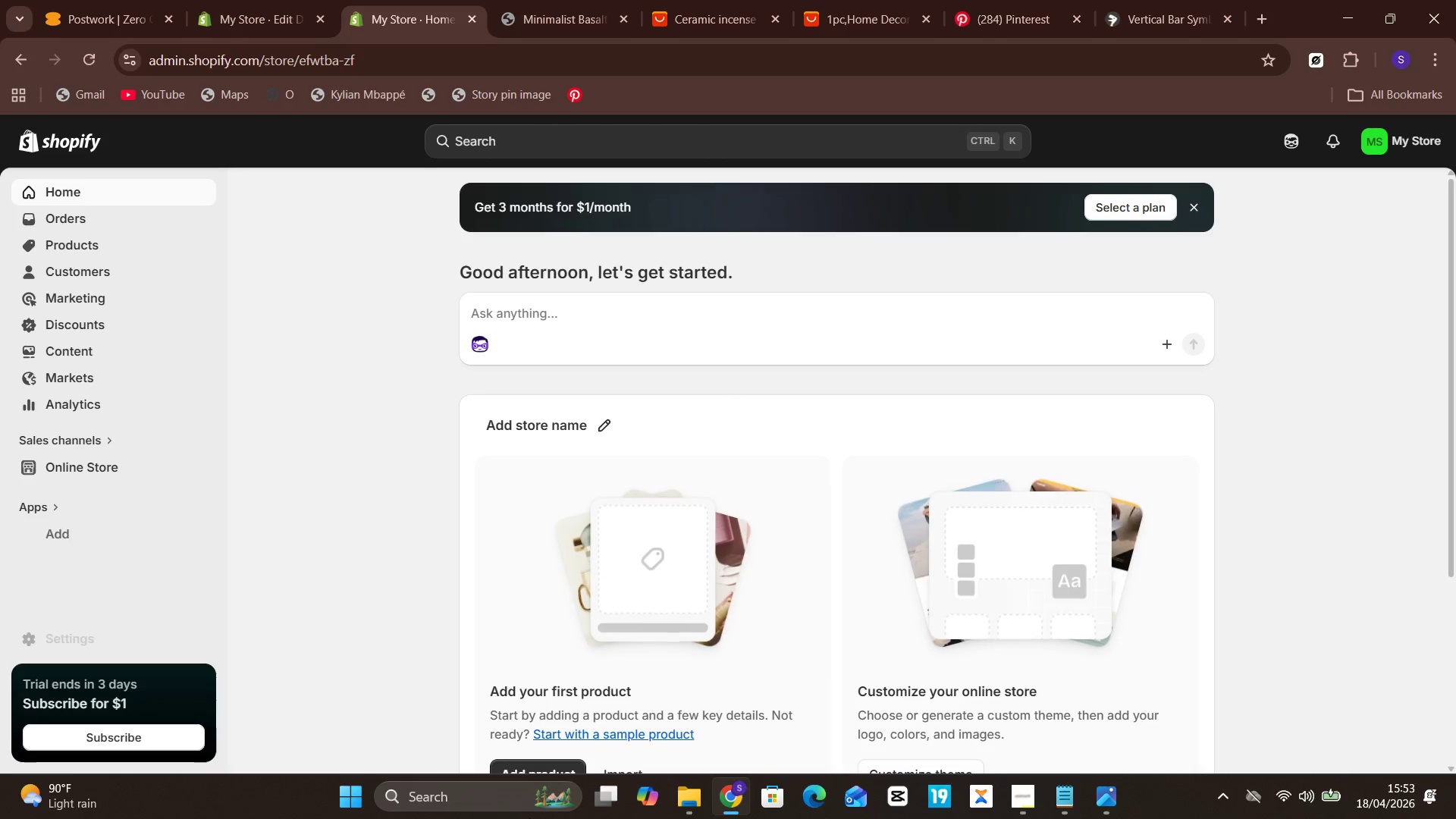 
wait(16.05)
 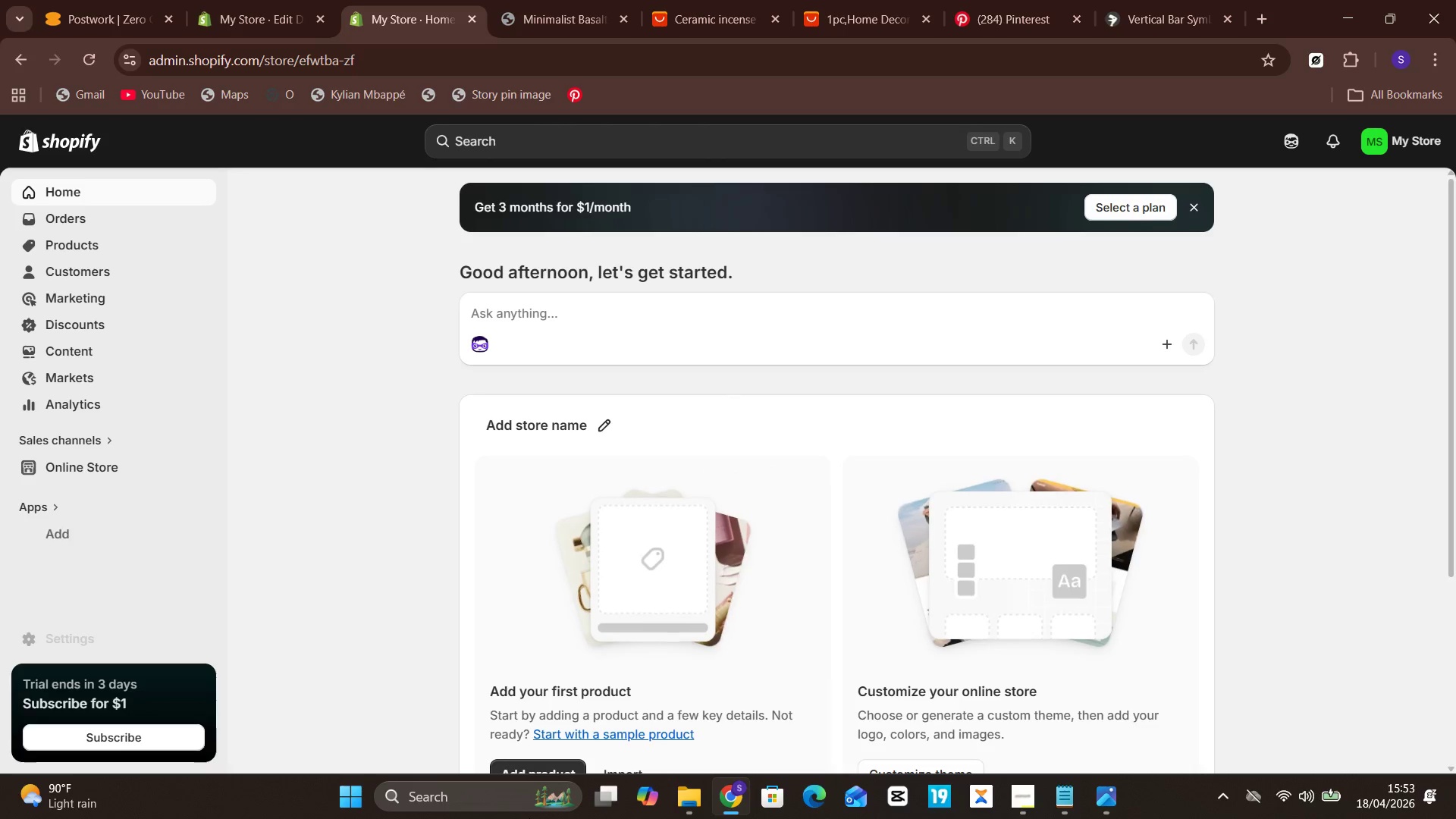 
scroll: coordinate [621, 427], scroll_direction: down, amount: 3.0
 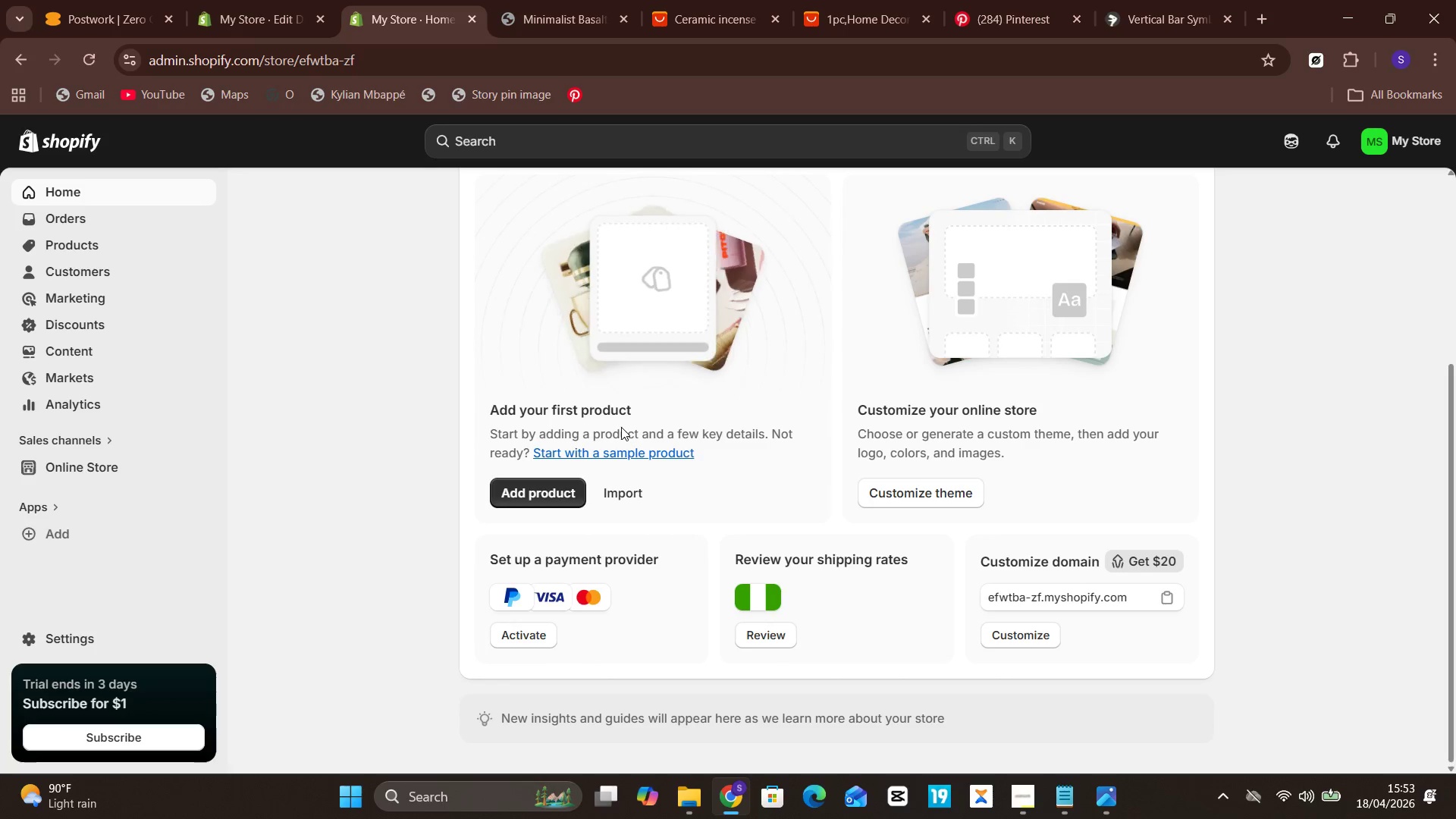 
scroll: coordinate [621, 427], scroll_direction: up, amount: 3.0
 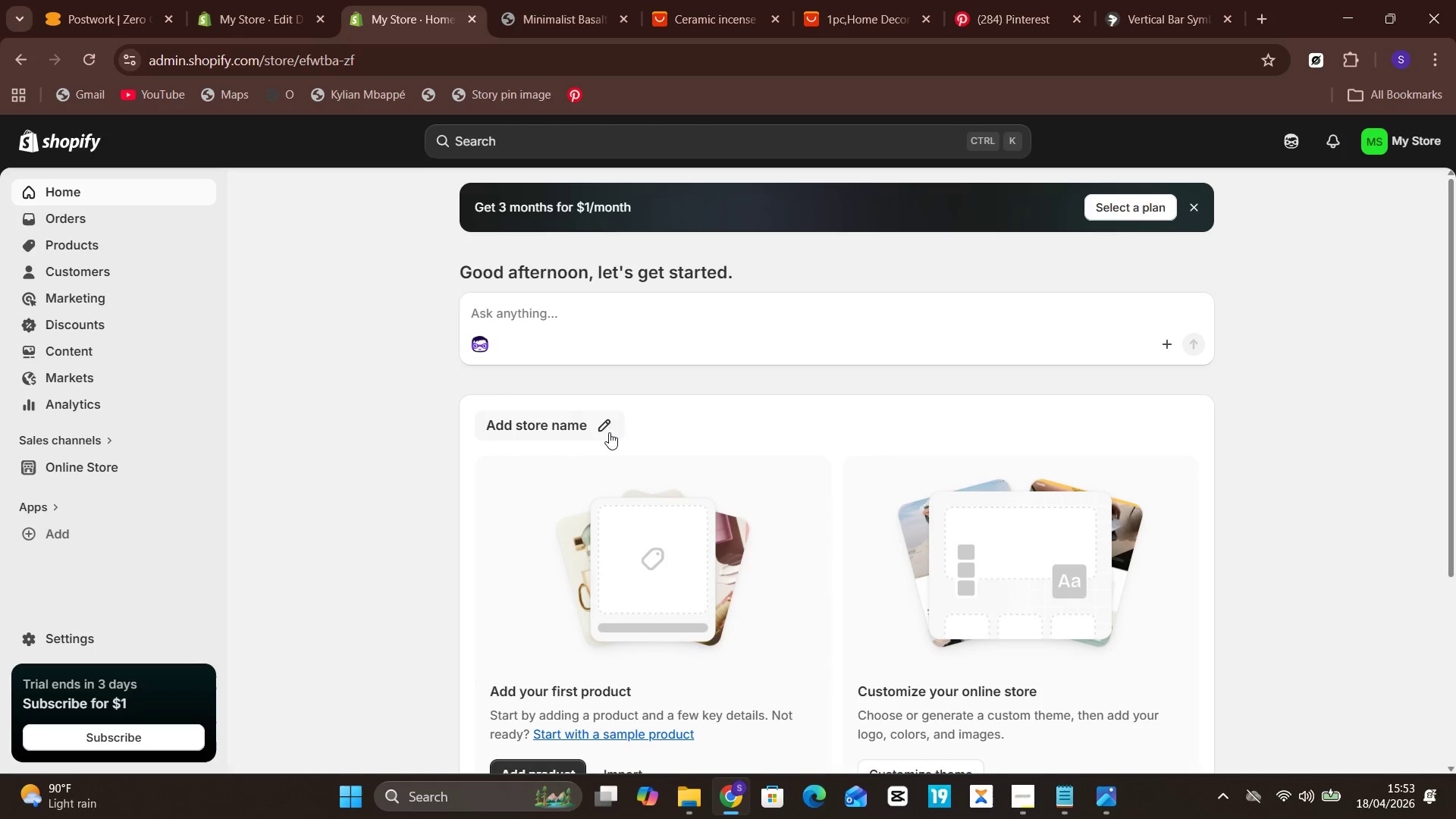 
double_click([606, 419])
 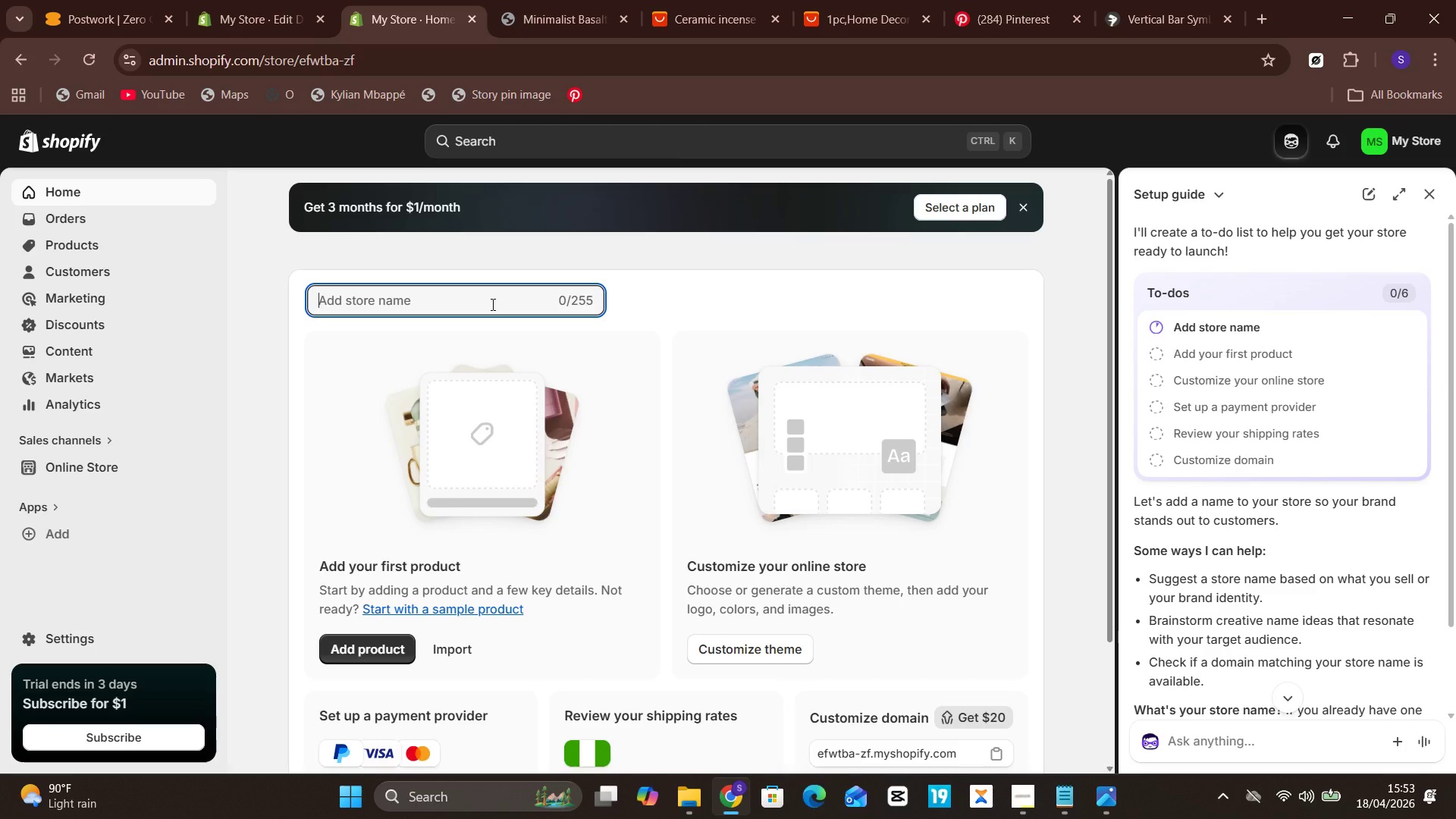 
wait(24.3)
 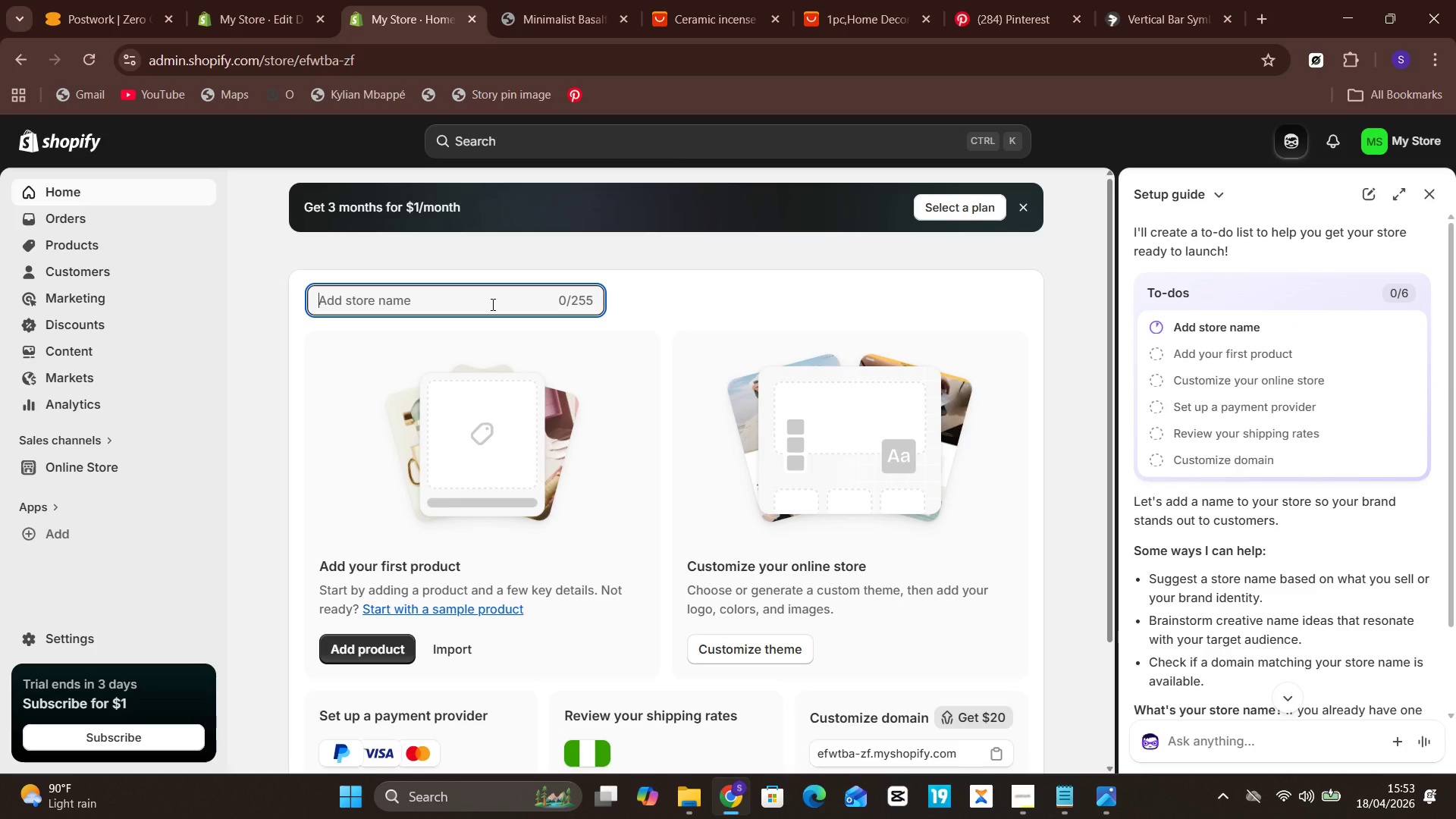 
type(Cinder & Silt)
 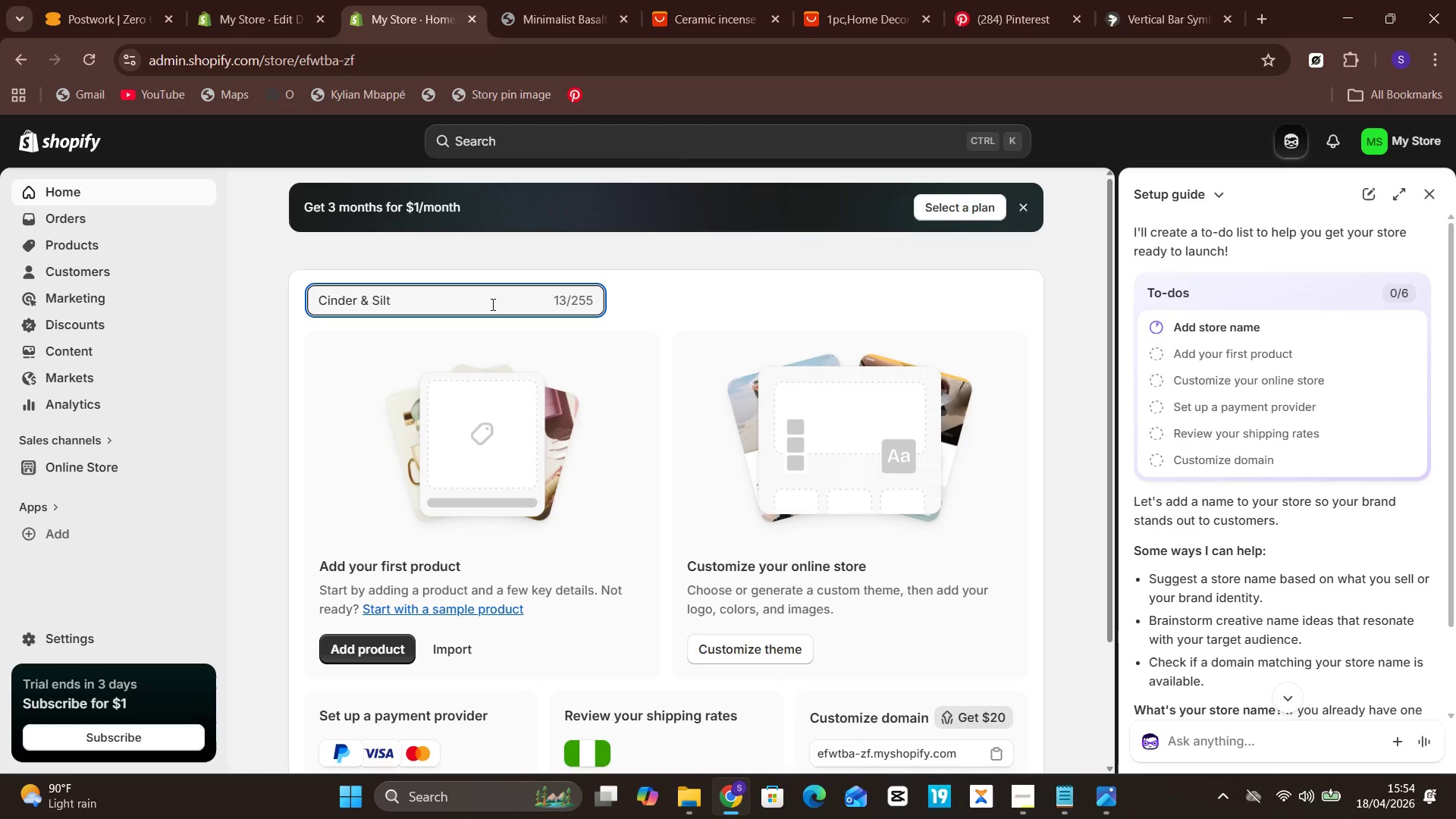 
scroll: coordinate [626, 438], scroll_direction: down, amount: 3.0
 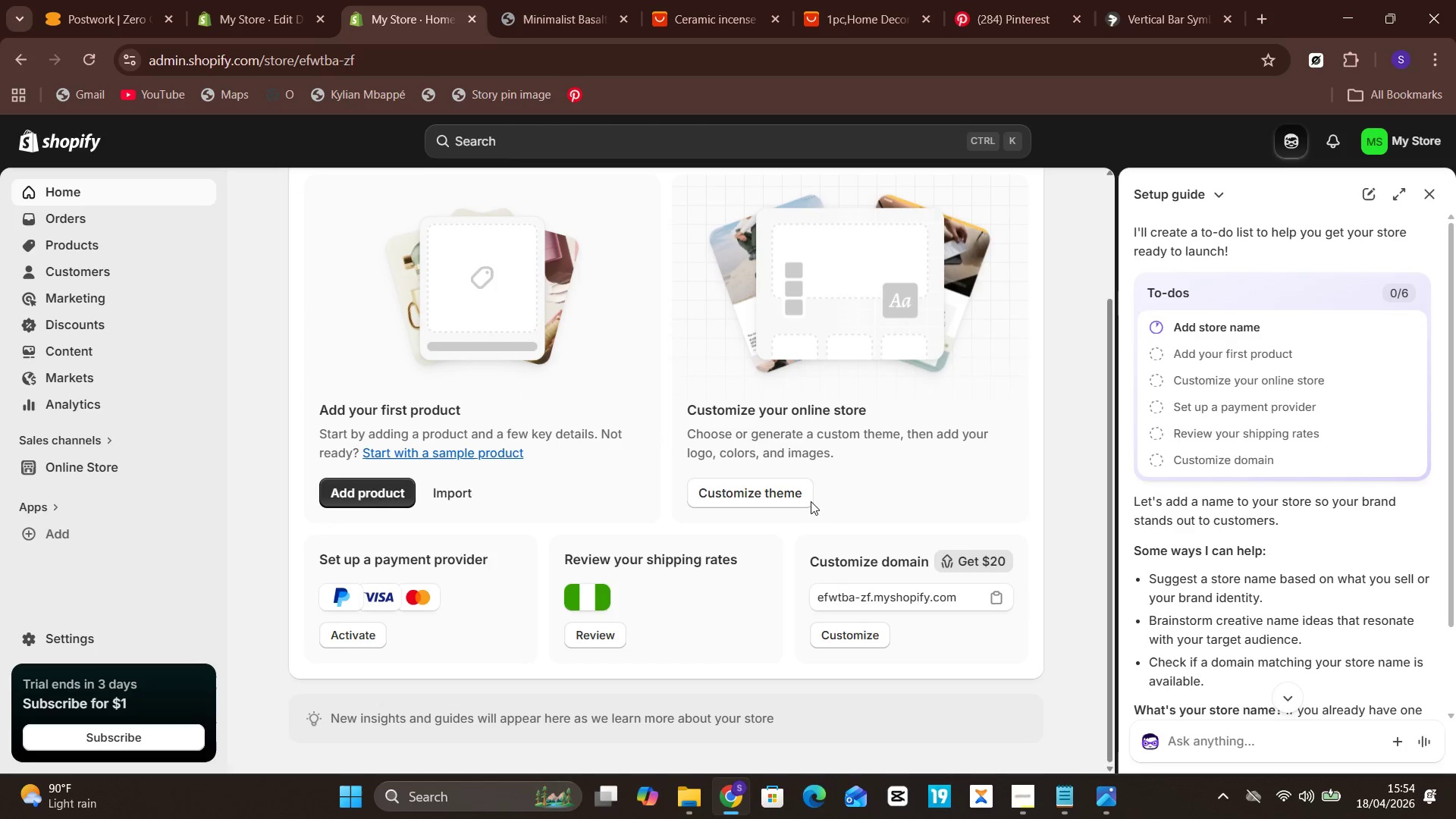 
wait(7.95)
 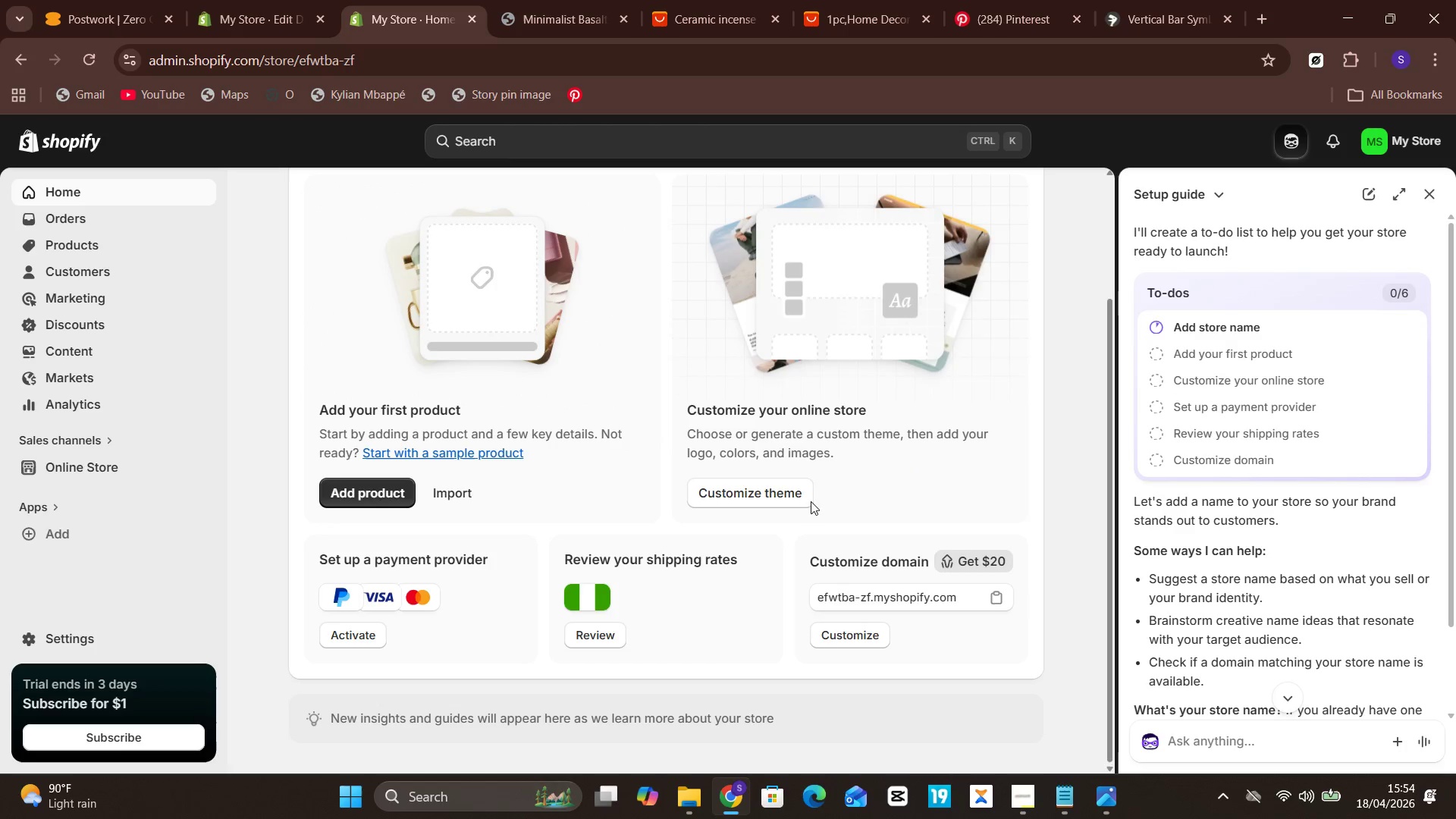 
scroll: coordinate [606, 416], scroll_direction: up, amount: 9.0
 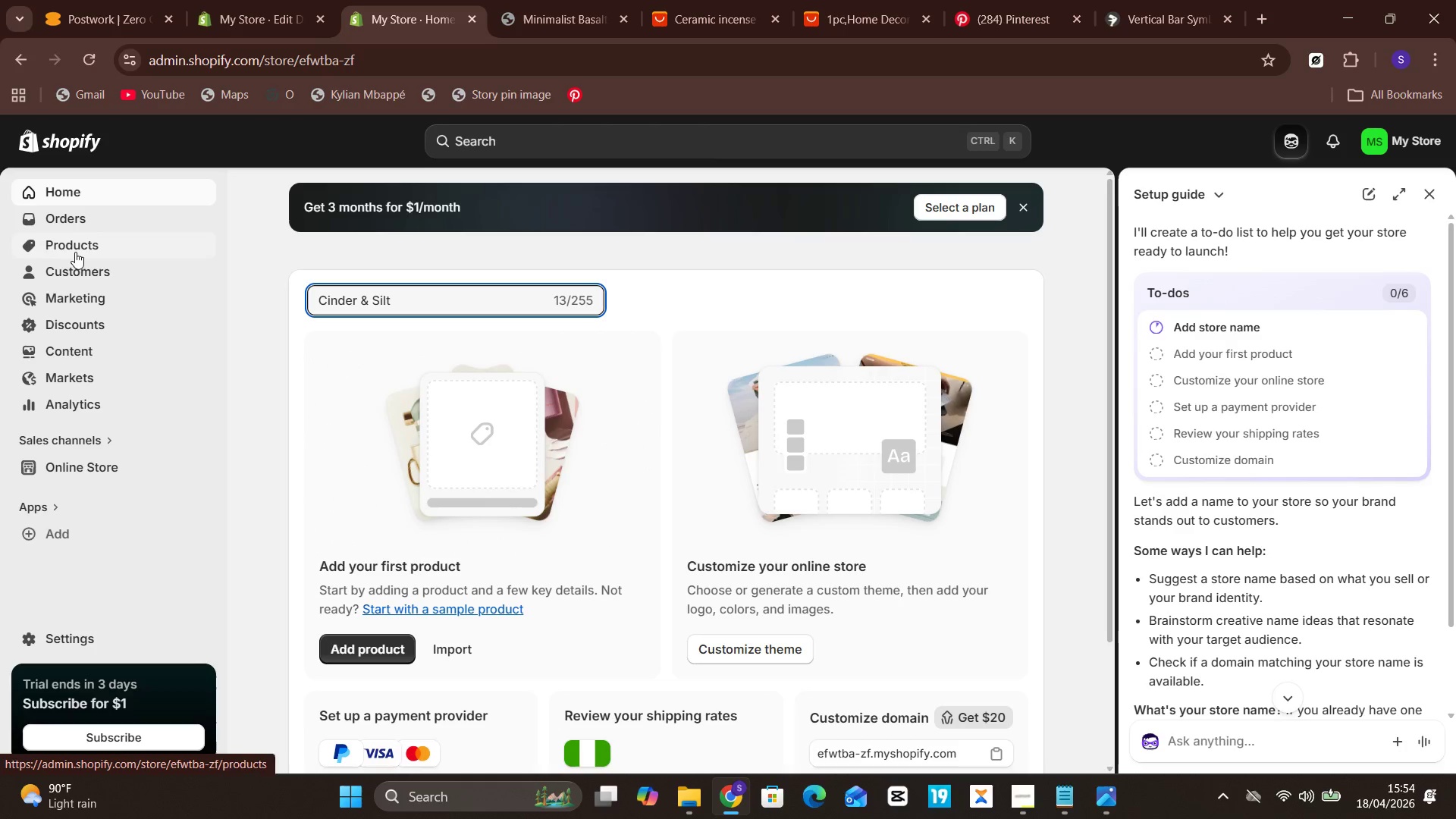 
wait(5.21)
 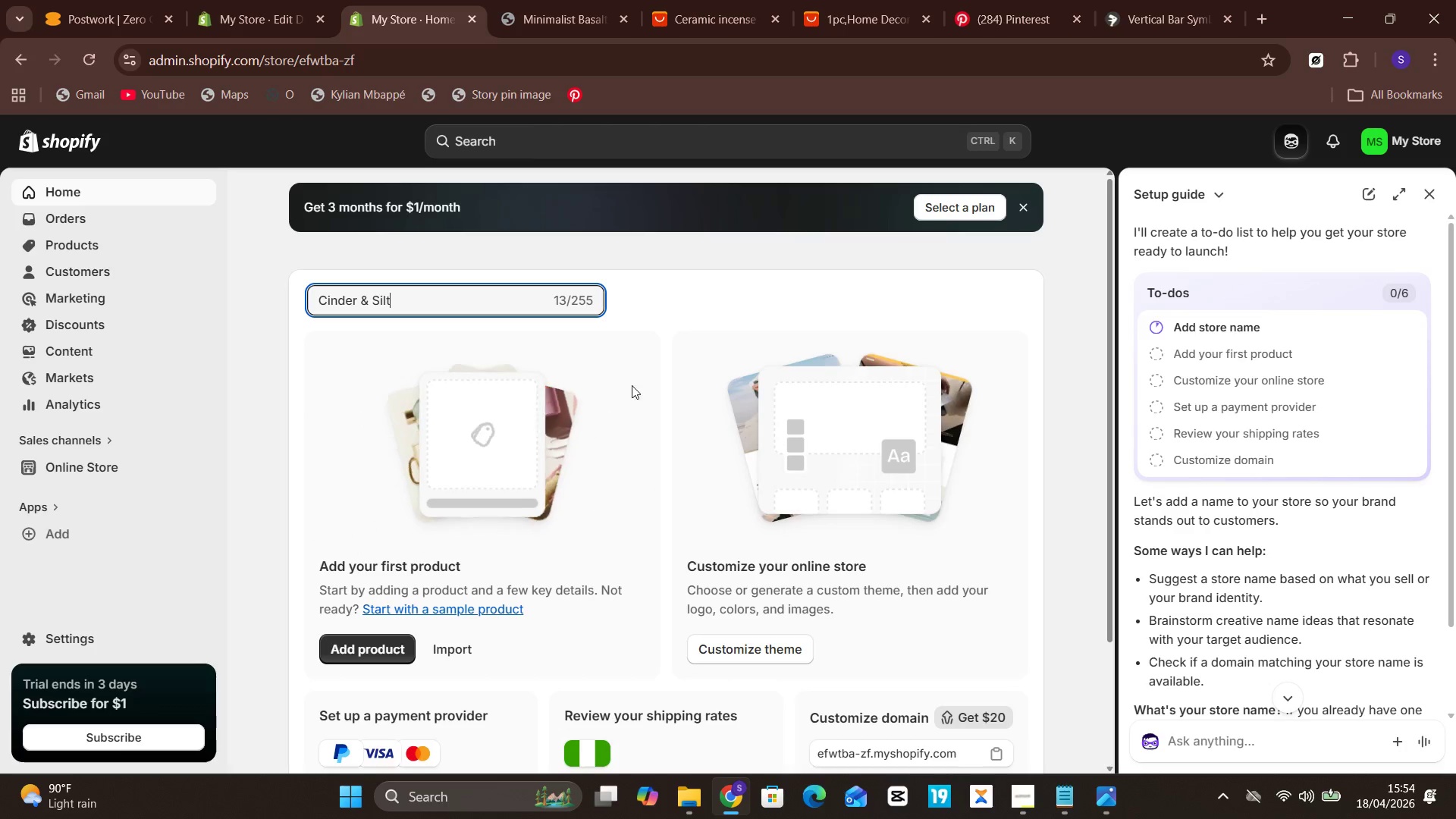 
left_click([104, 246])
 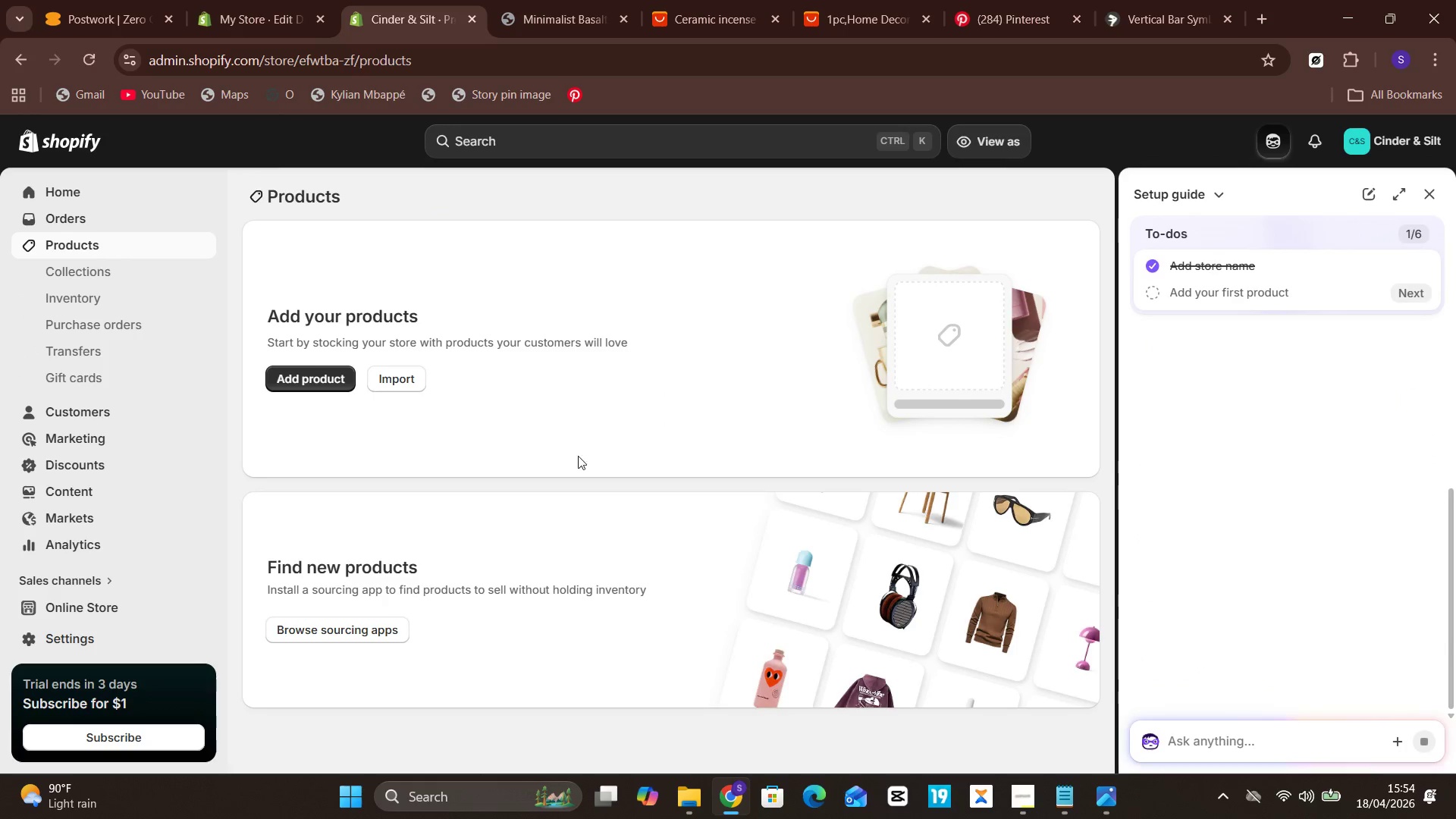 
wait(10.25)
 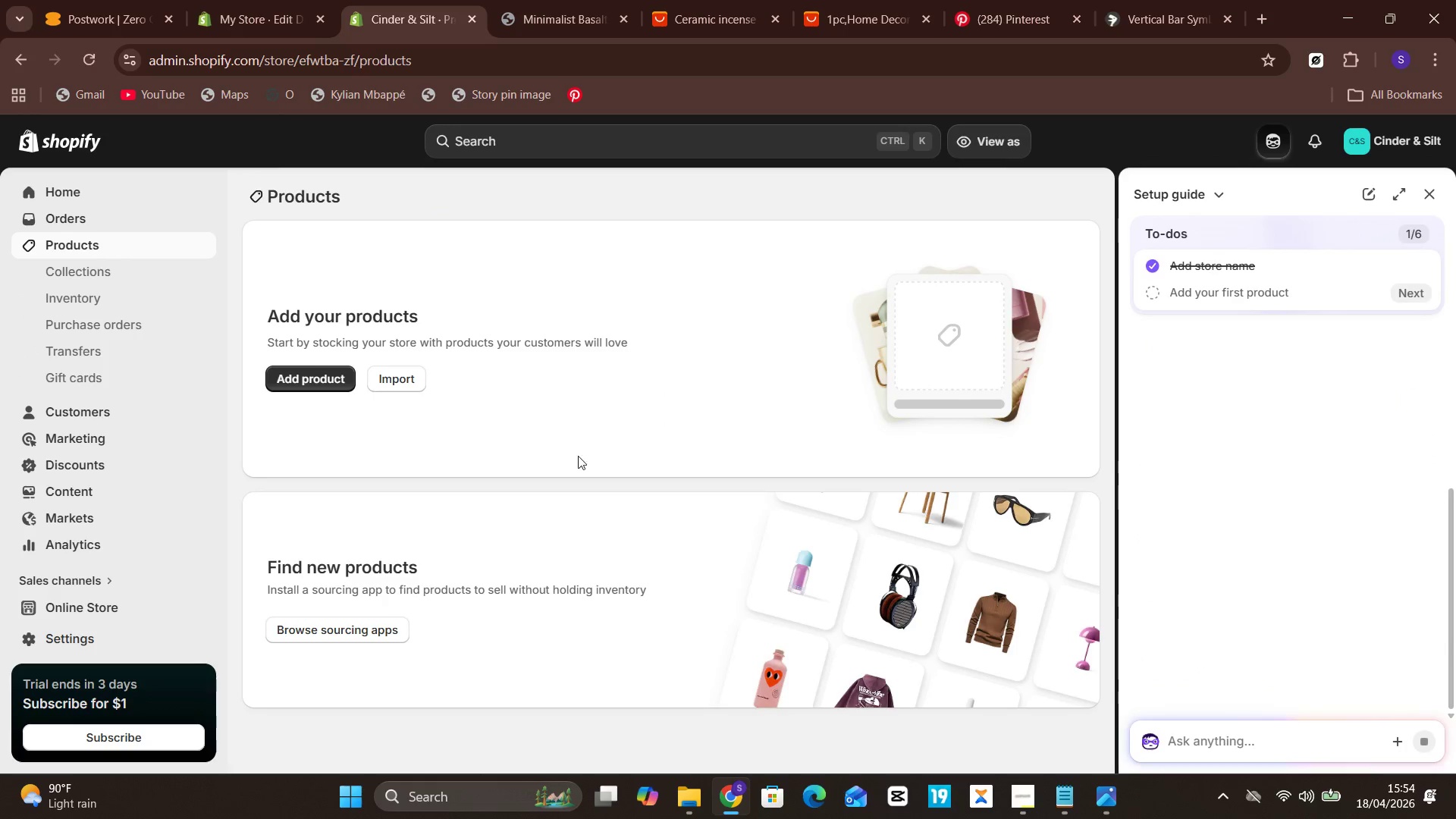 
scroll: coordinate [397, 374], scroll_direction: down, amount: 4.0
 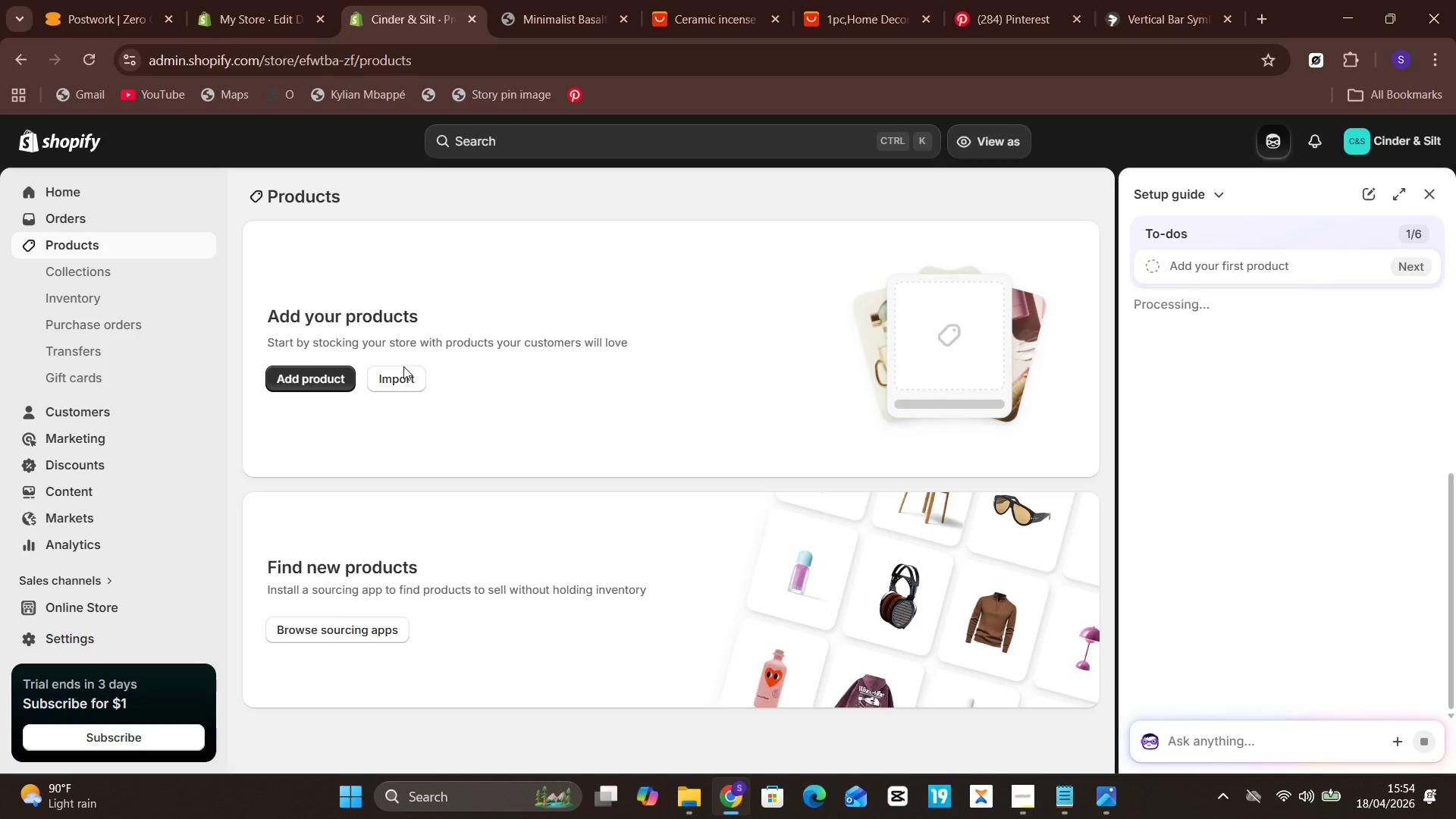 
left_click([402, 375])
 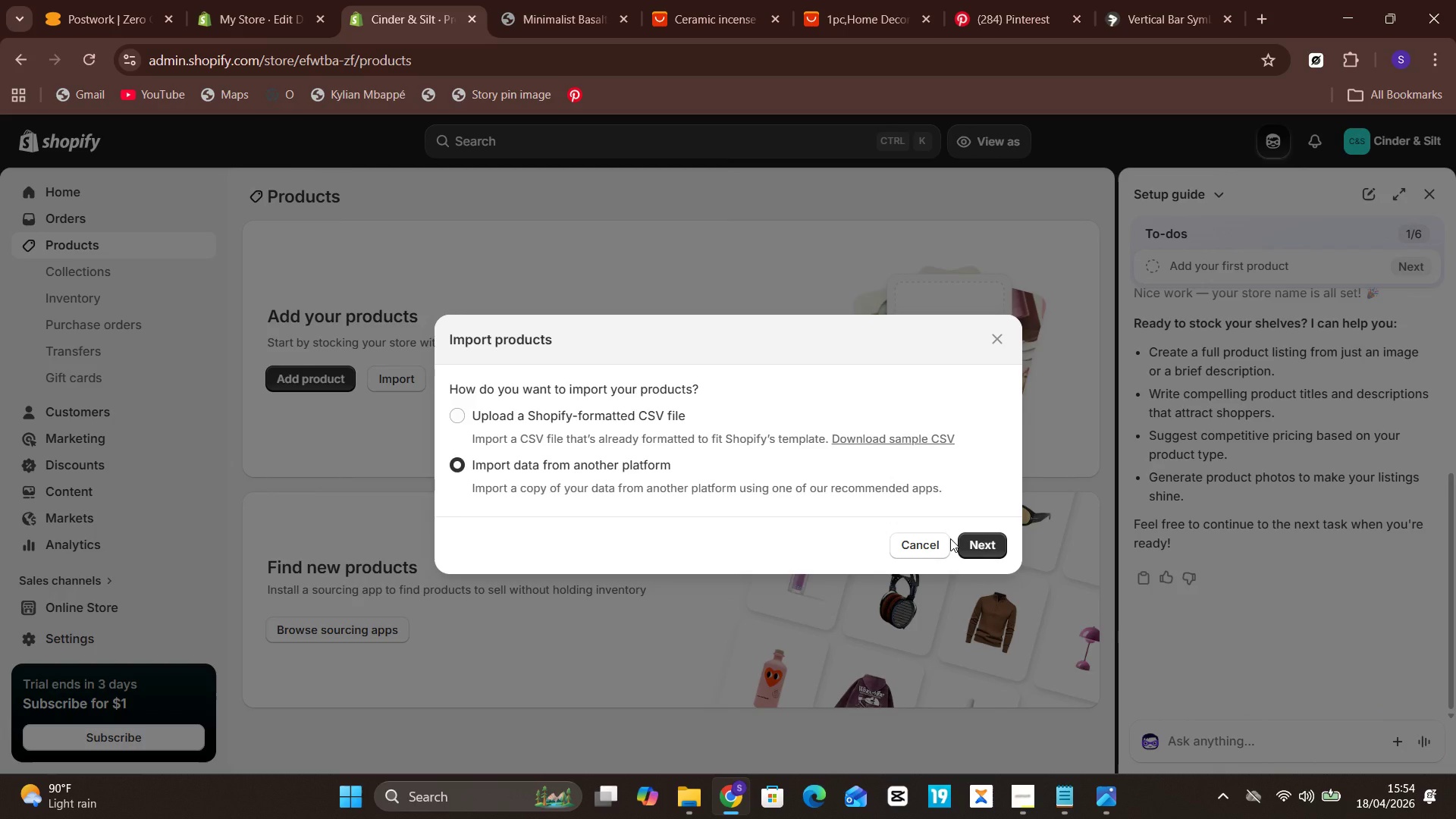 
wait(10.38)
 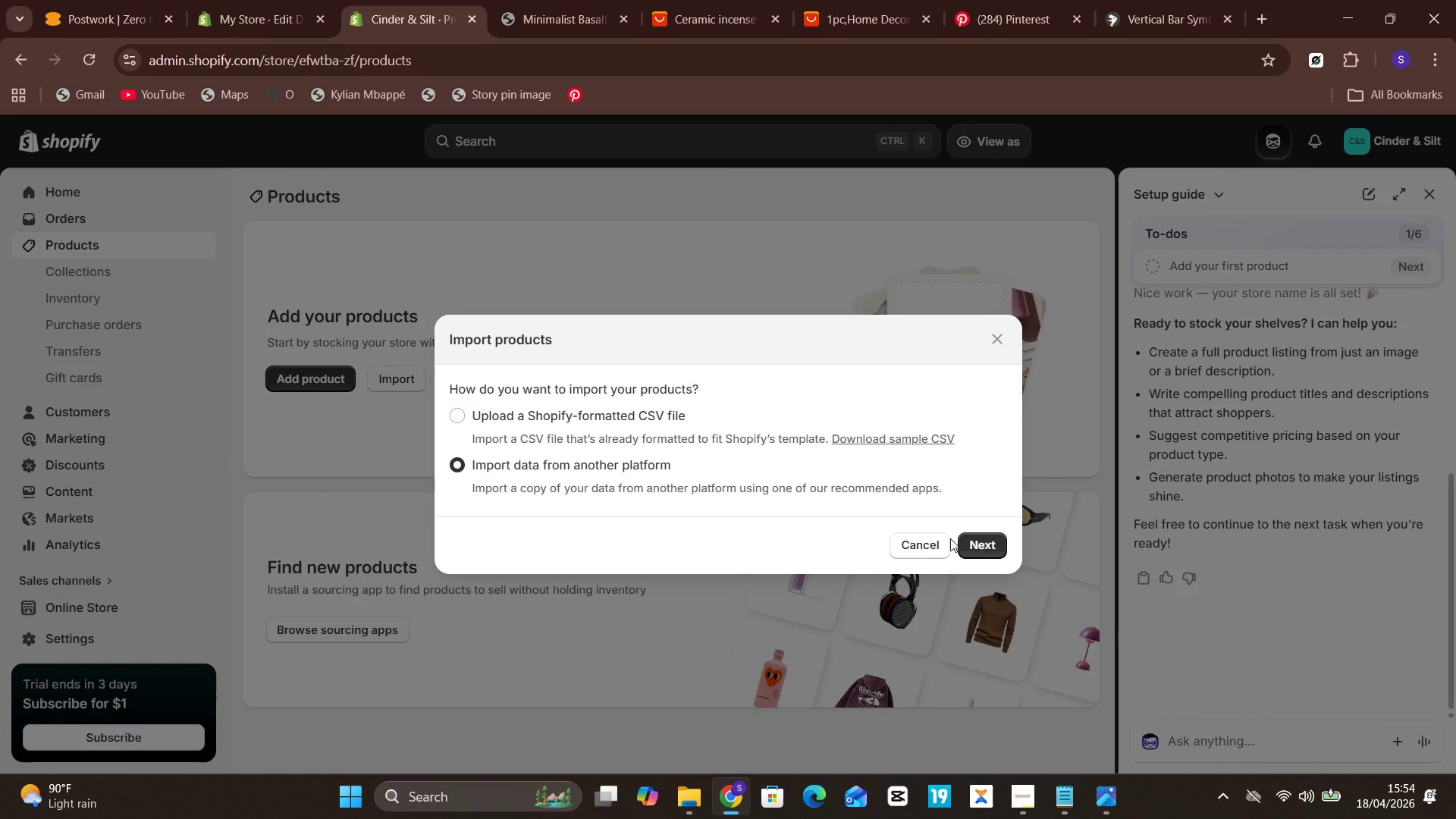 
double_click([924, 434])
 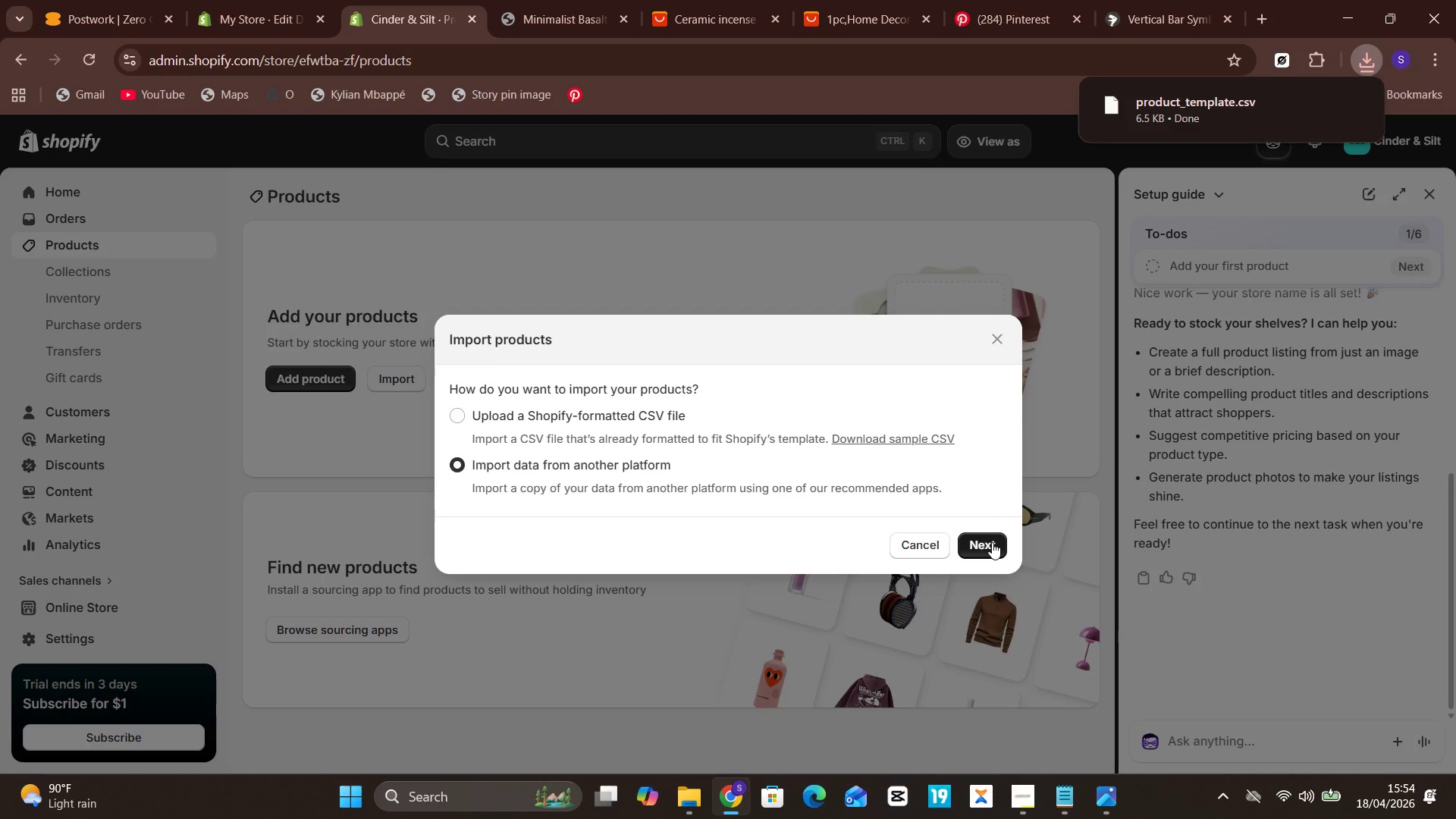 
wait(10.72)
 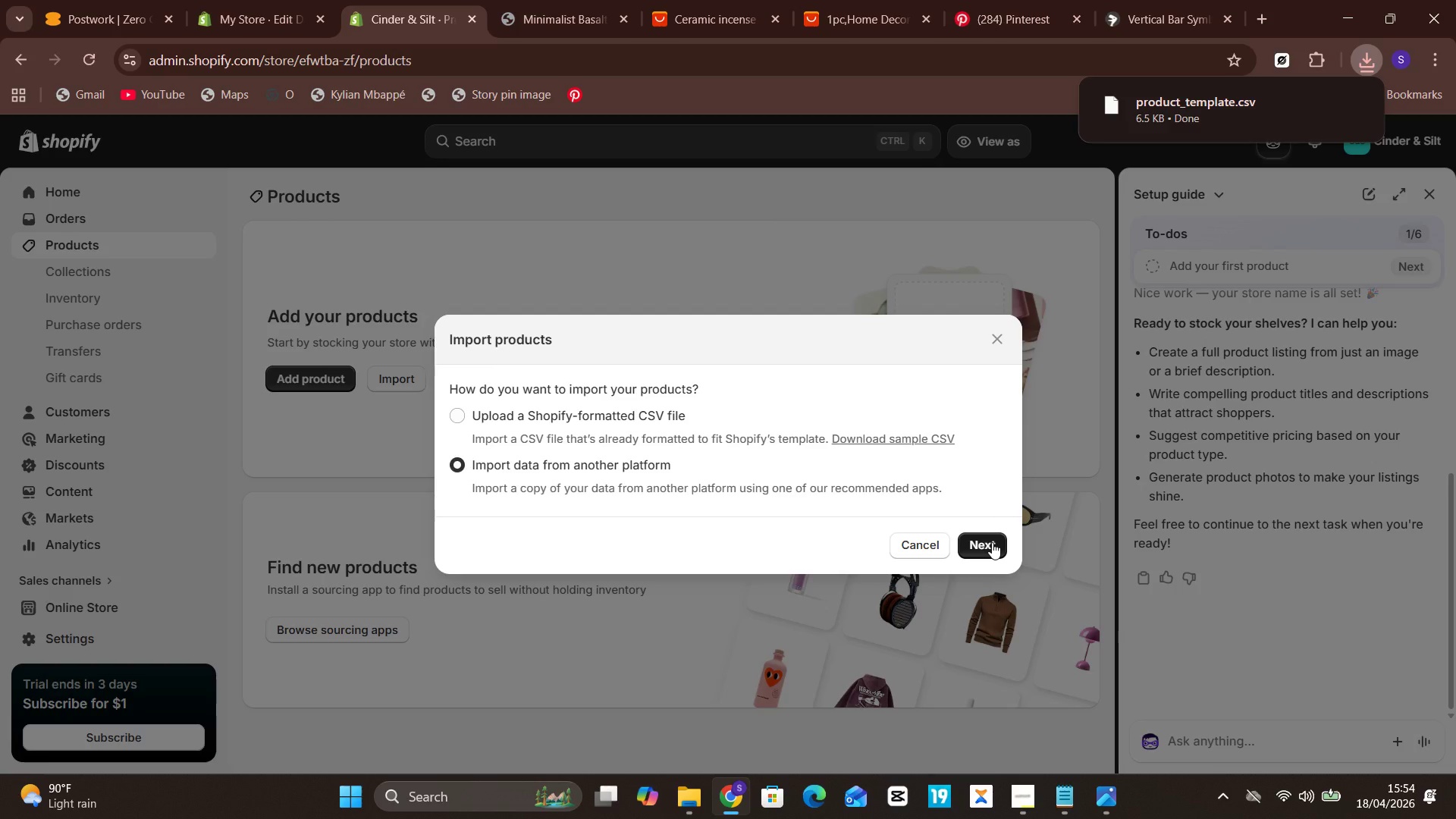 
left_click([991, 346])
 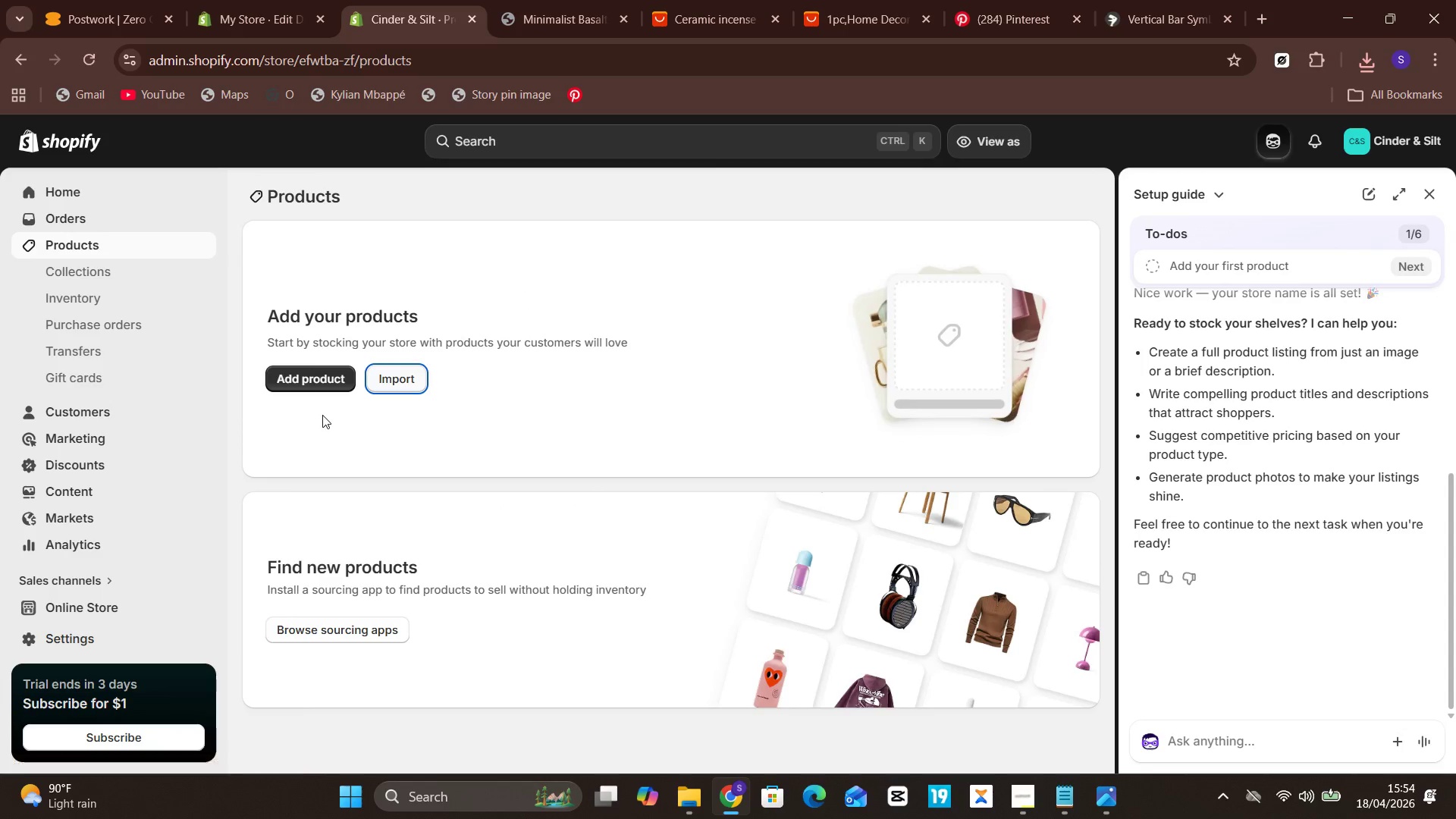 
left_click([321, 381])
 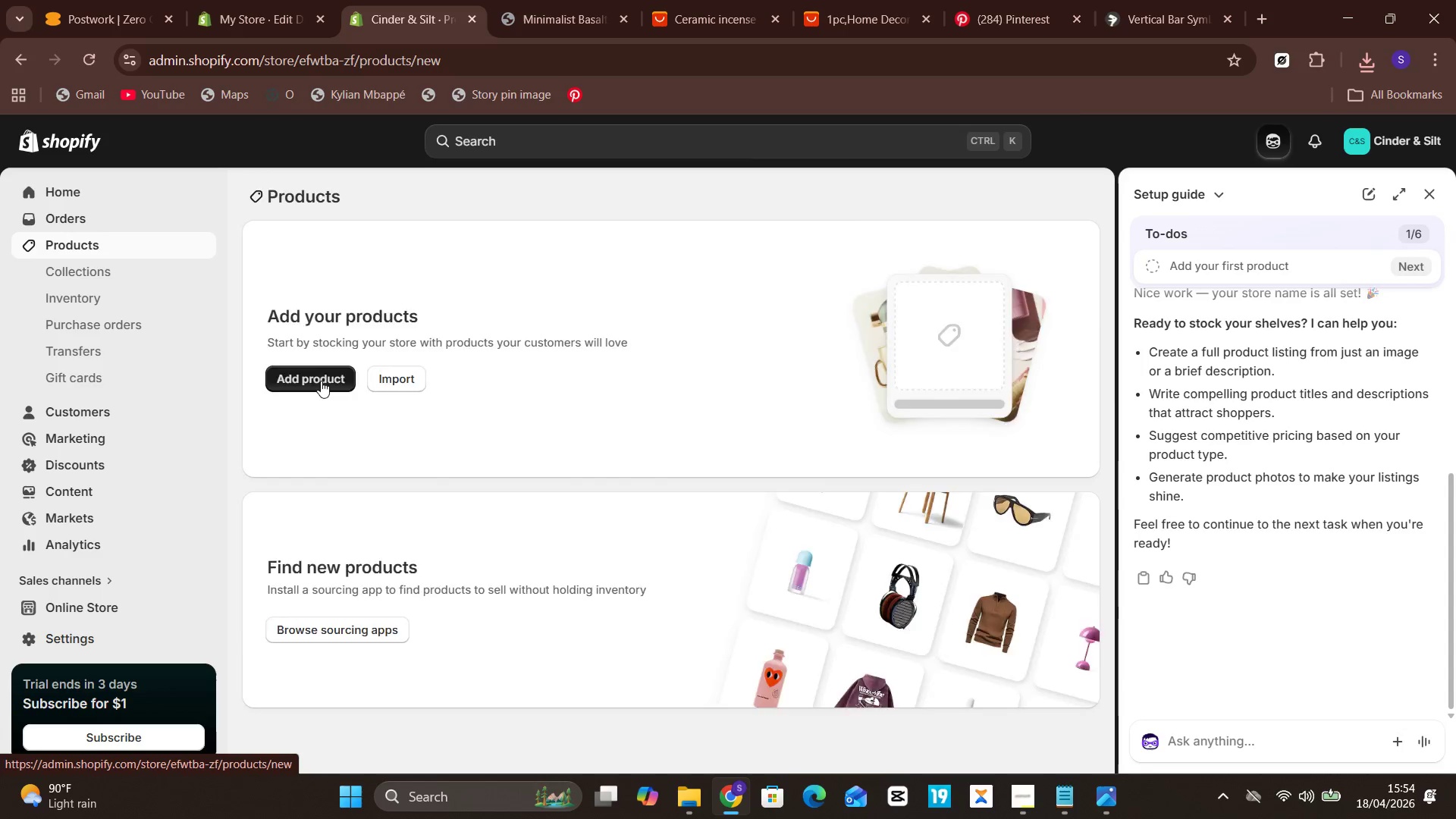 
double_click([321, 381])
 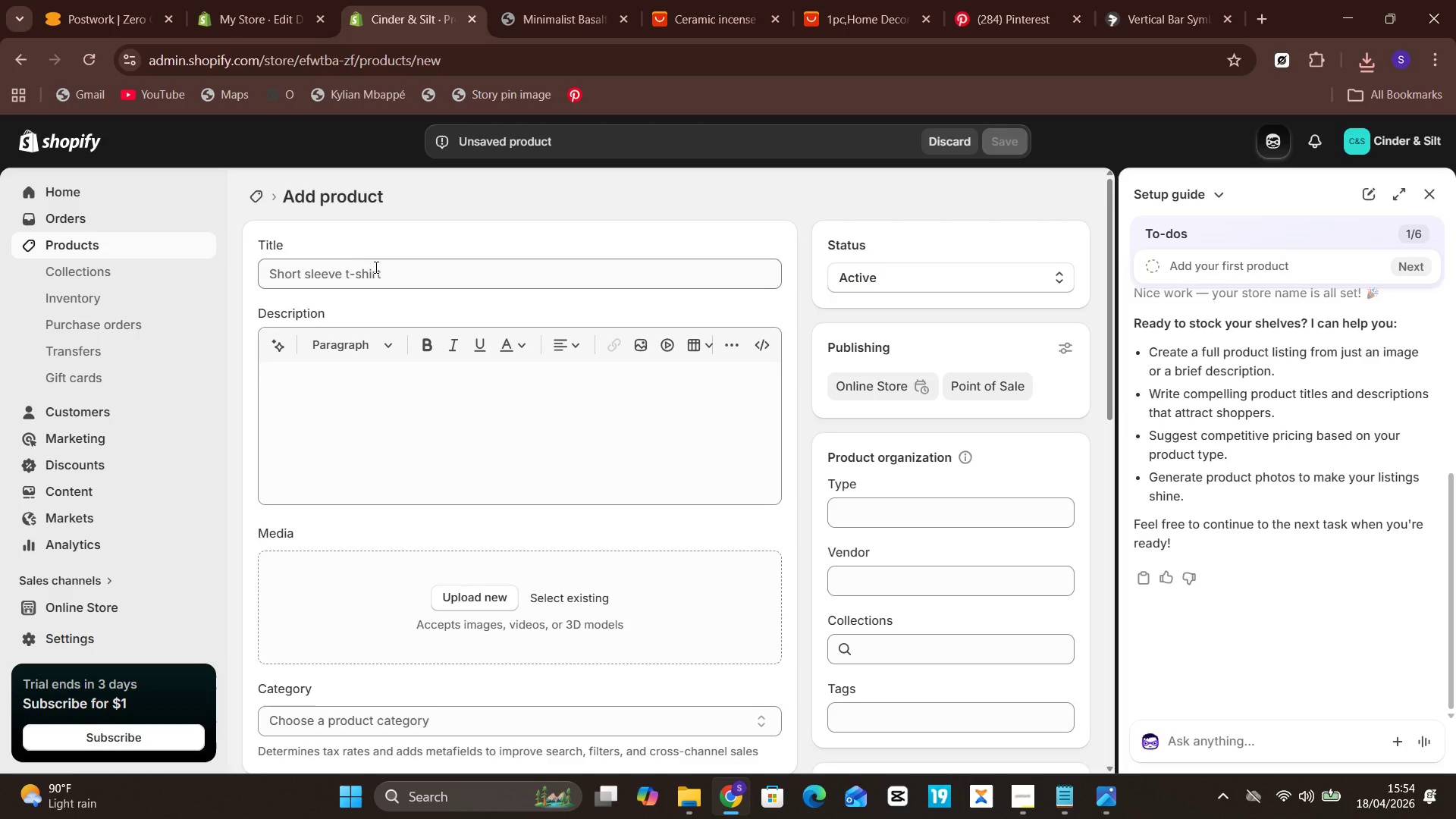 
double_click([375, 267])
 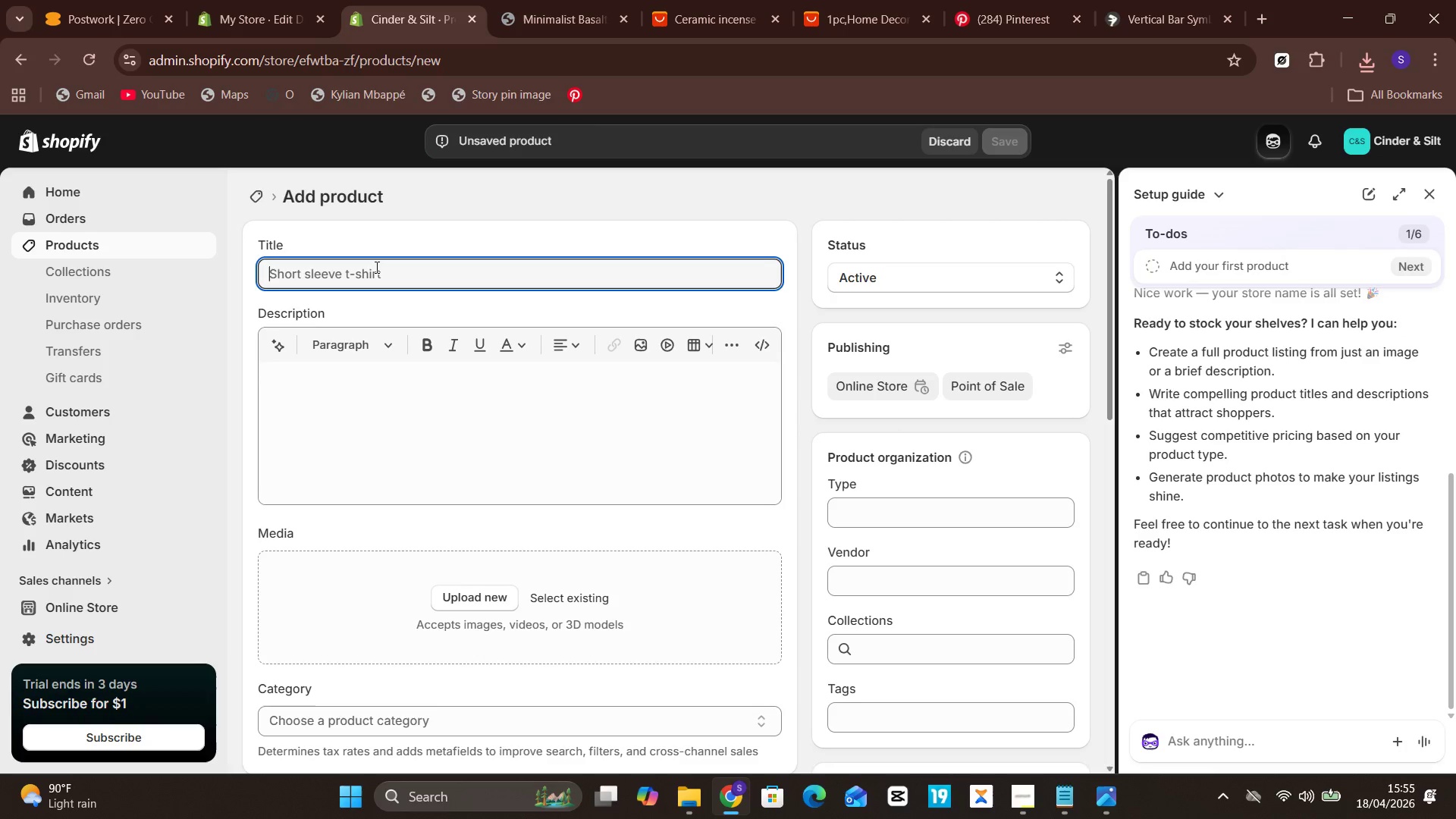 
triple_click([375, 267])
 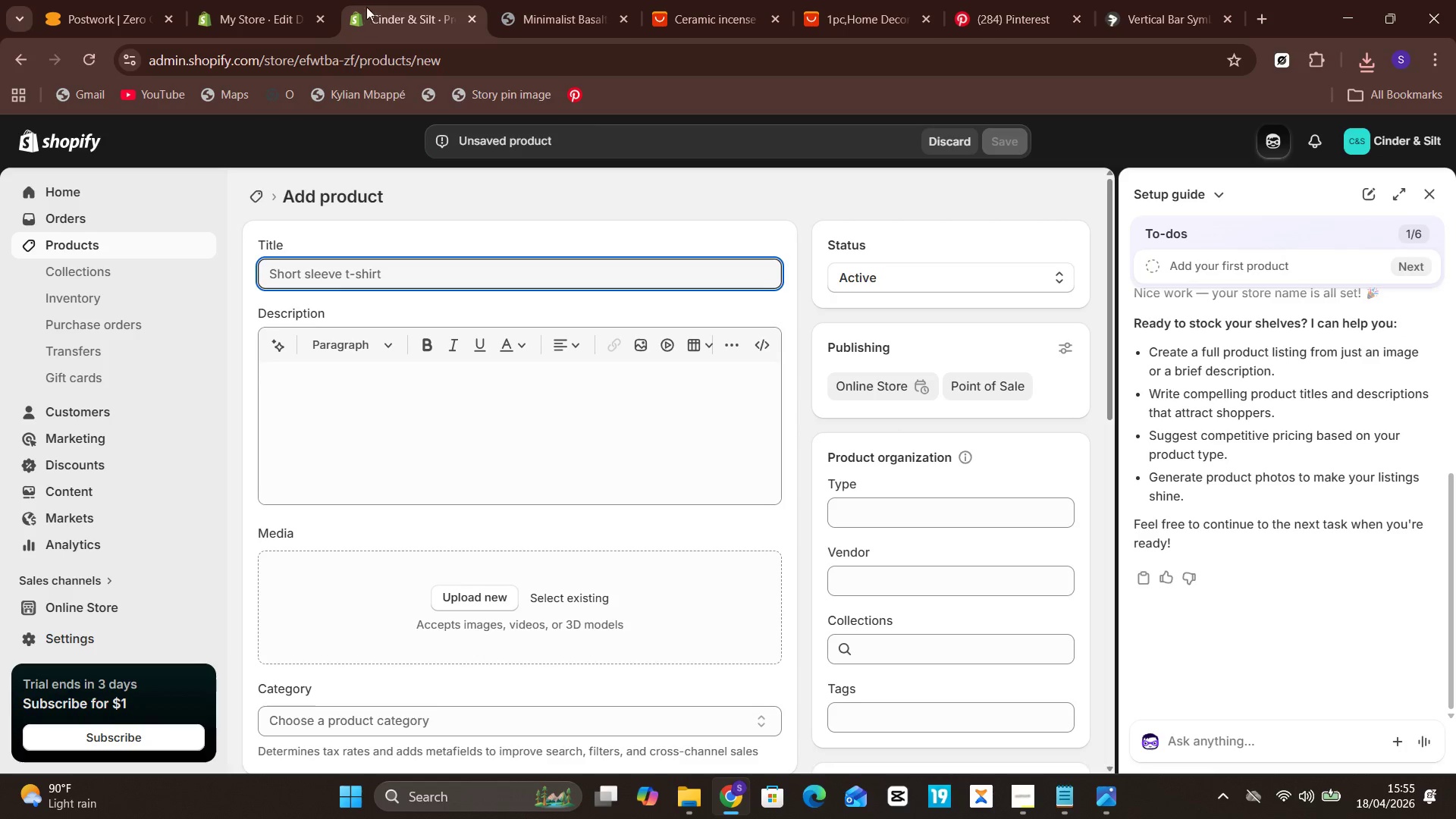 
left_click([278, 0])
 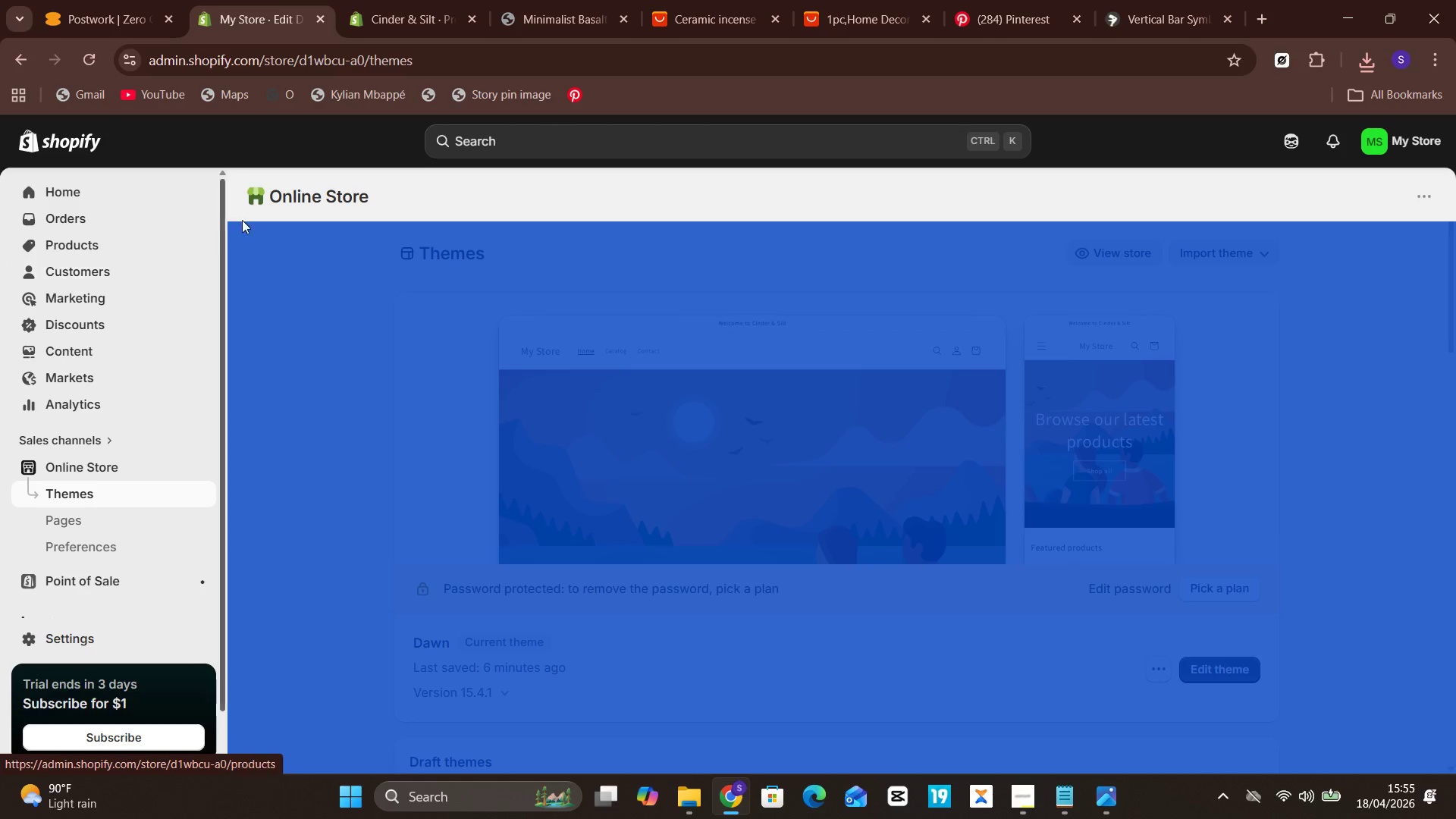 
double_click([455, 186])
 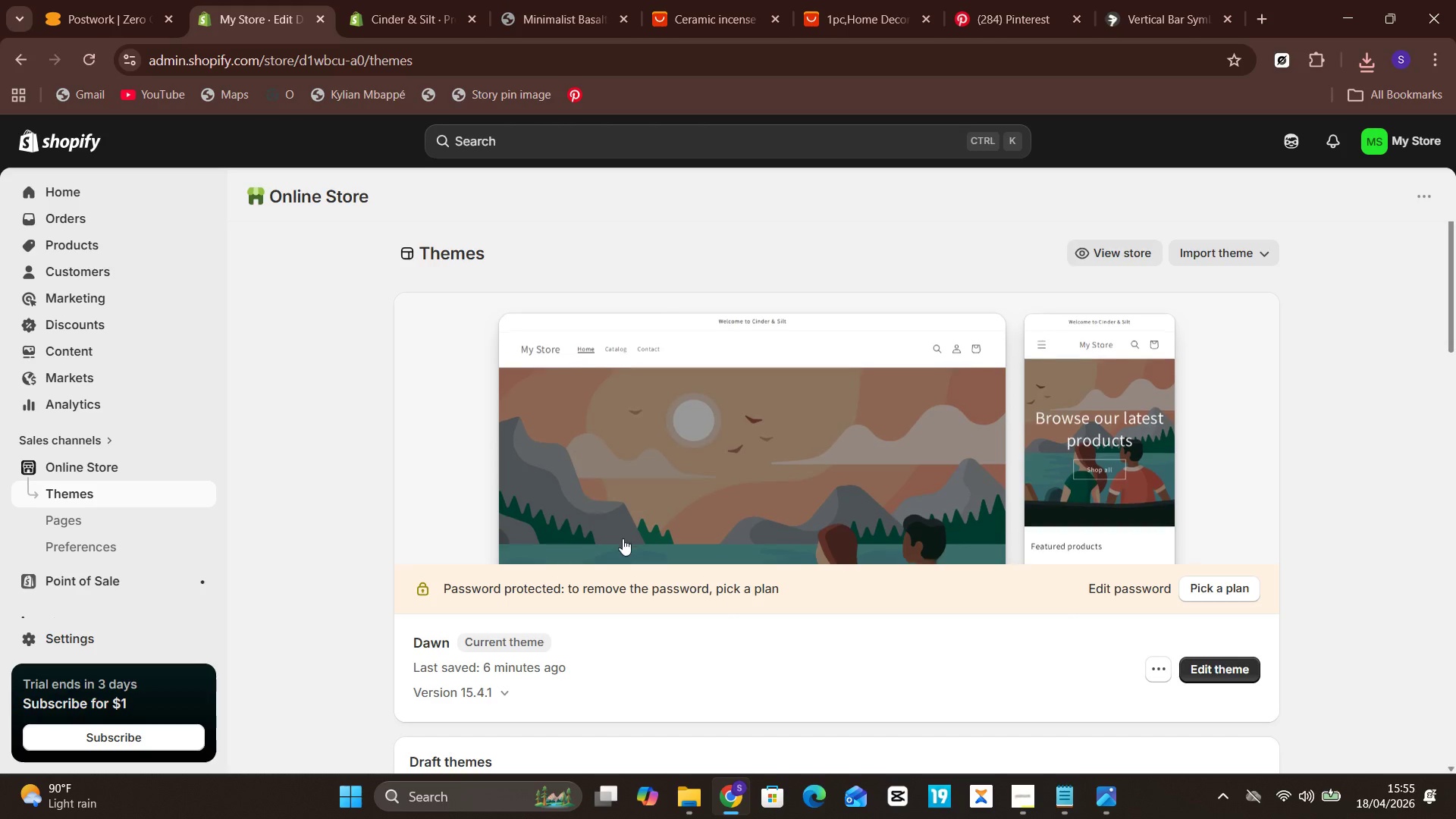 
scroll: coordinate [629, 535], scroll_direction: down, amount: 3.0
 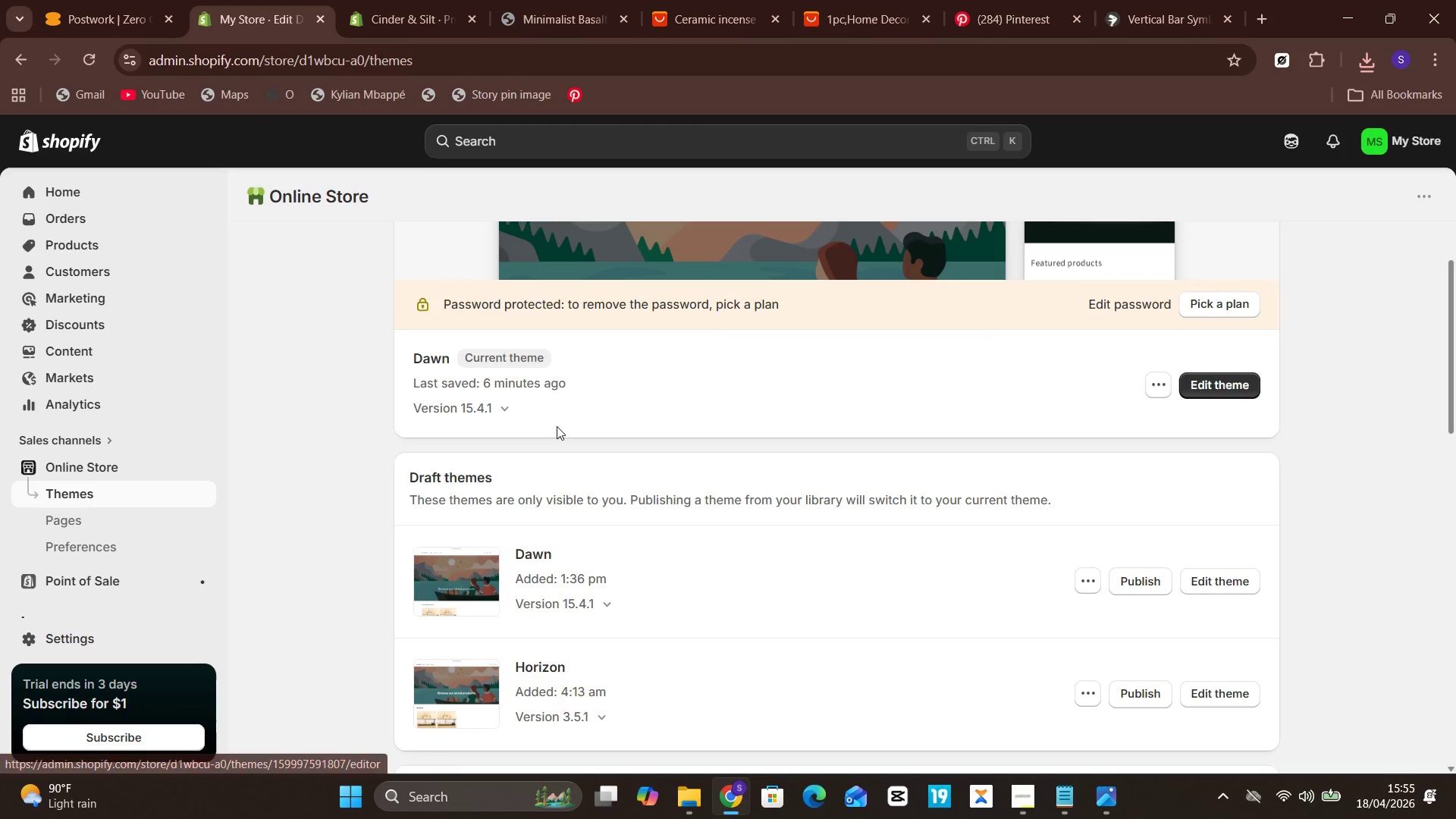 
scroll: coordinate [547, 397], scroll_direction: up, amount: 5.0
 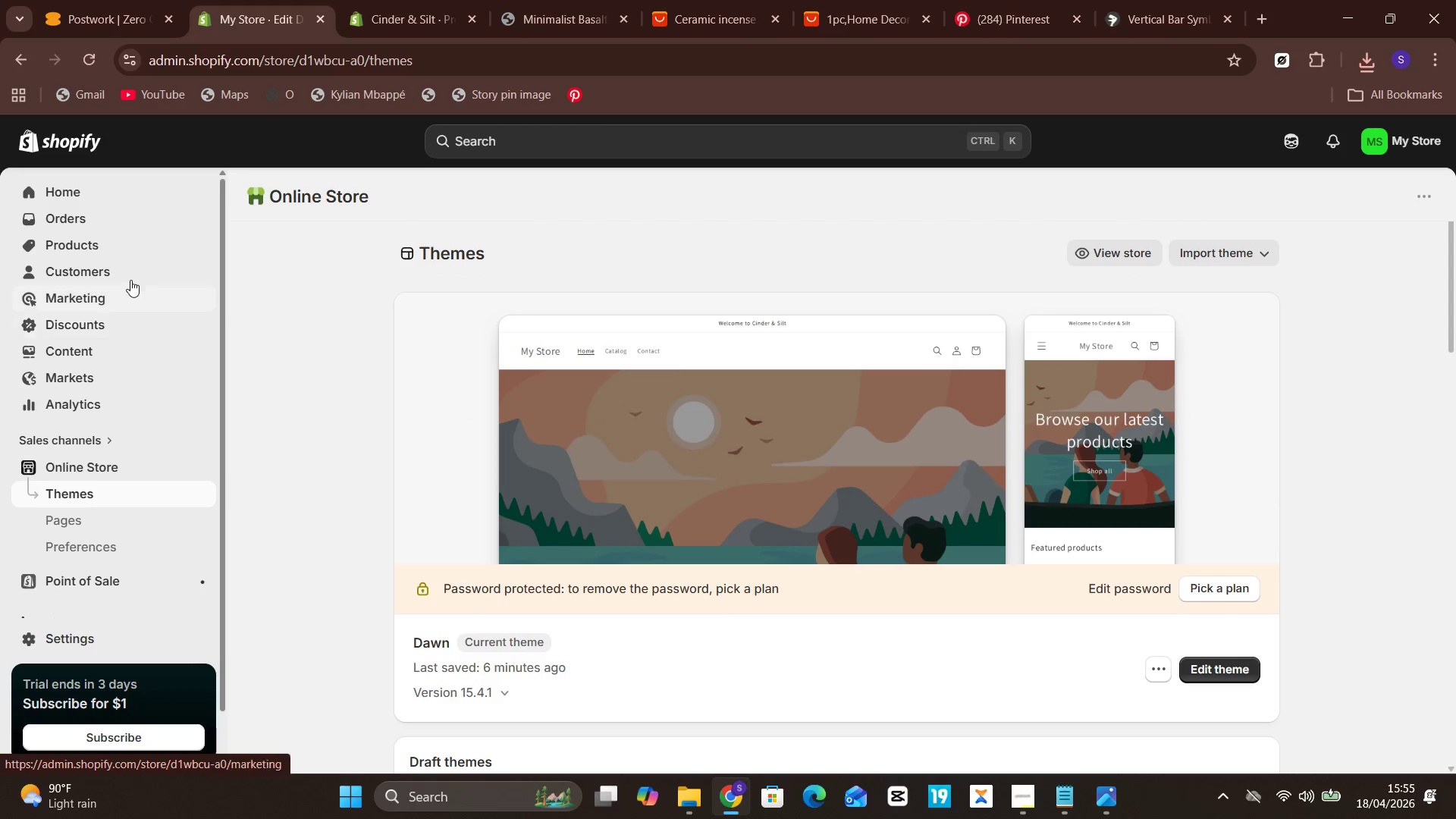 
left_click([113, 243])
 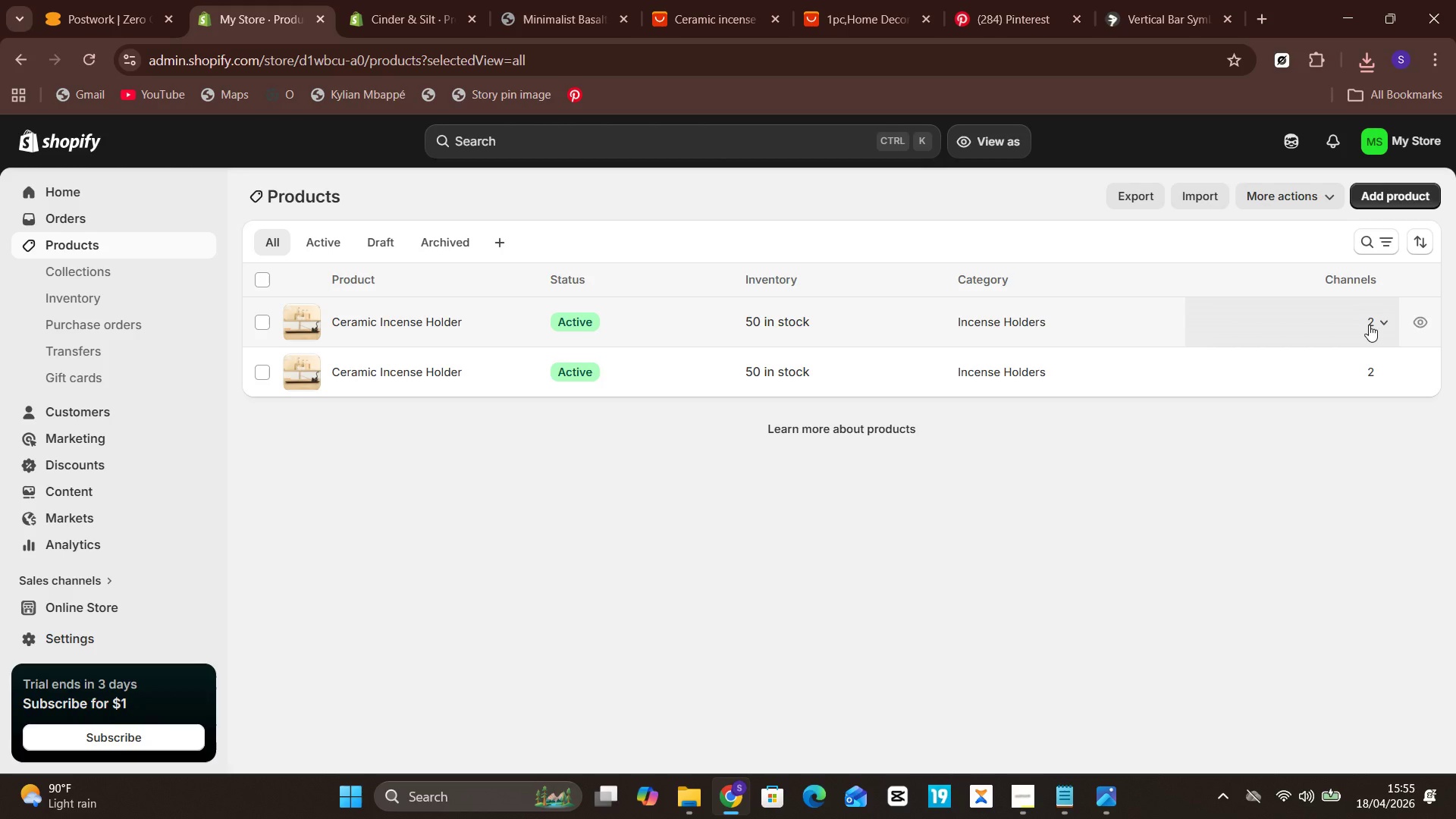 
wait(5.62)
 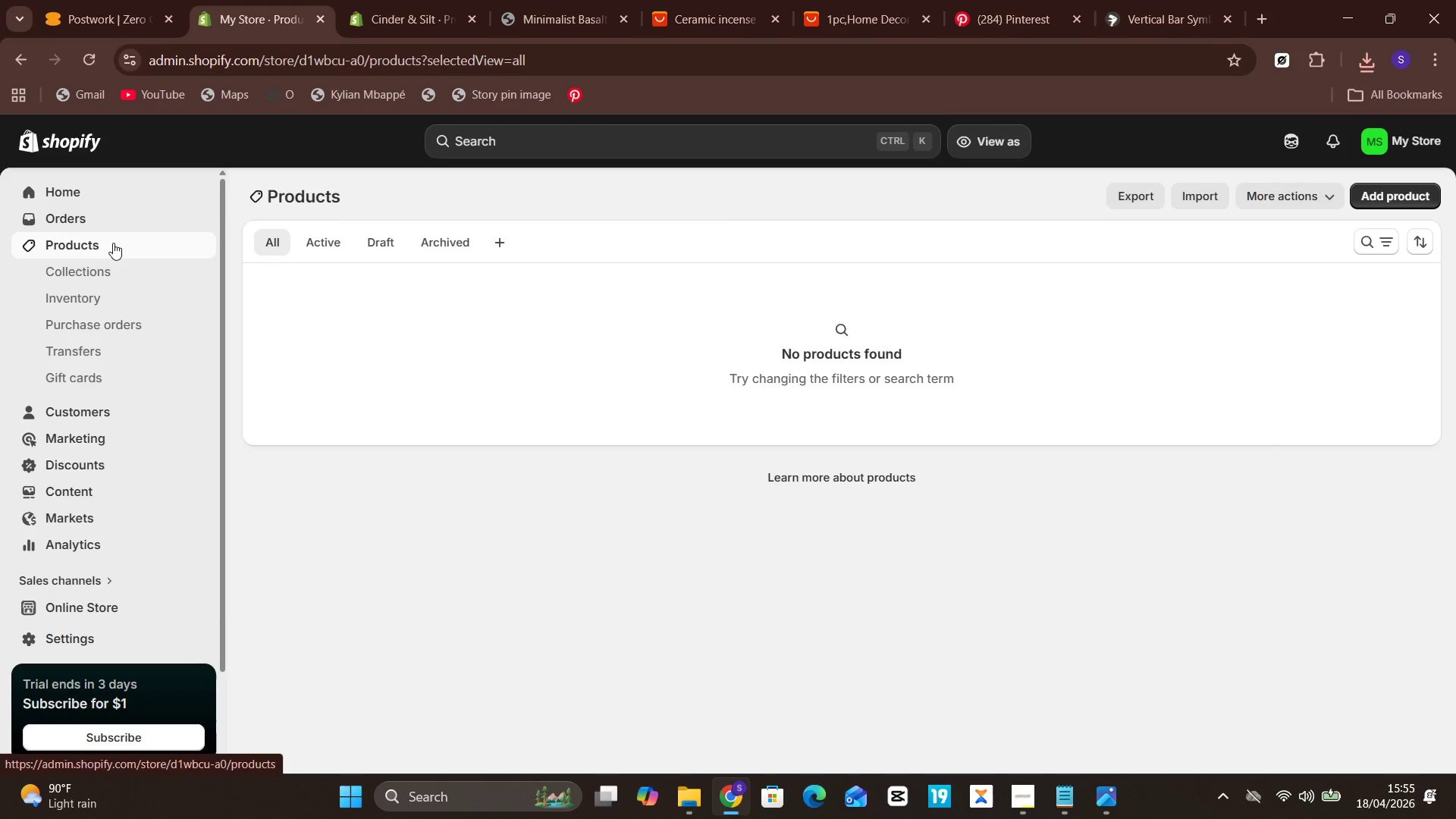 
left_click([1381, 323])
 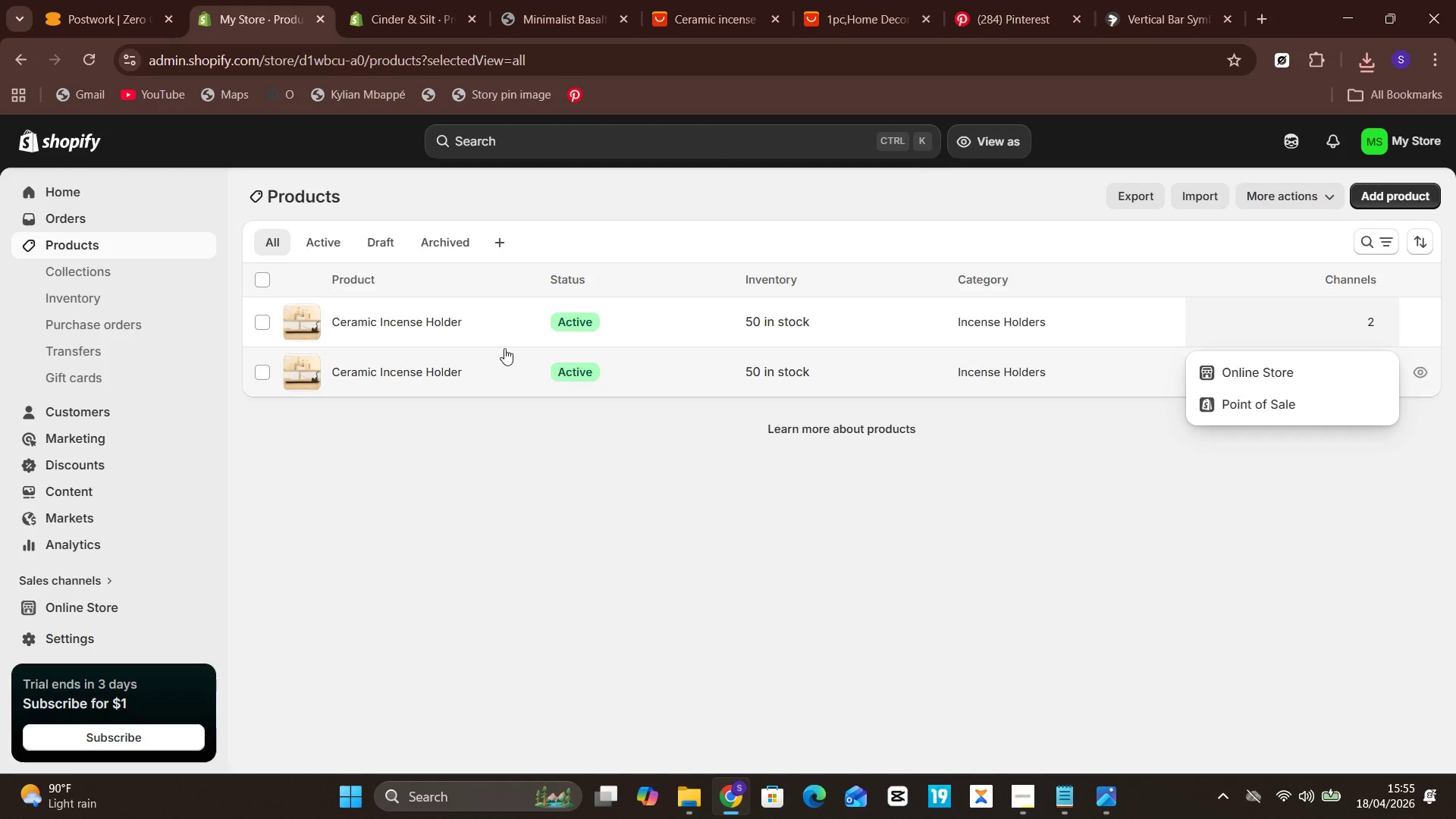 
left_click([412, 323])
 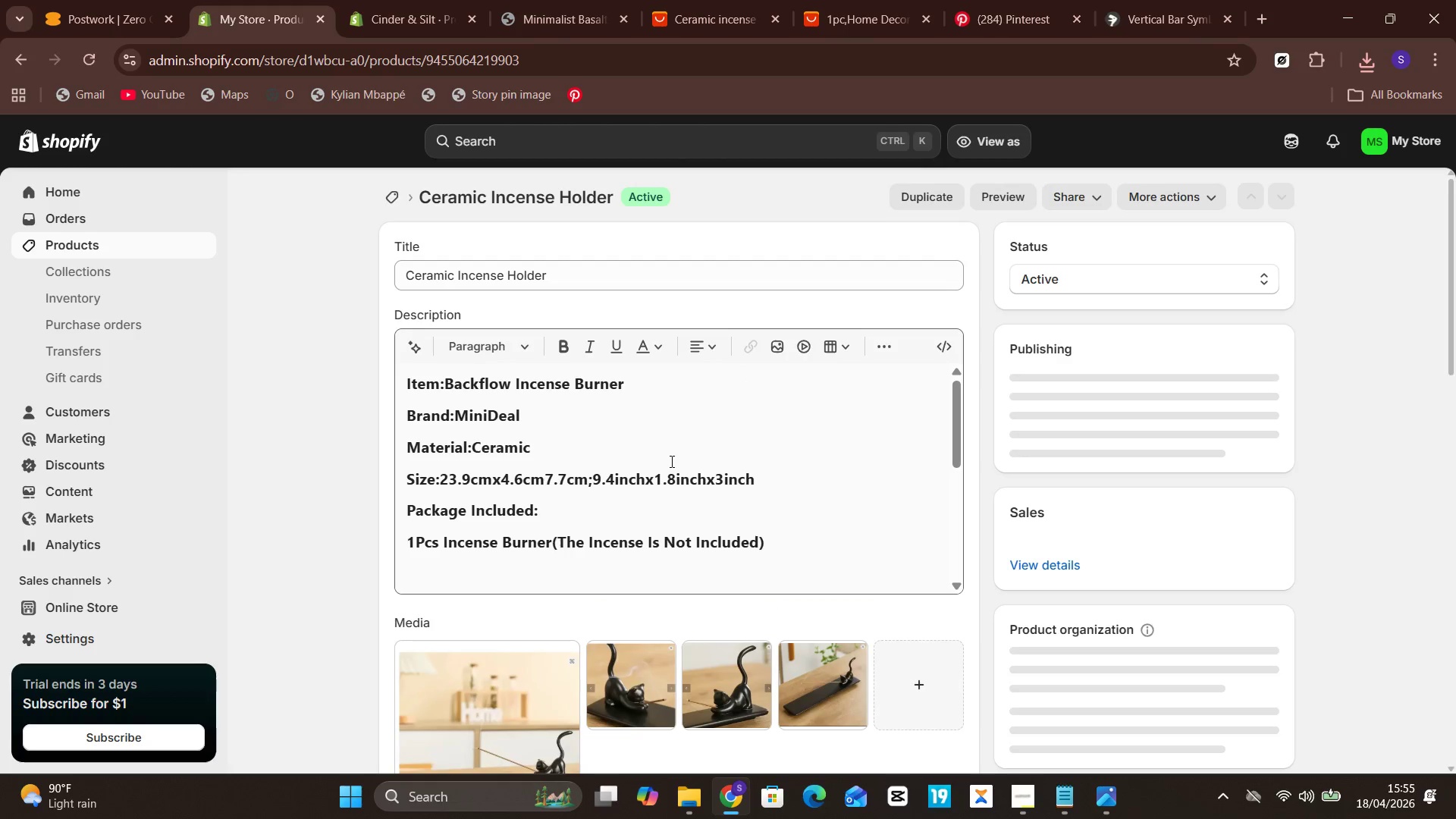 
scroll: coordinate [851, 436], scroll_direction: up, amount: 3.0
 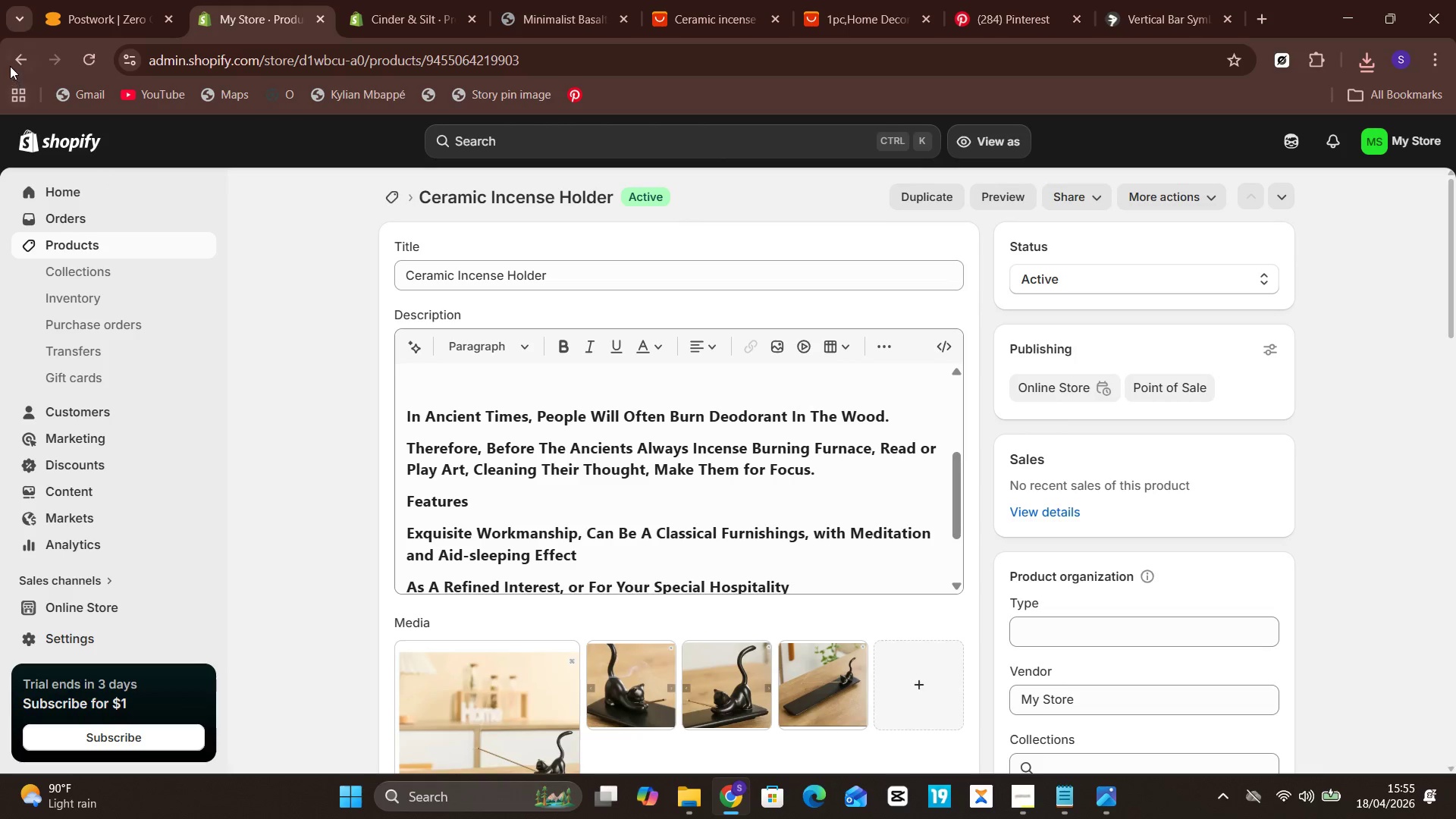 
double_click([10, 66])
 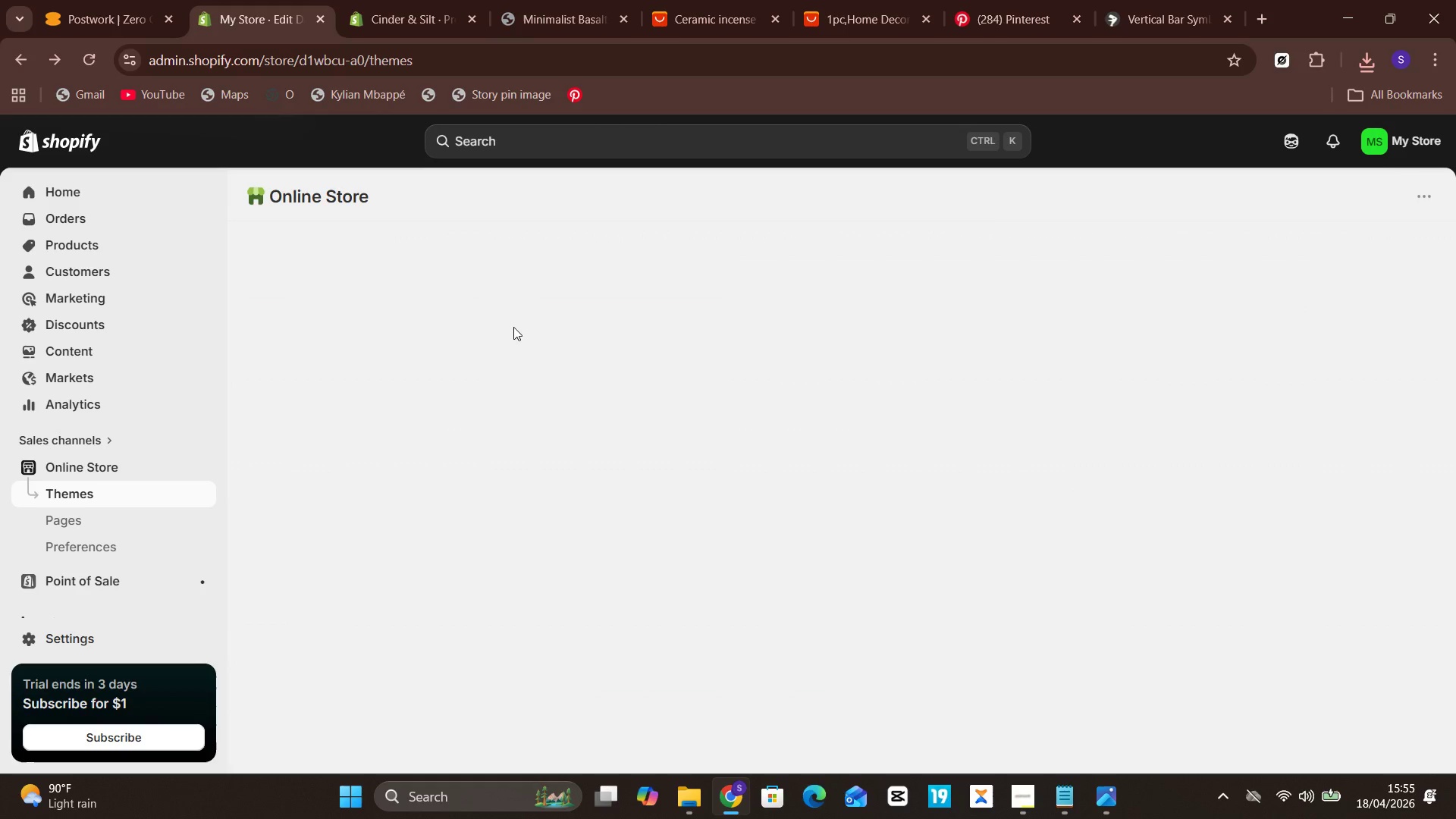 
mouse_move([588, 318])
 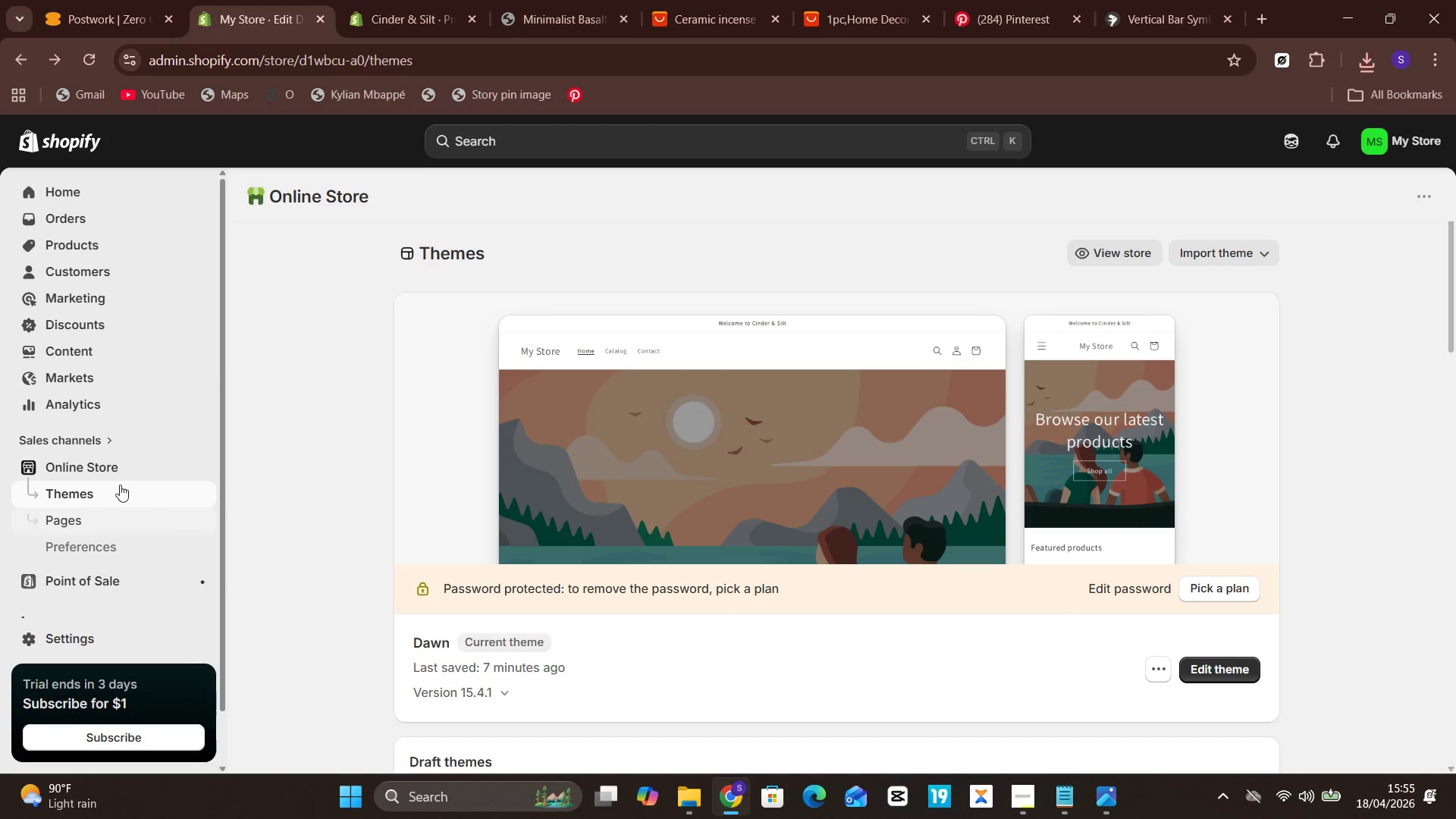 
wait(5.24)
 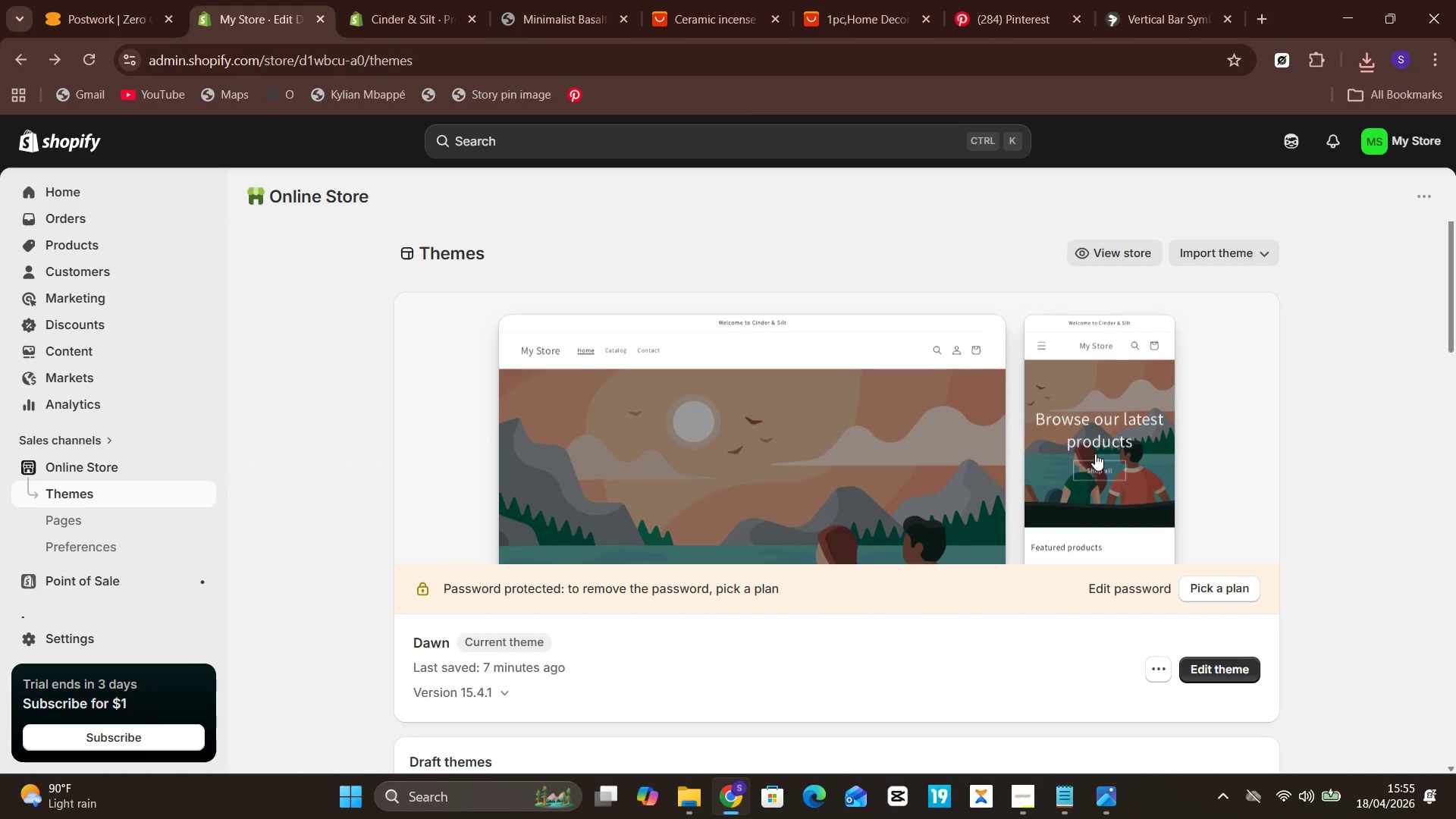 
double_click([77, 235])
 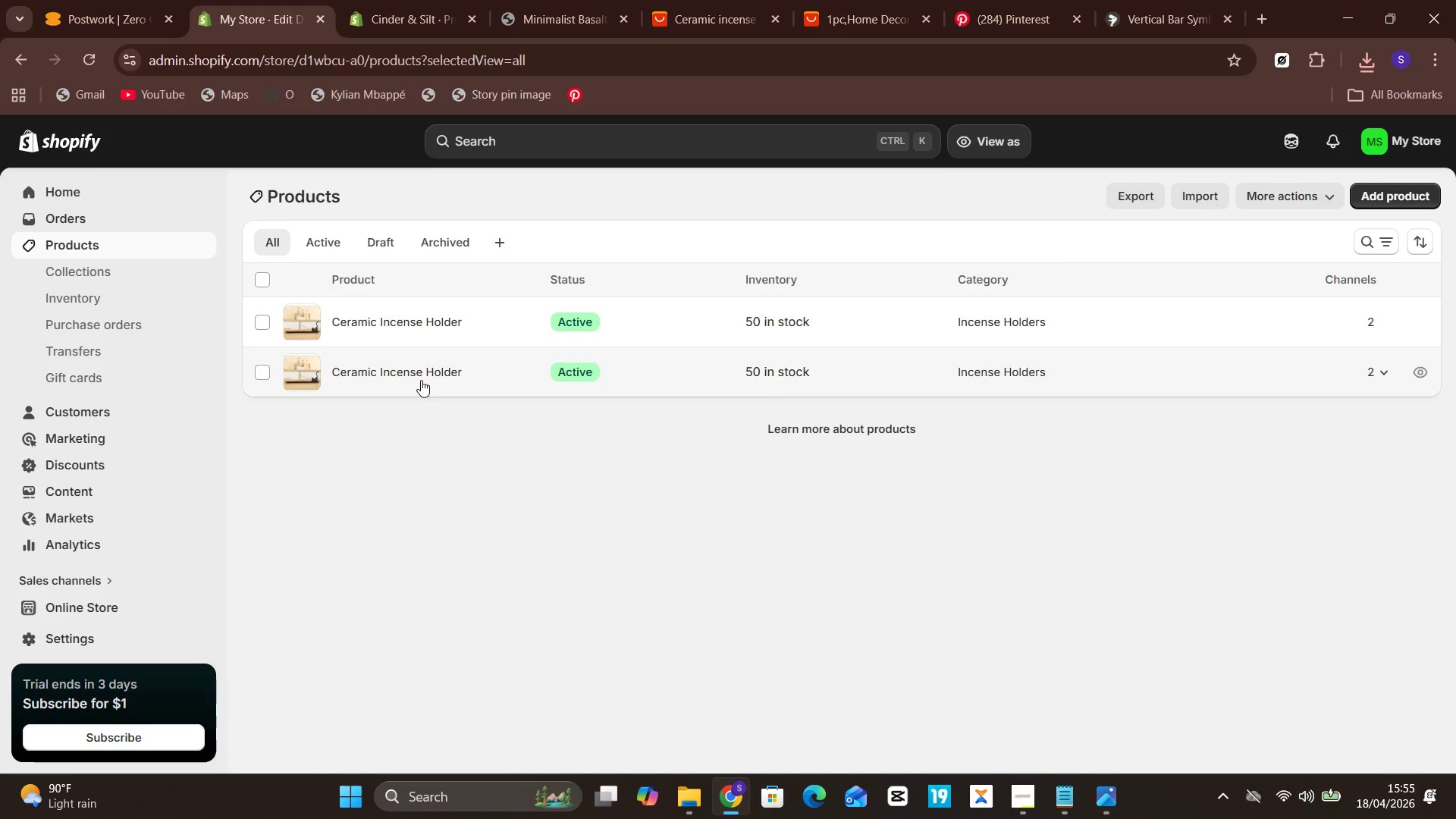 
double_click([428, 370])
 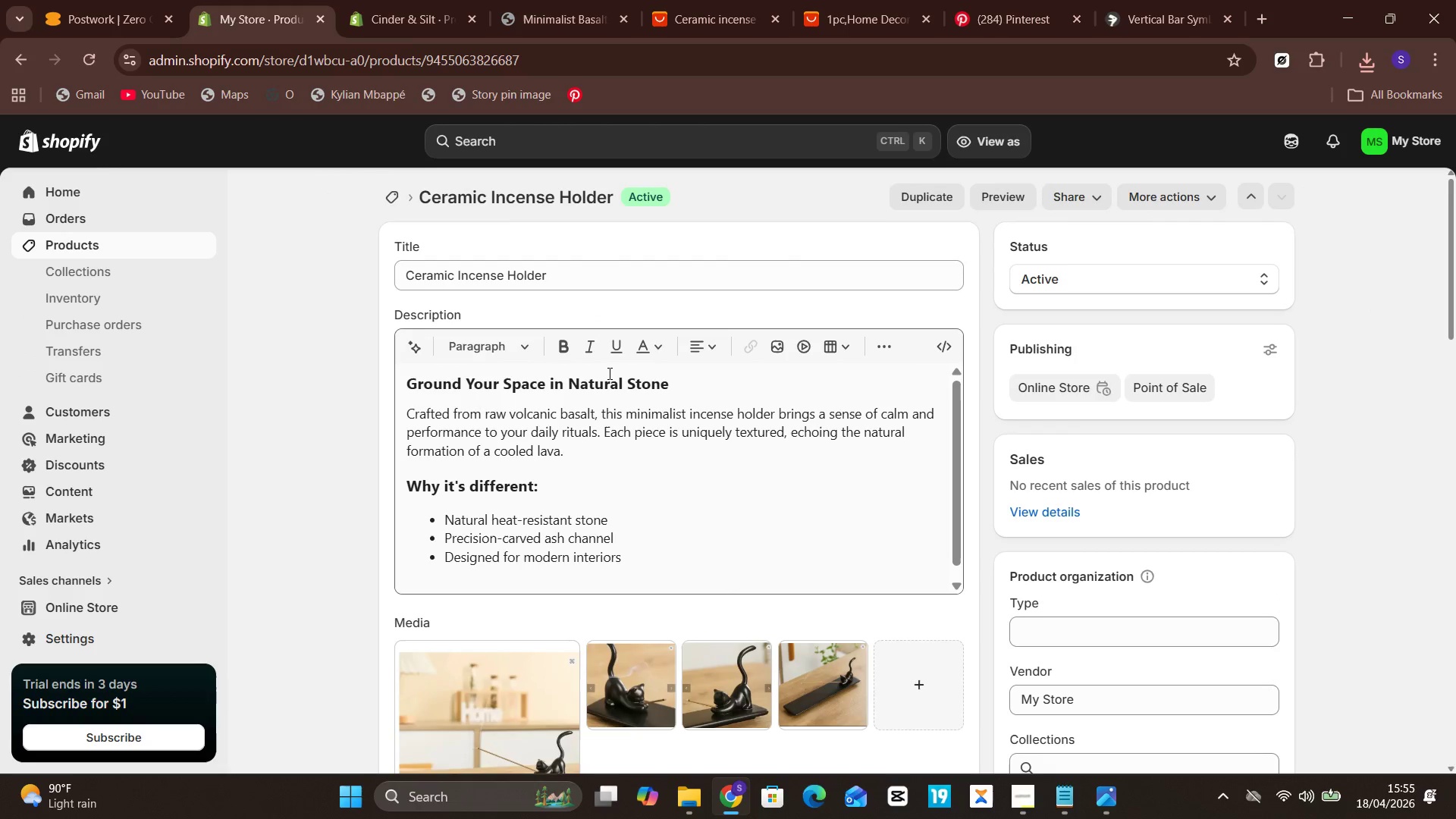 
left_click([590, 405])
 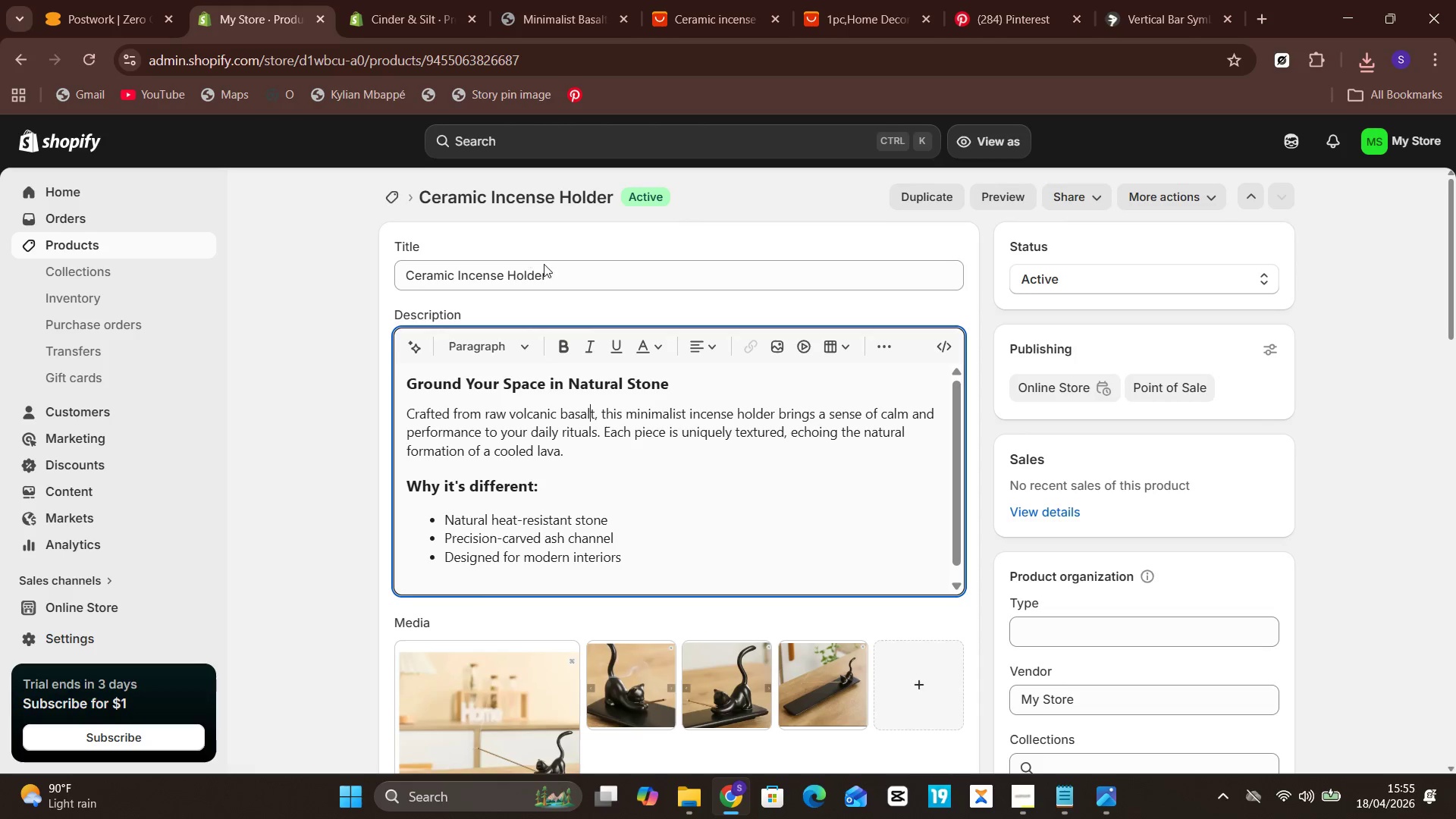 
left_click([561, 273])
 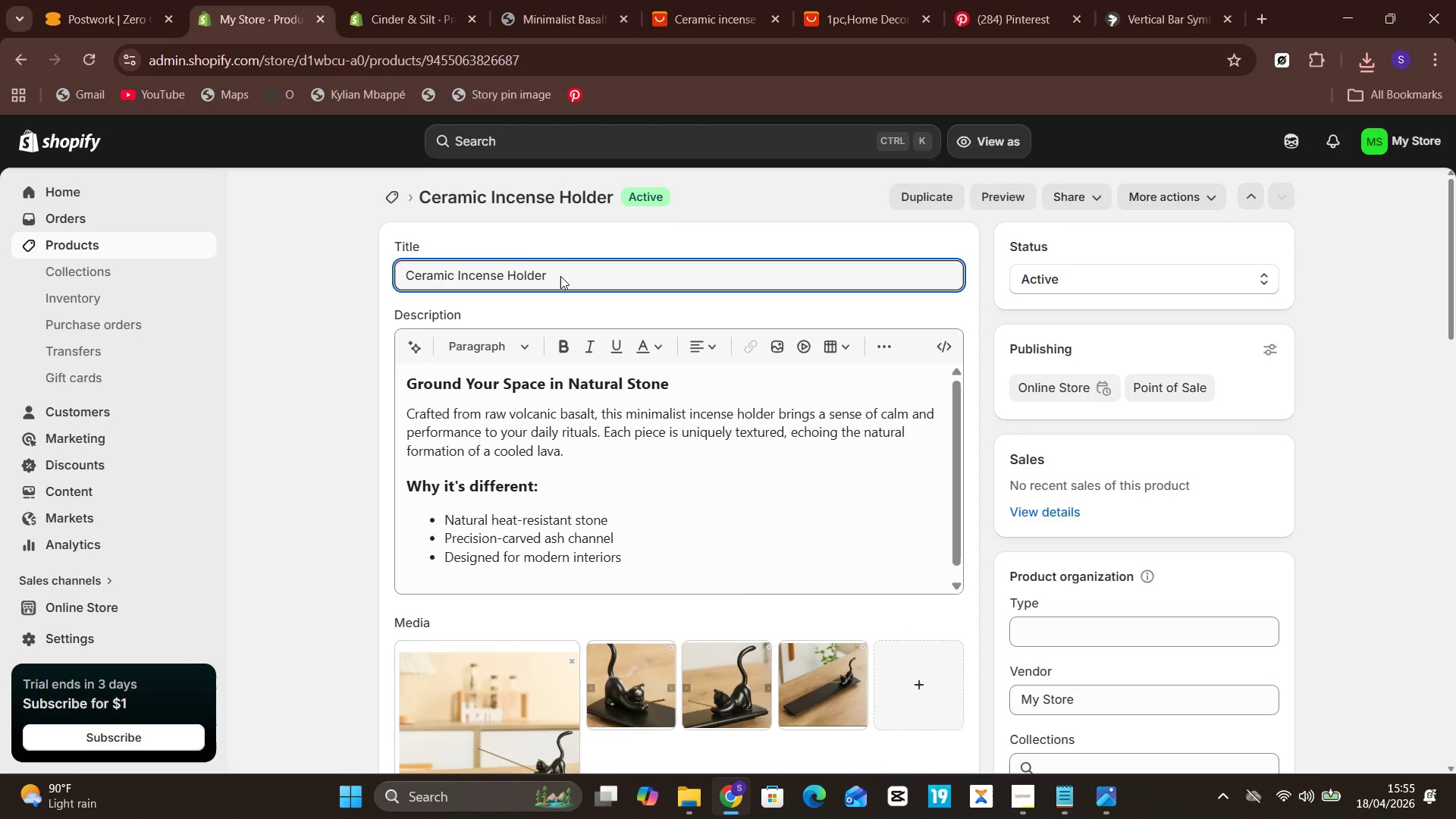 
key(Control+A)
 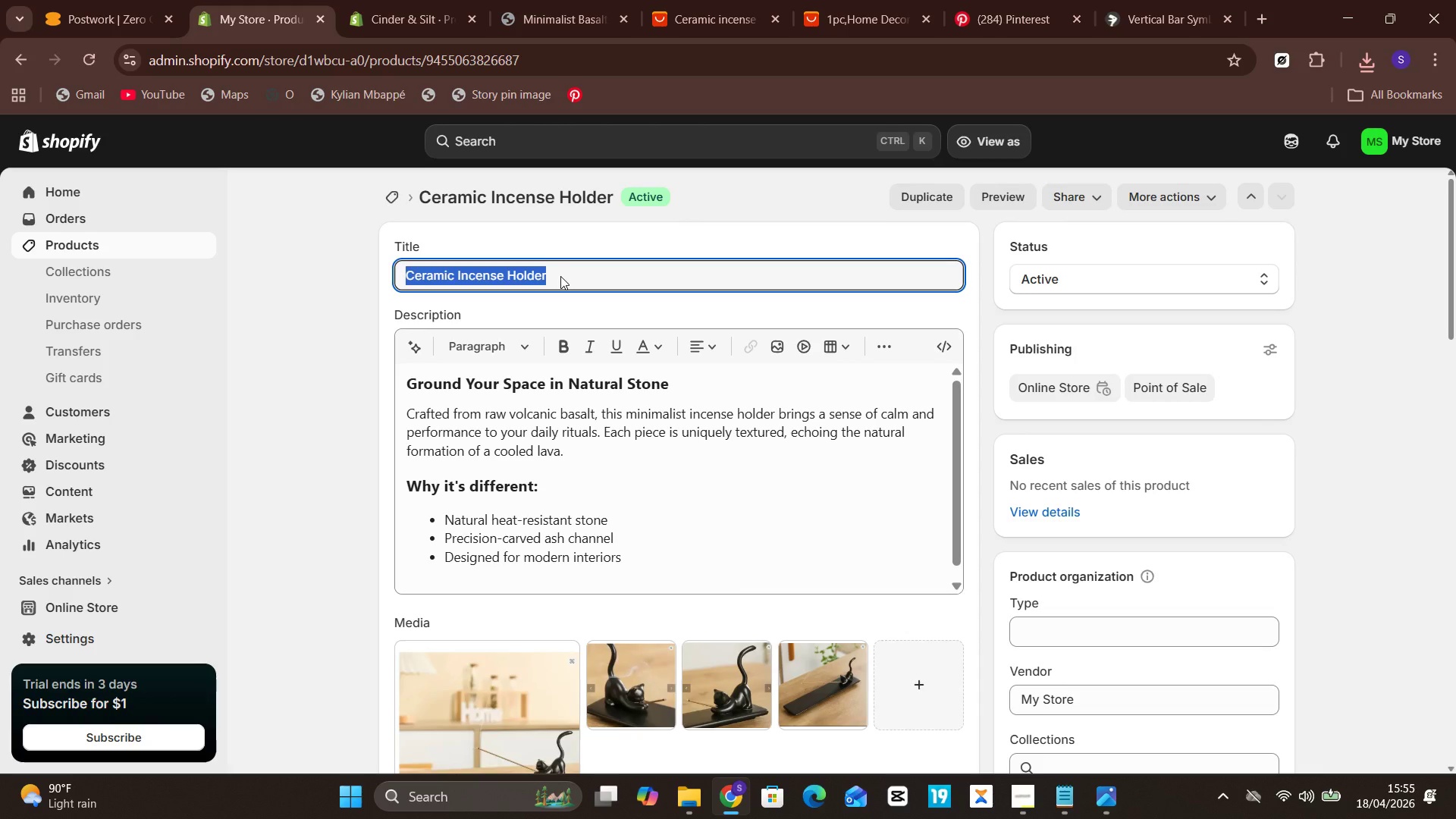 
hold_key(key=ControlLeft, duration=0.64)
 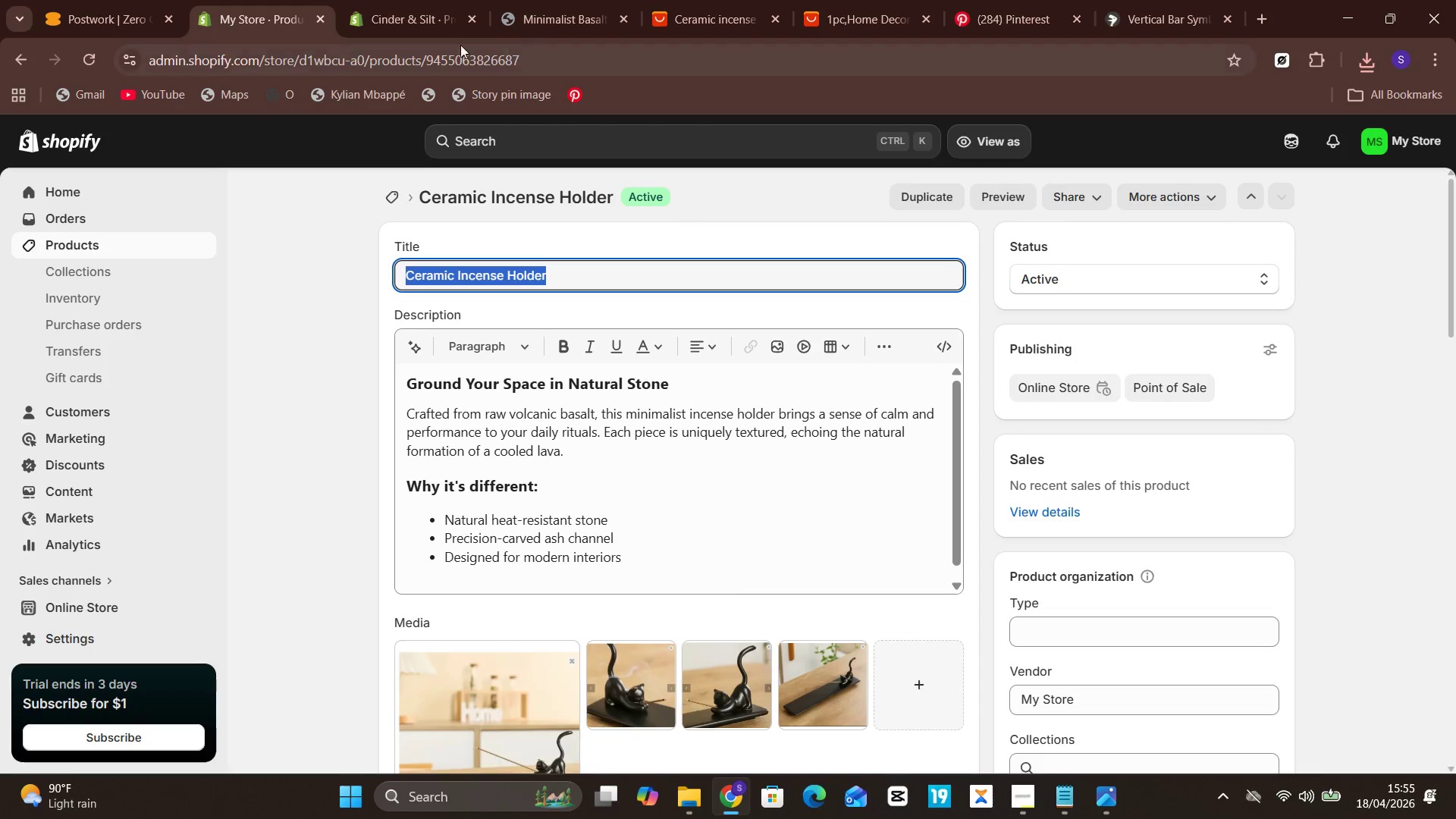 
hold_key(key=C, duration=0.31)
 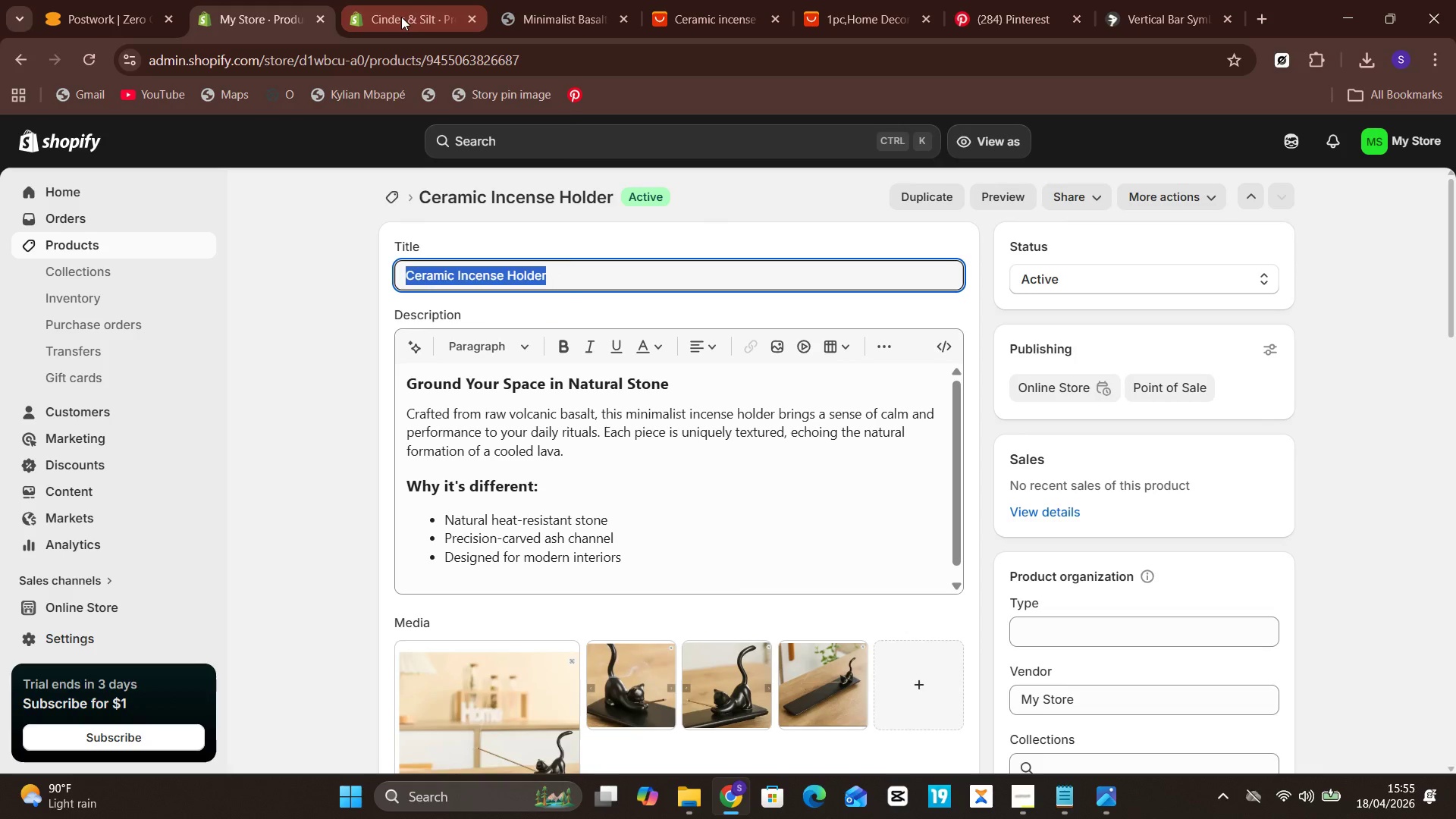 
left_click([401, 17])
 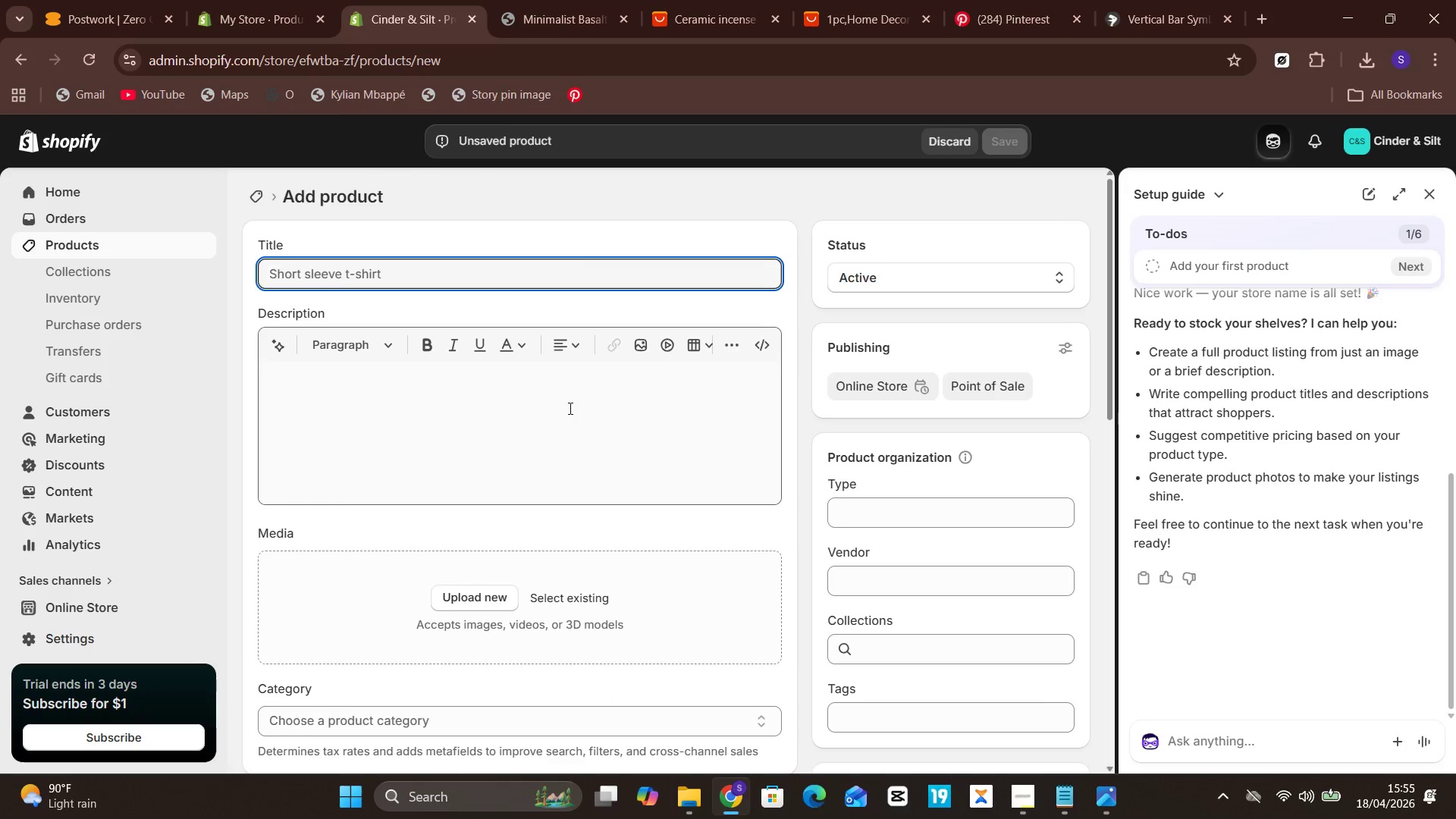 
left_click([557, 402])
 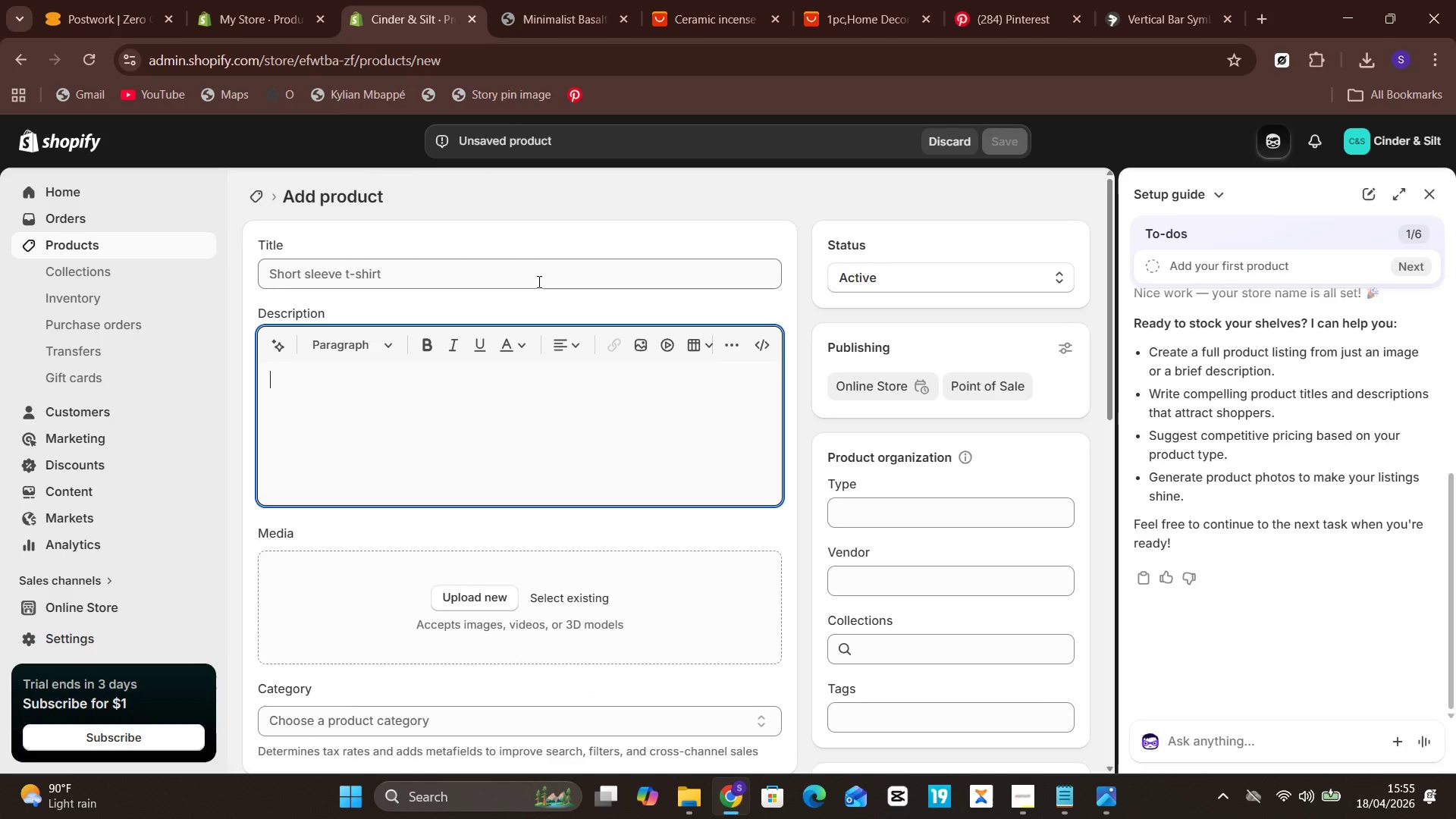 
left_click([538, 281])
 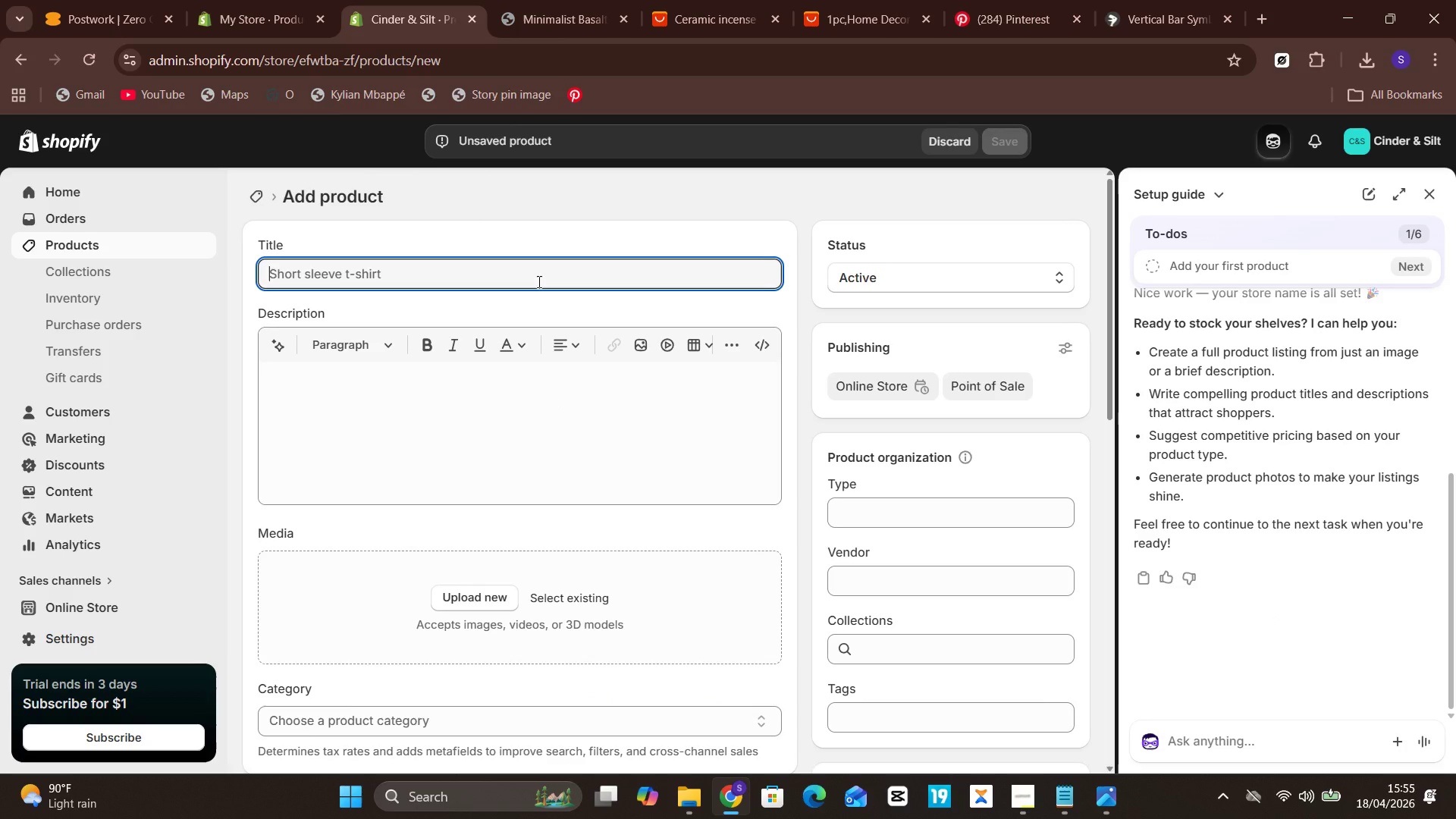 
key(Control+A)
 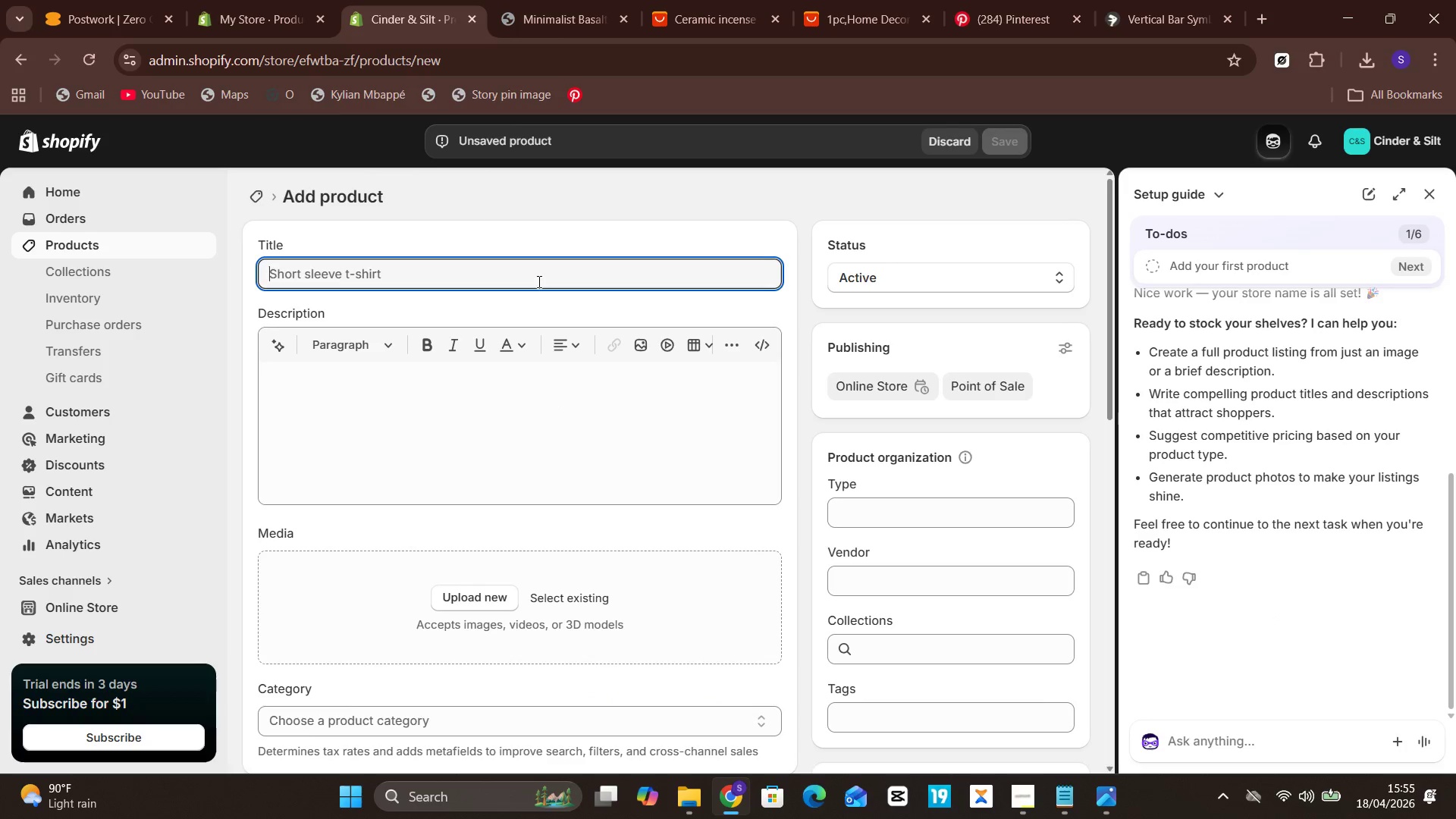 
key(Control+A)
 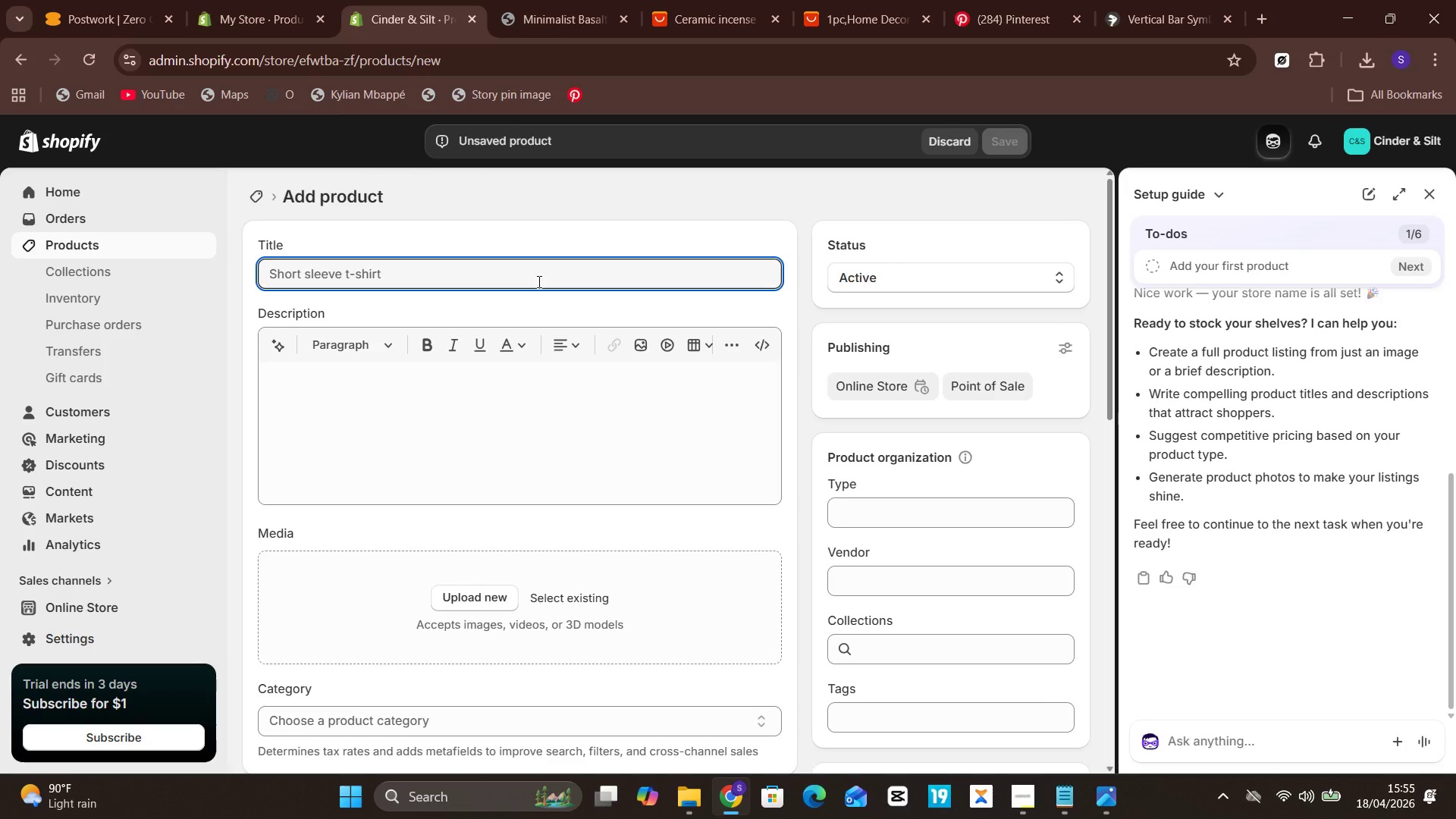 
key(Control+V)
 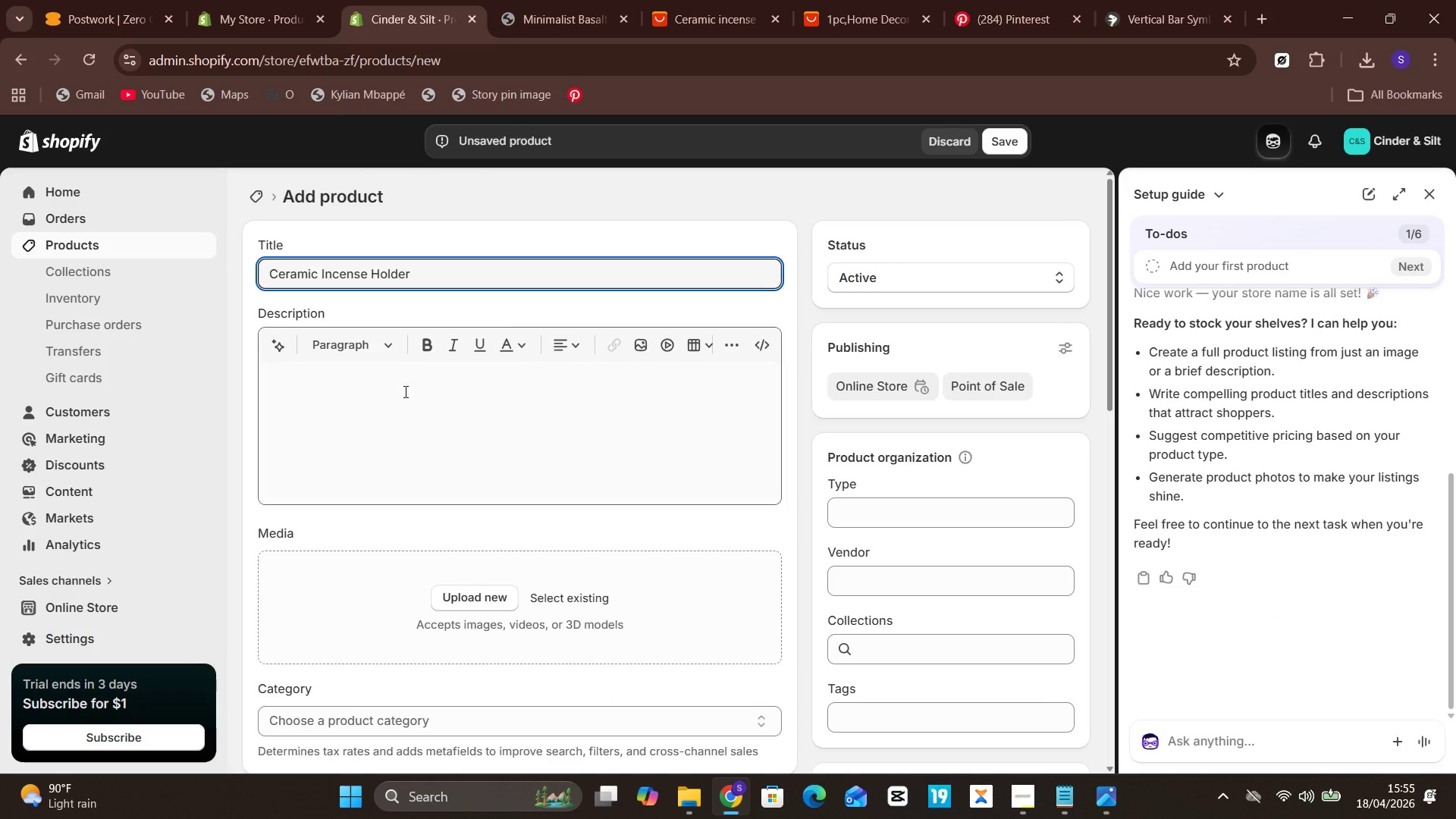 
left_click([396, 399])
 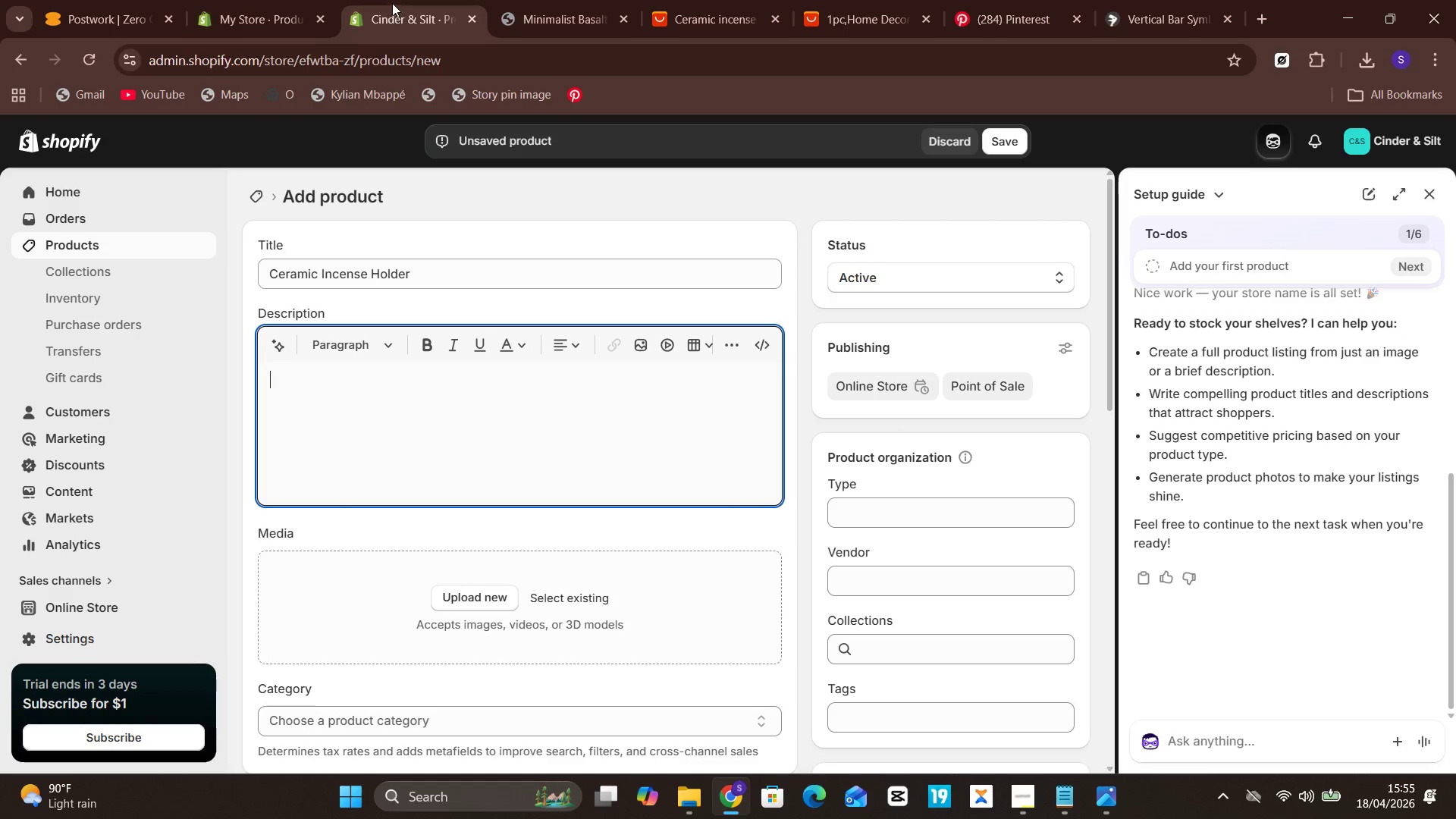 
double_click([212, 7])
 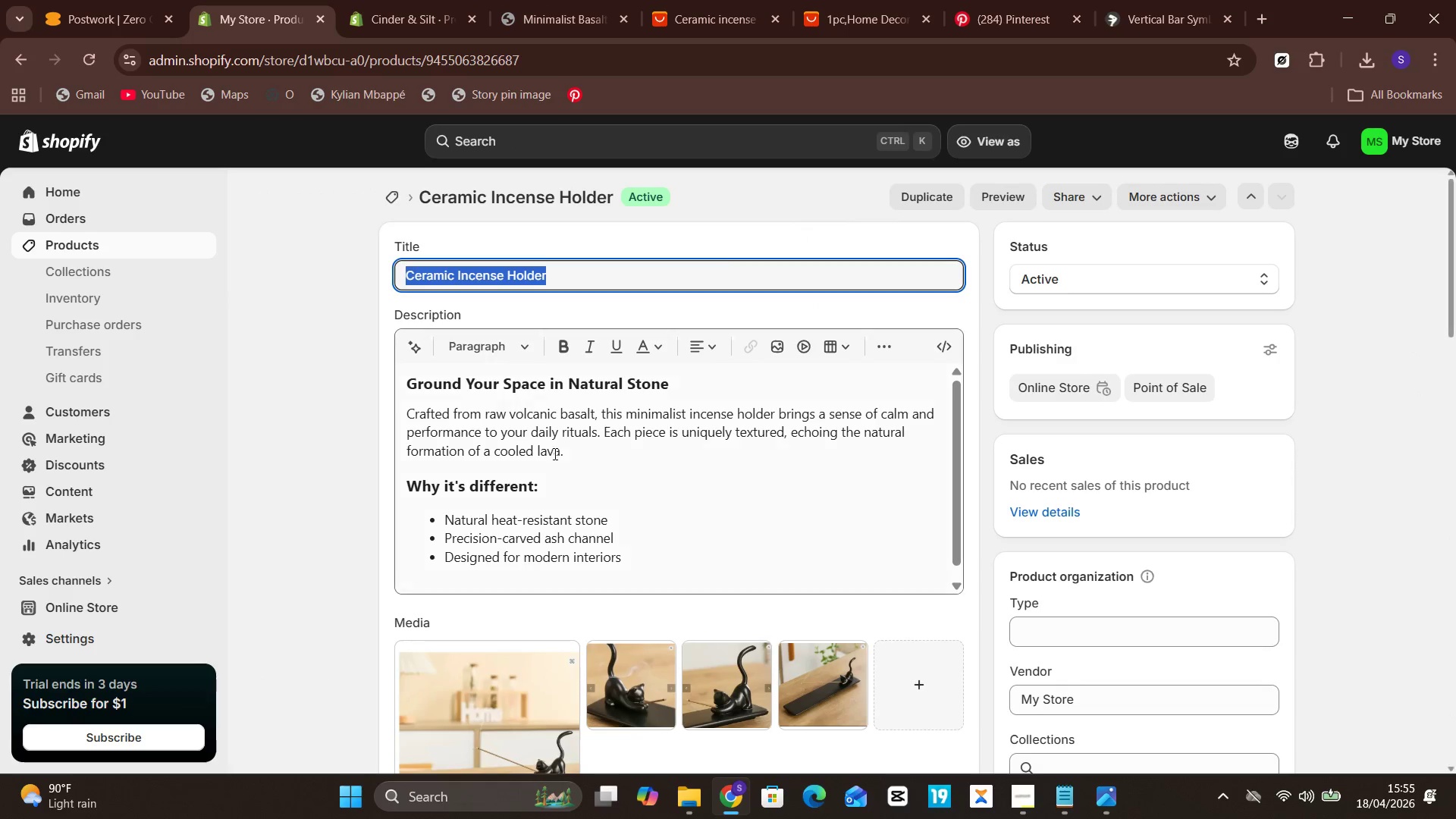 
left_click([555, 454])
 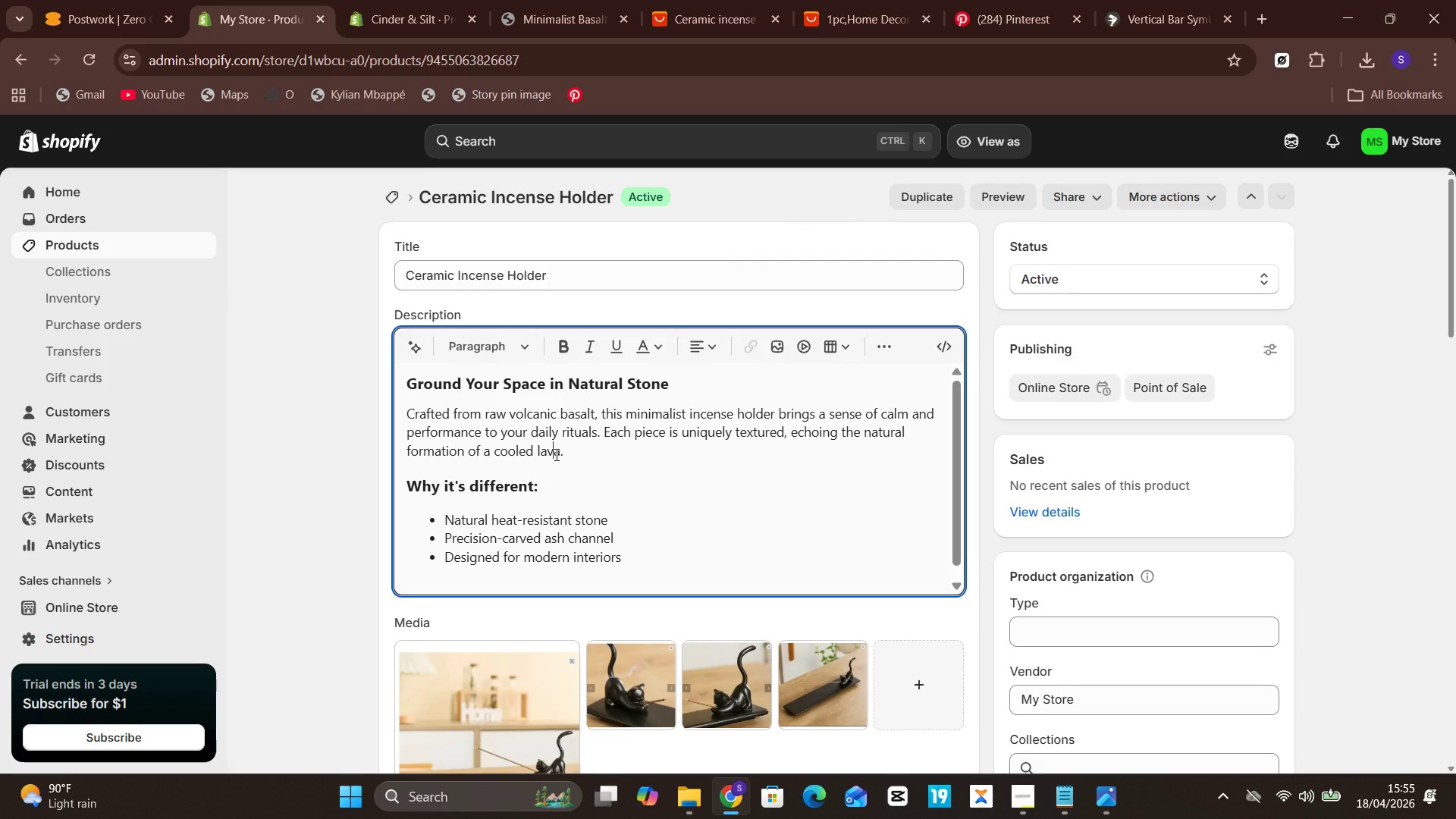 
key(Control+A)
 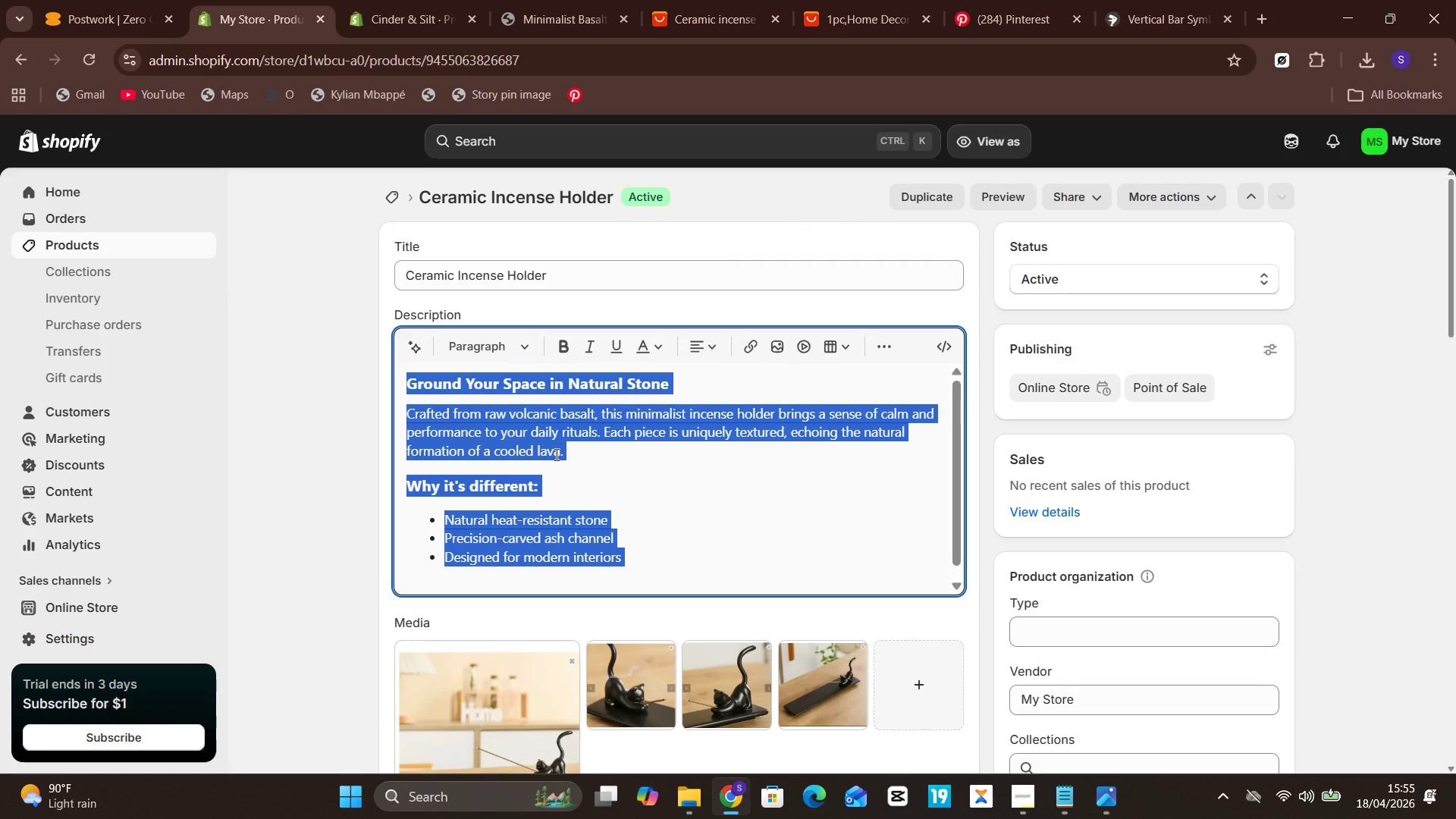 
hold_key(key=ControlLeft, duration=0.66)
 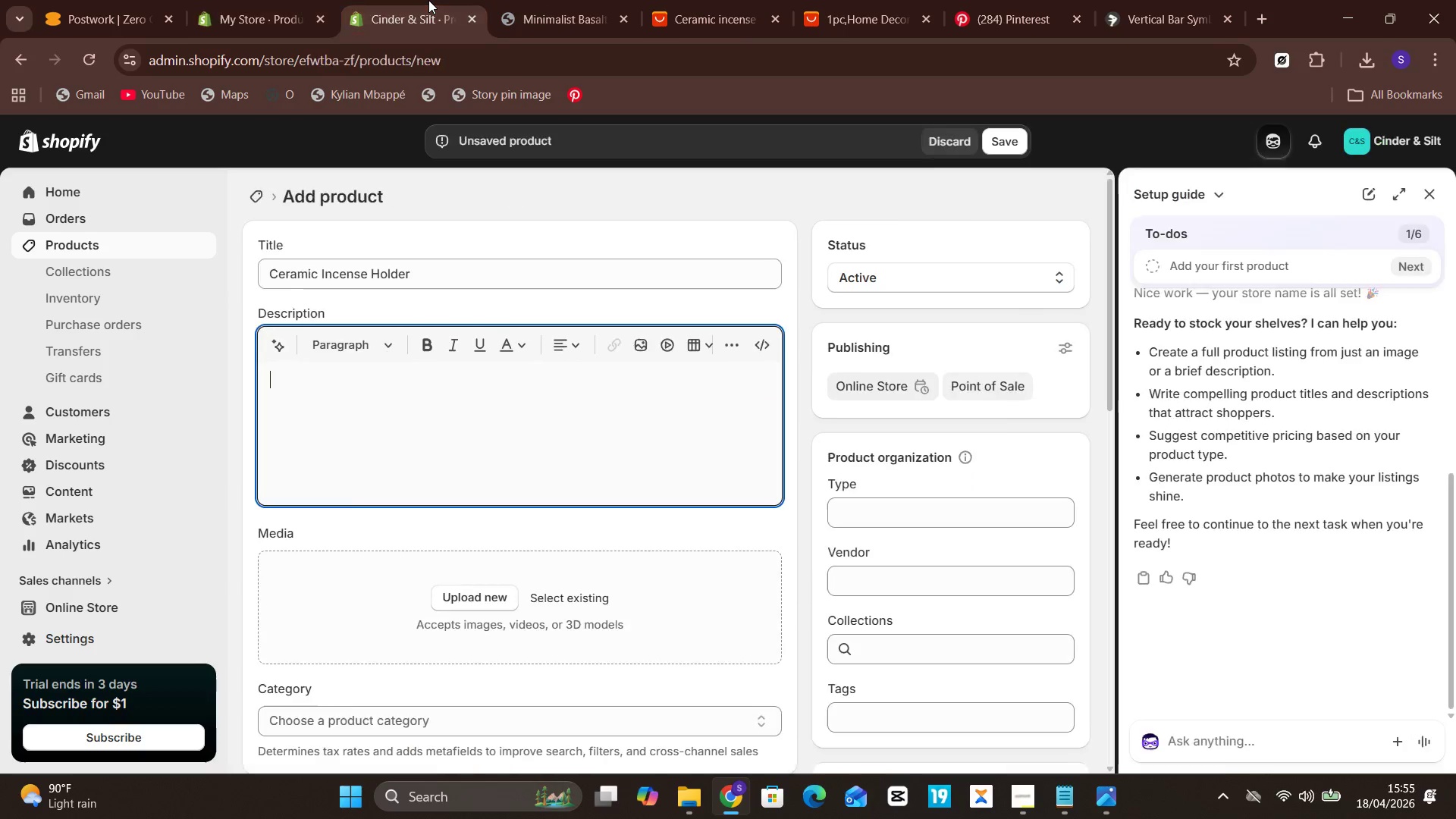 
hold_key(key=C, duration=0.34)
 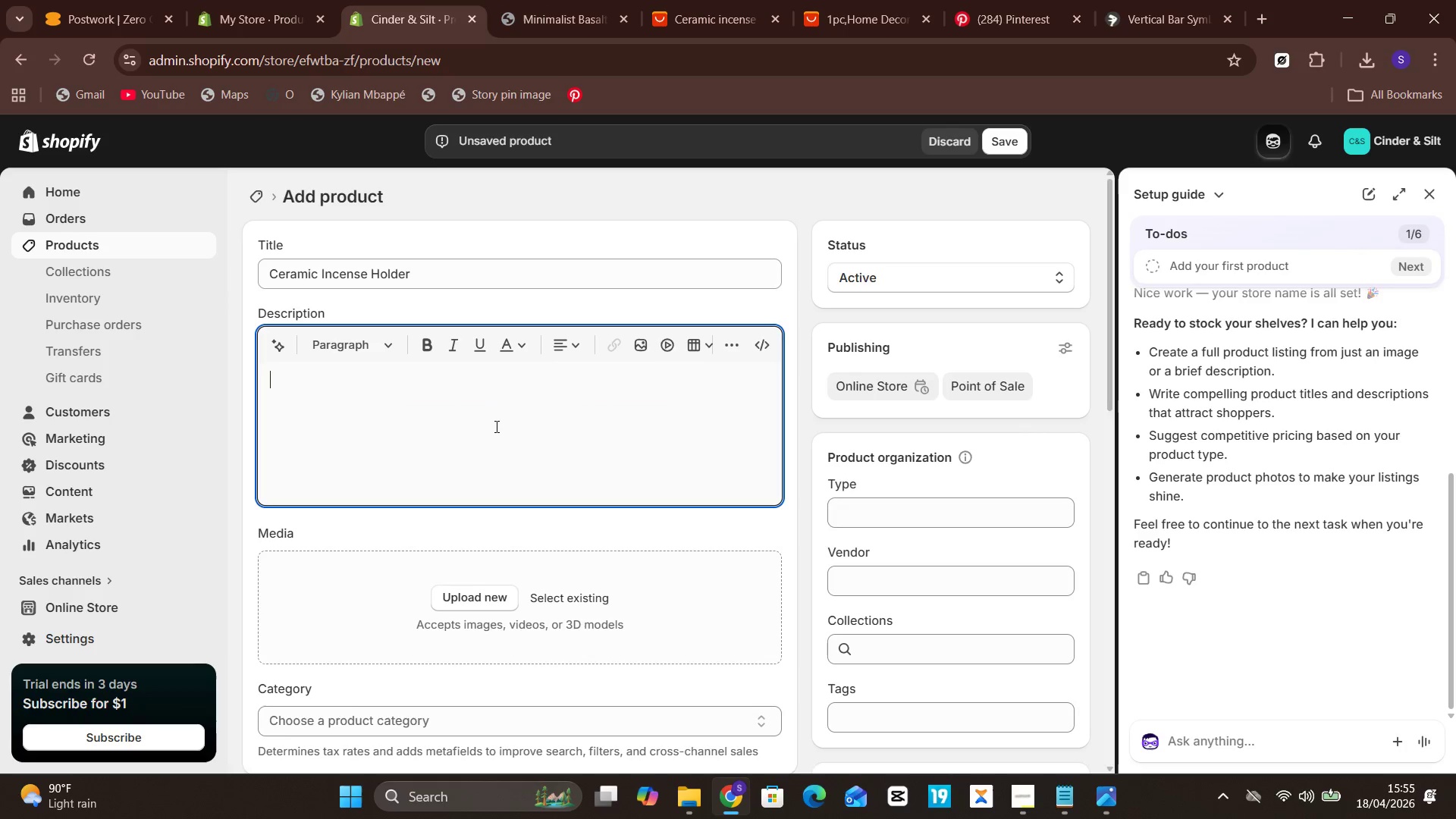 
key(Control+V)
 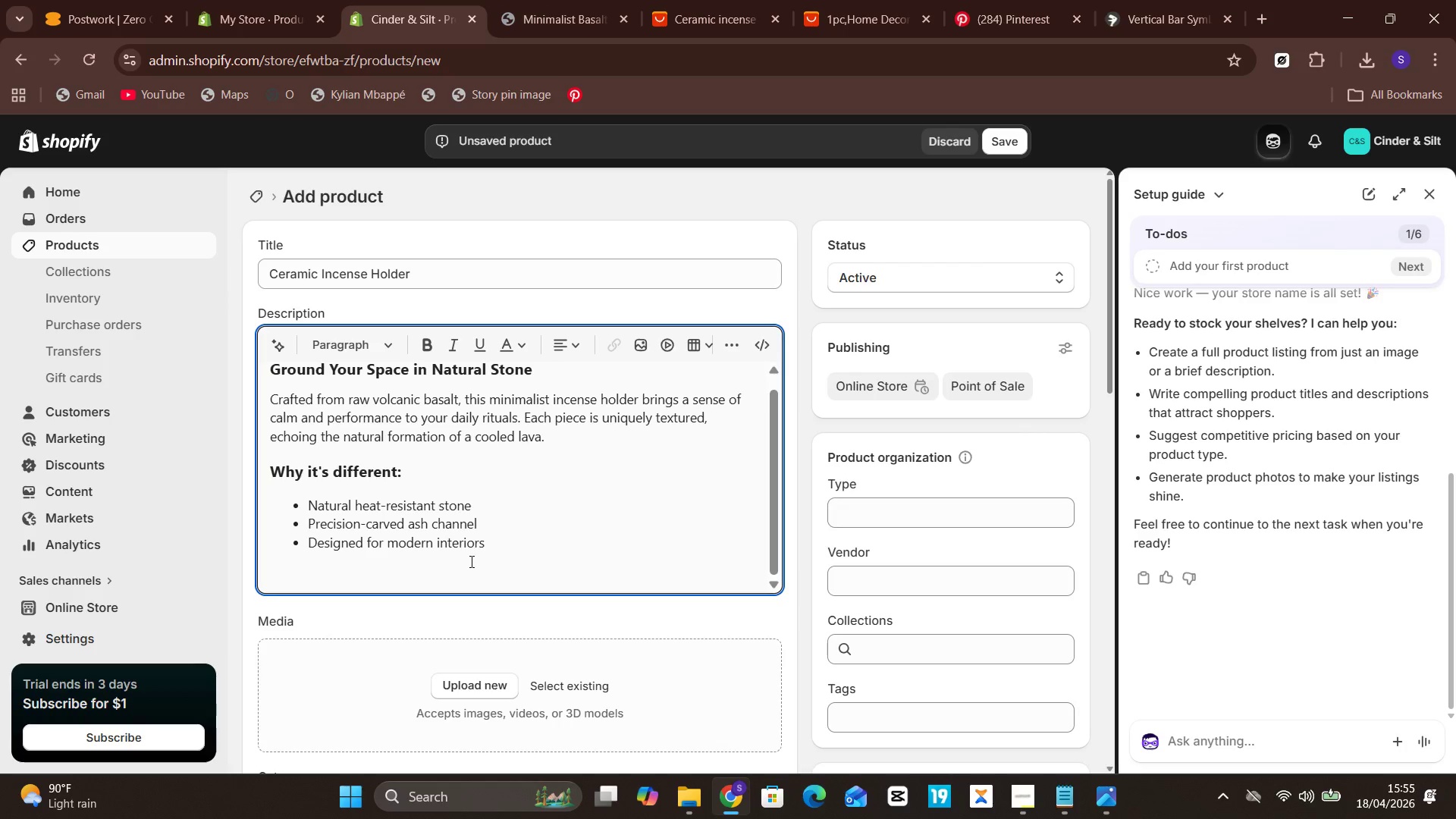 
scroll: coordinate [470, 561], scroll_direction: down, amount: 2.0
 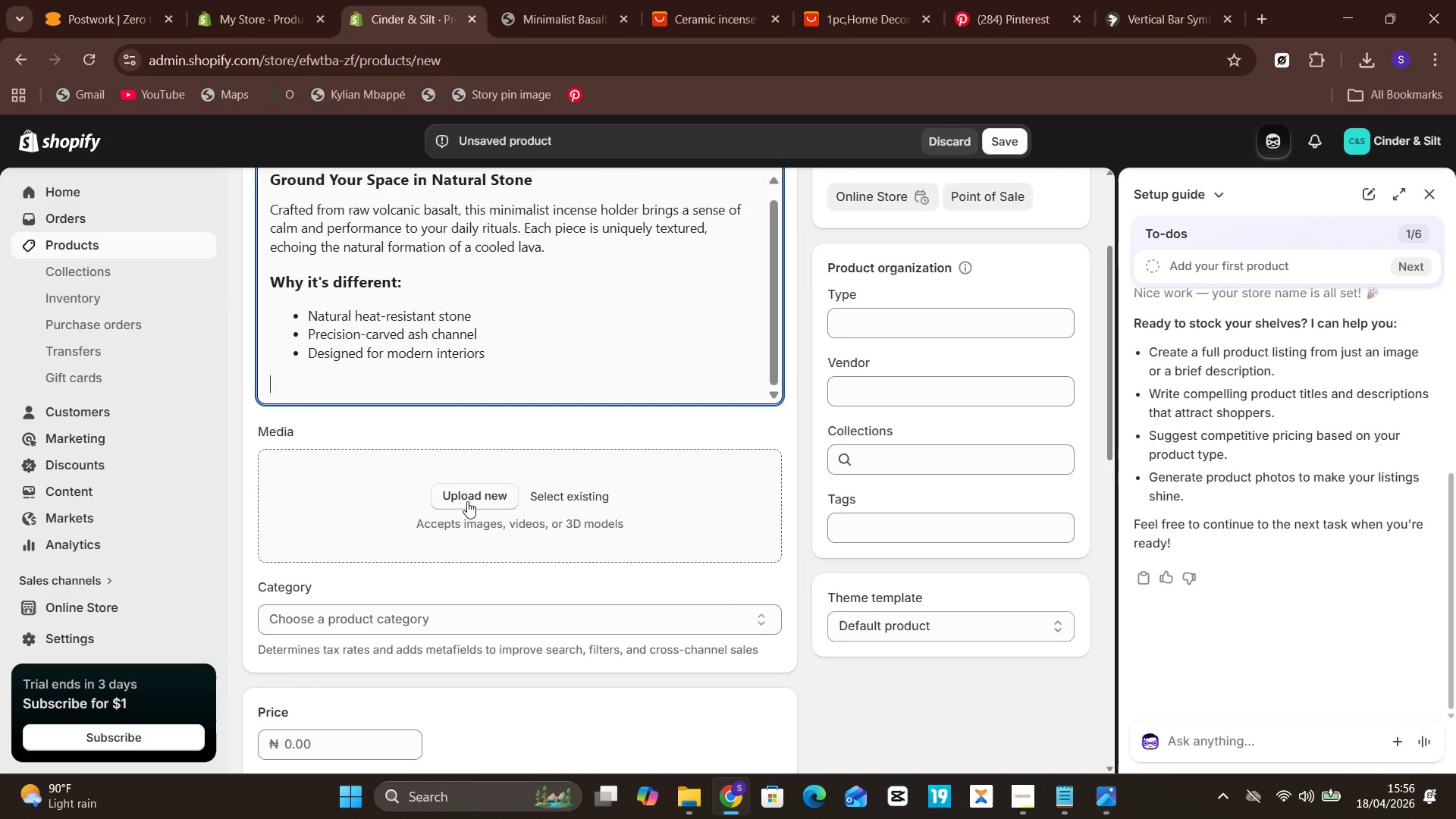 
left_click([471, 494])
 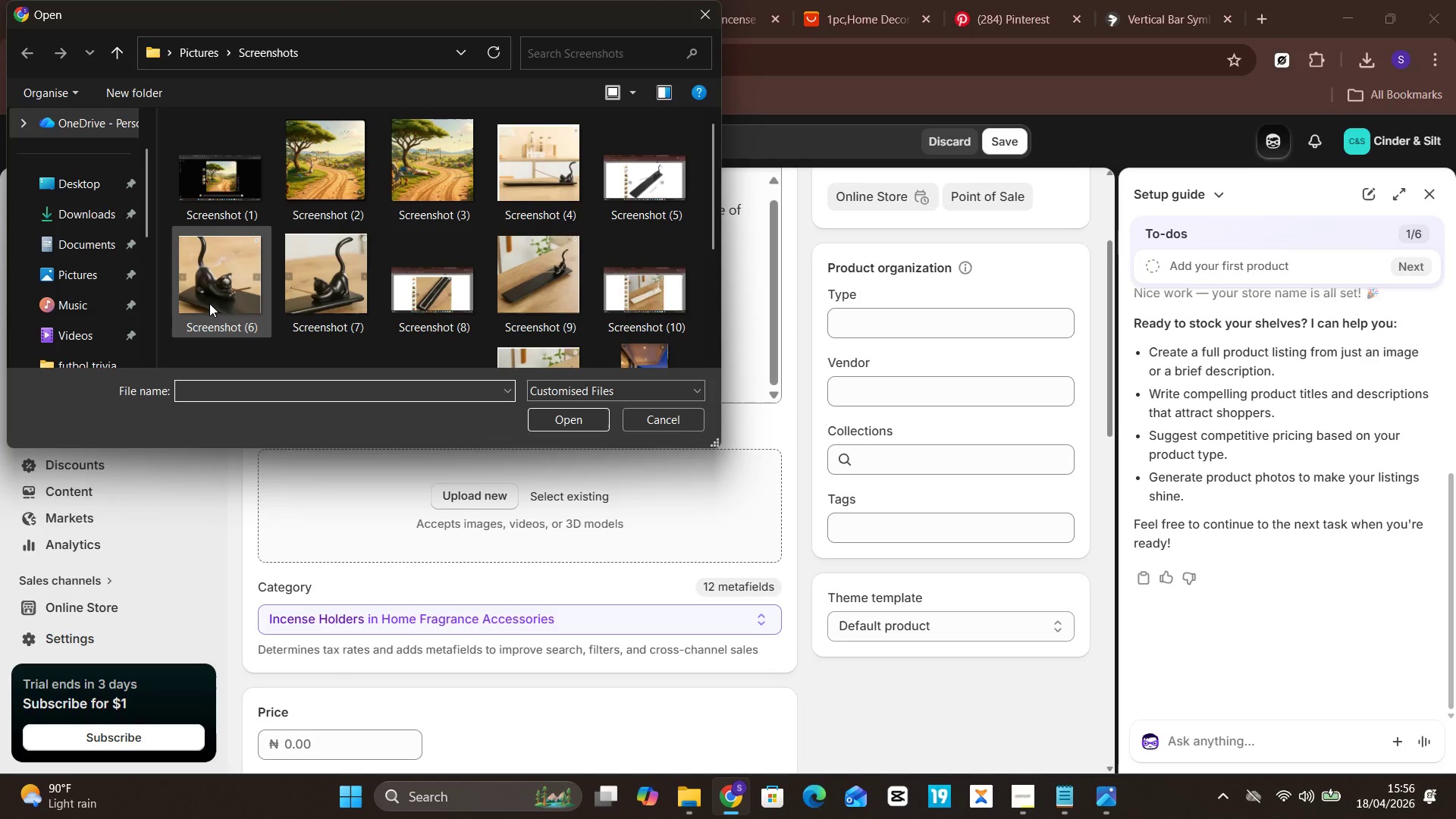 
double_click([212, 303])
 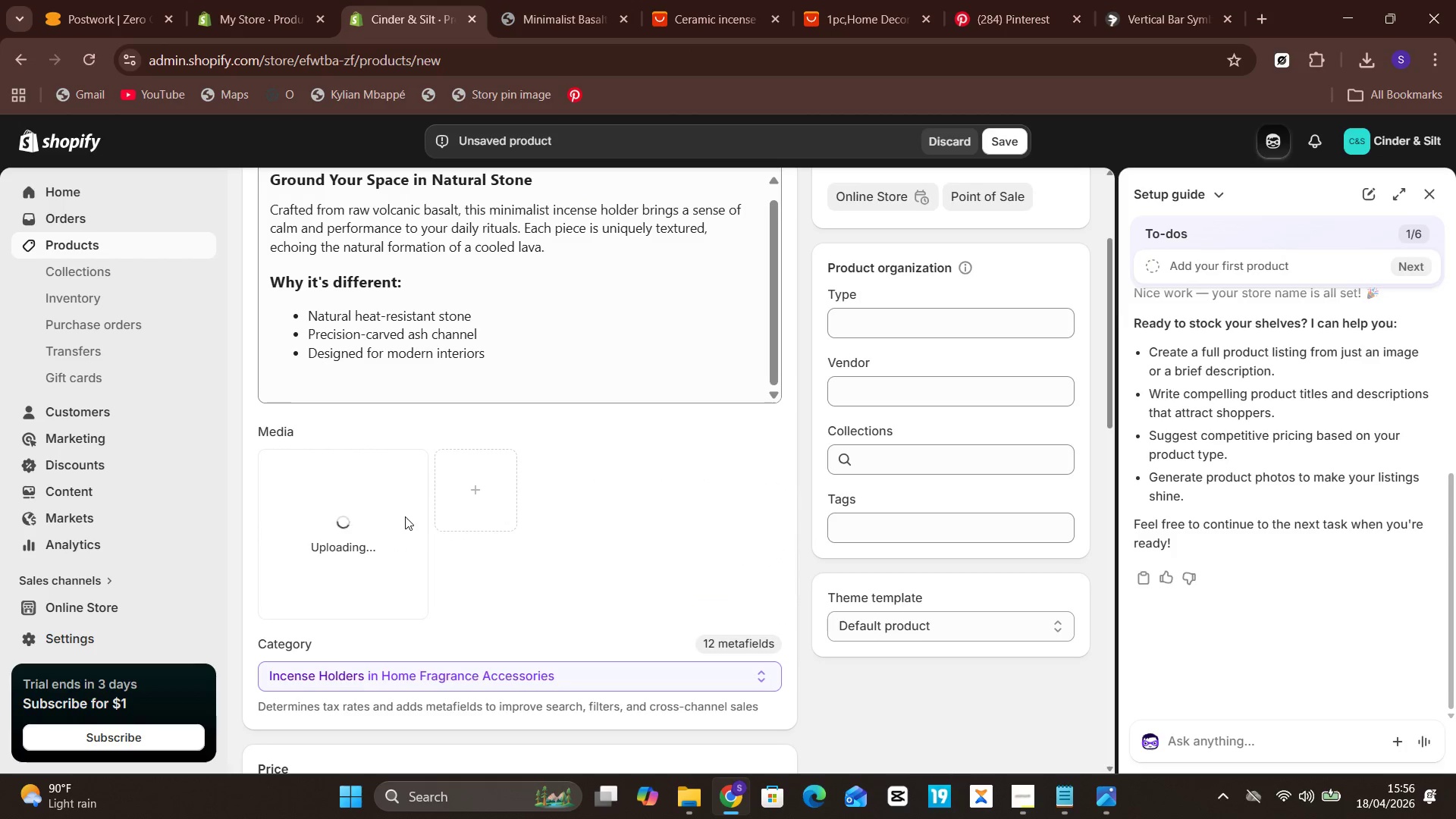 
left_click([471, 495])
 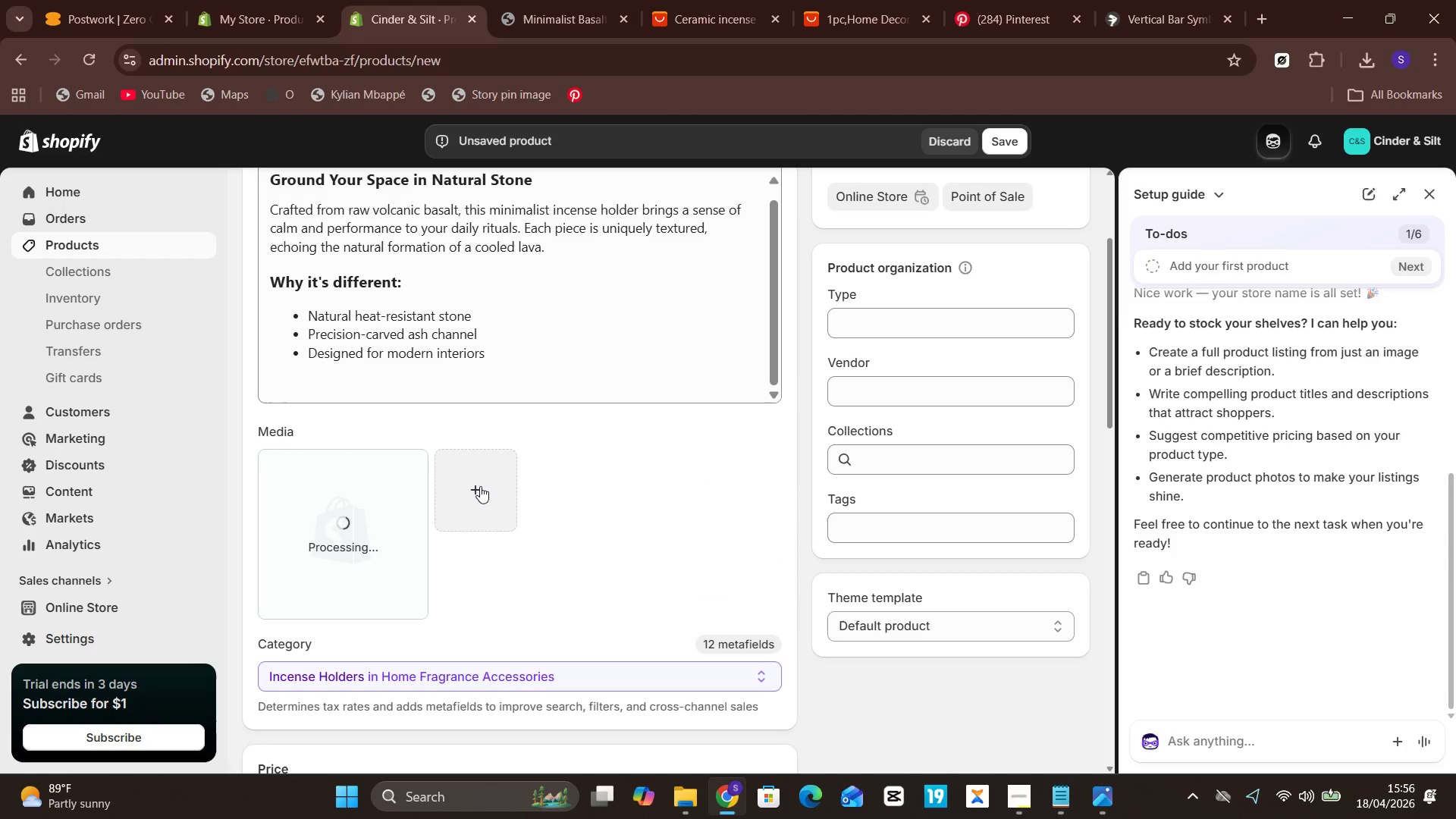 
left_click([480, 486])
 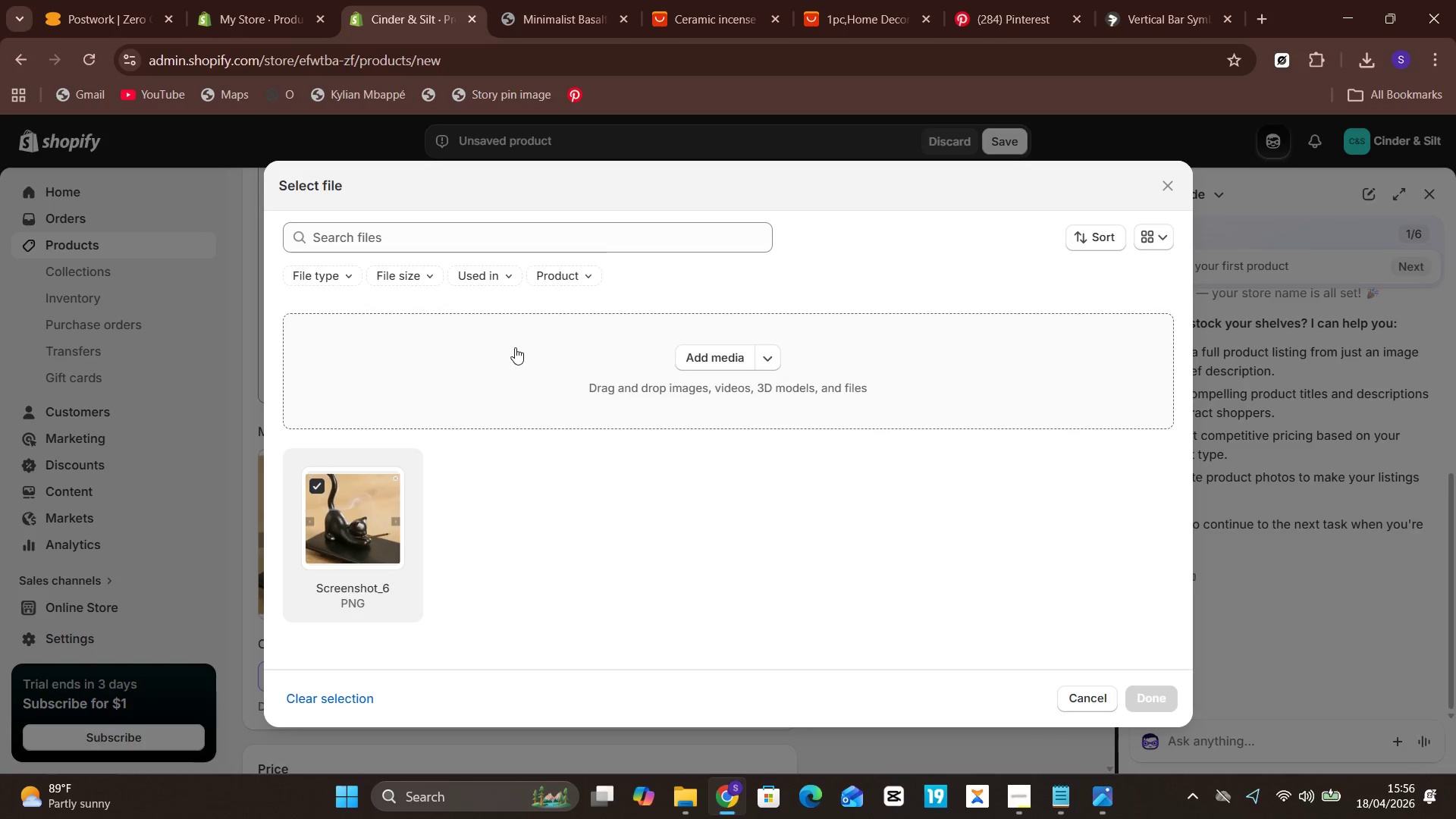 
left_click([711, 365])
 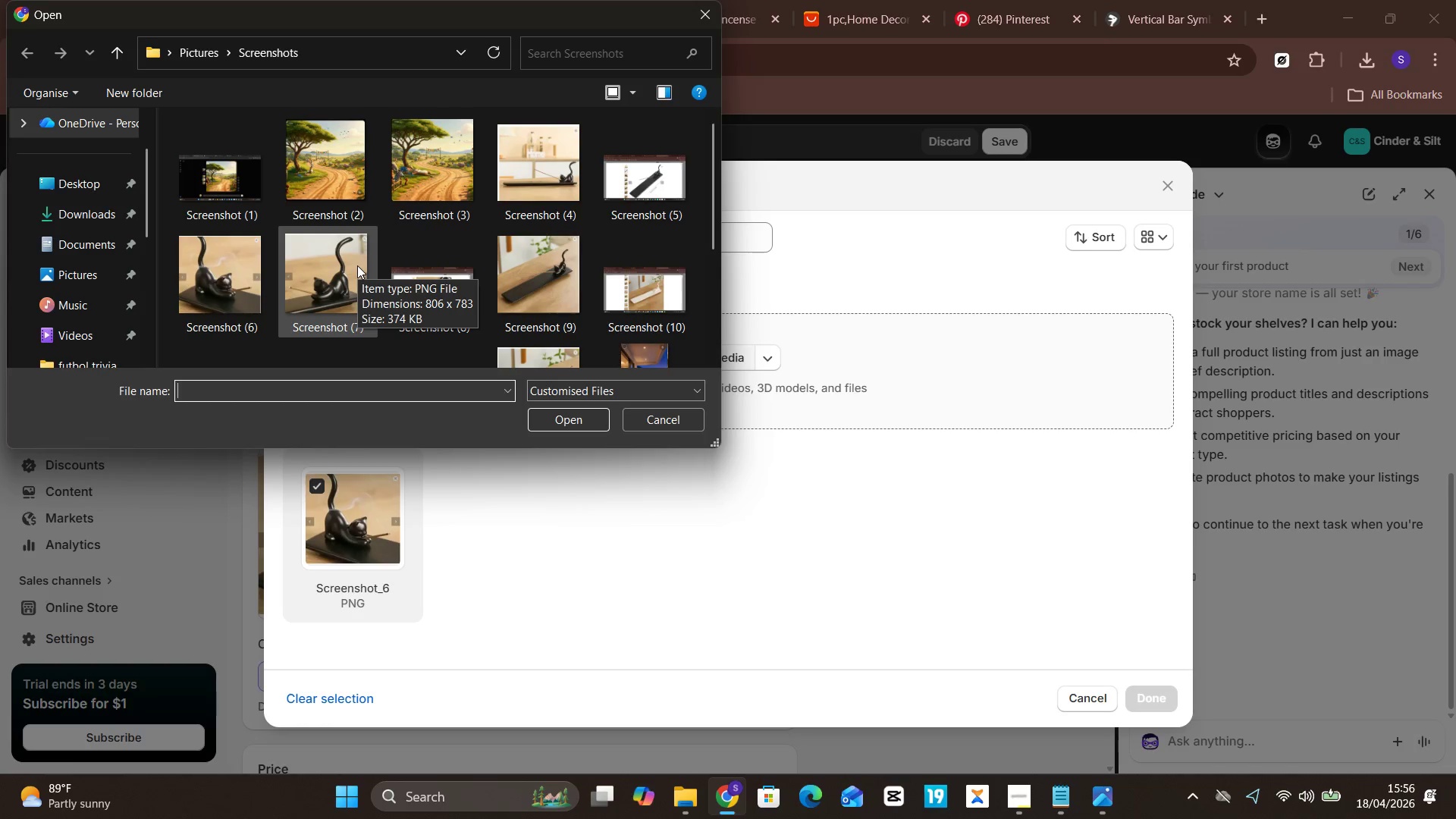 
left_click([357, 265])
 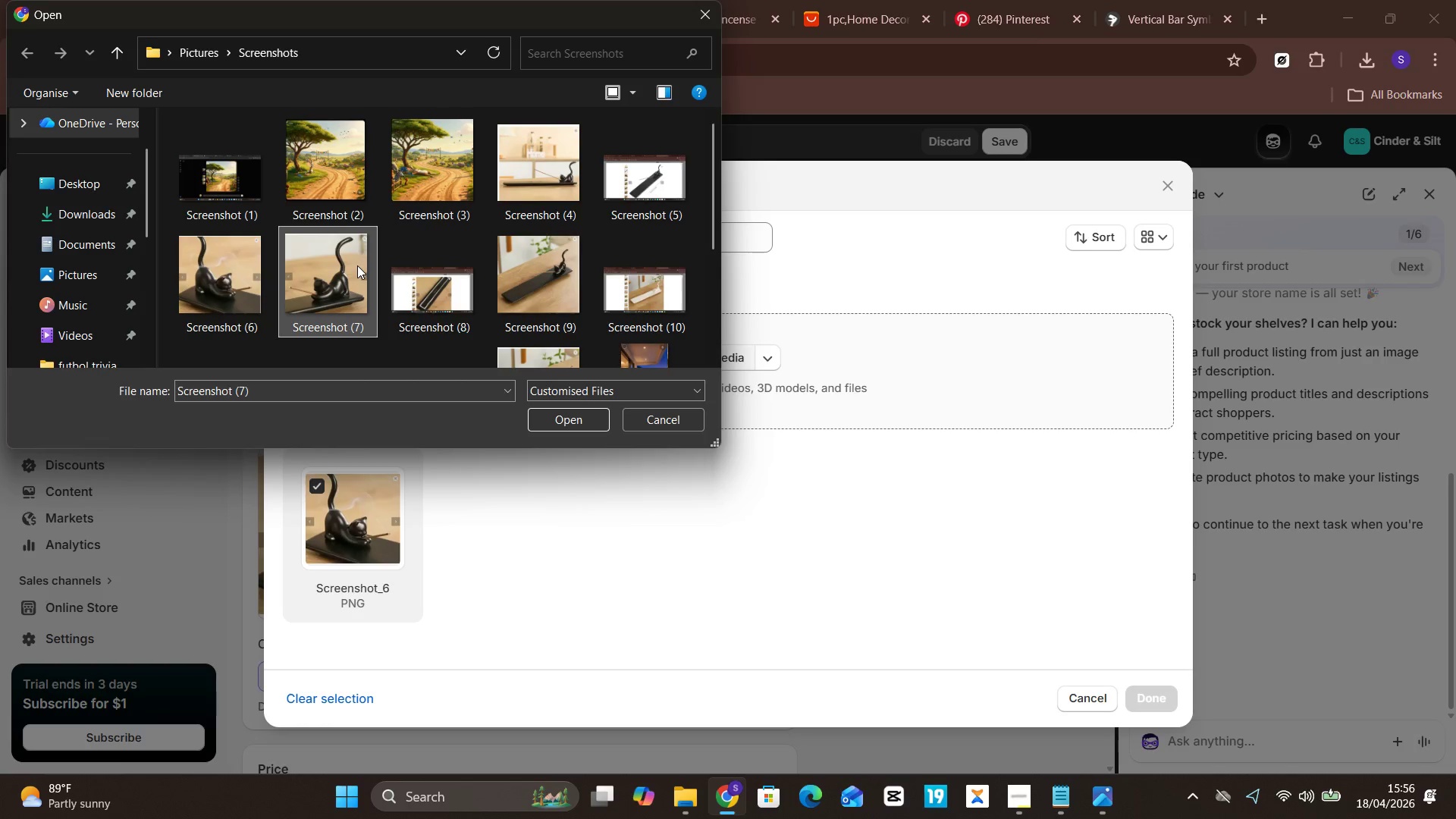 
key(Shift+ArrowRight)
 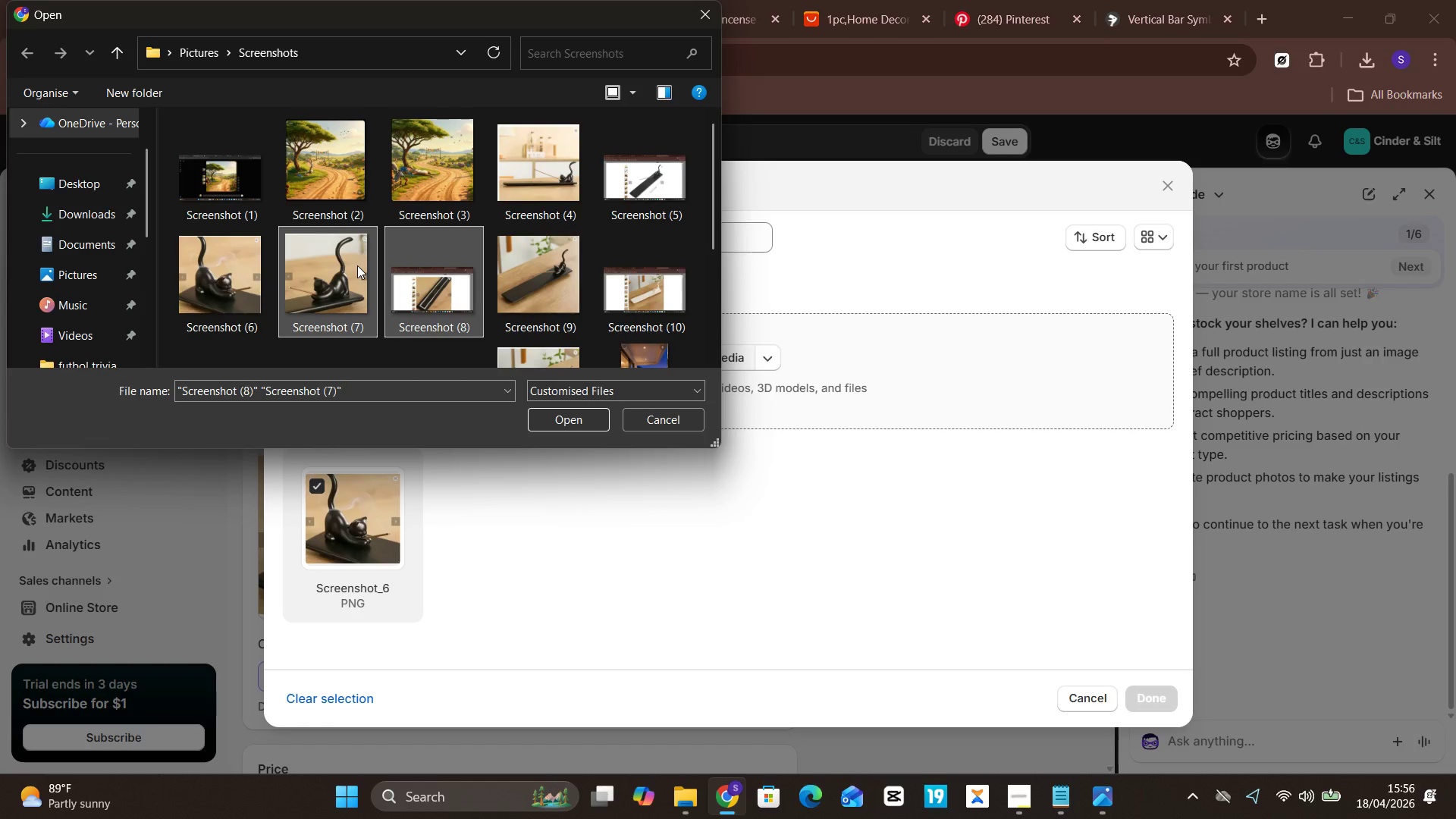 
key(Shift+ArrowLeft)
 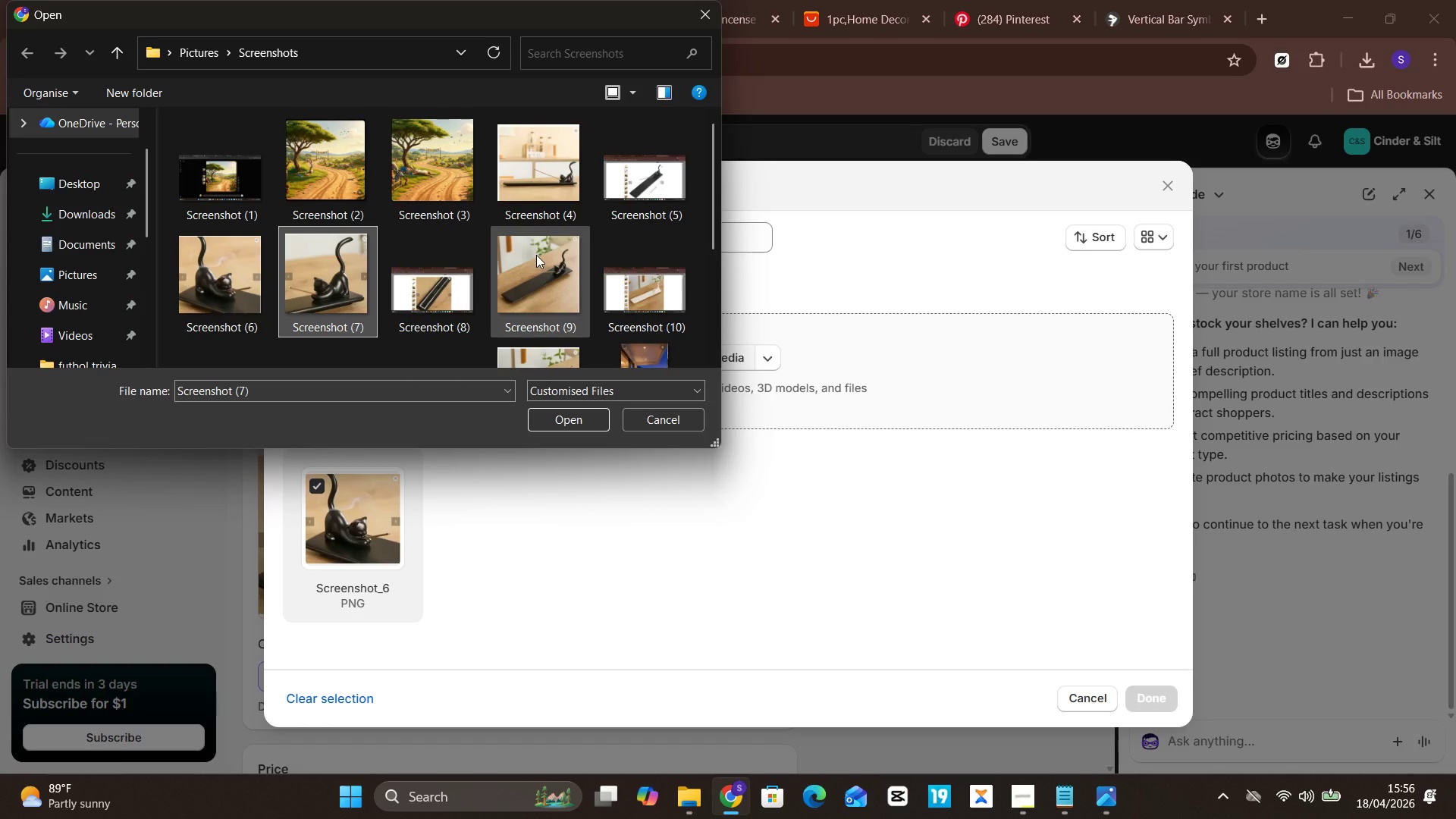 
hold_key(key=ControlLeft, duration=0.59)
left_click([536, 255])
 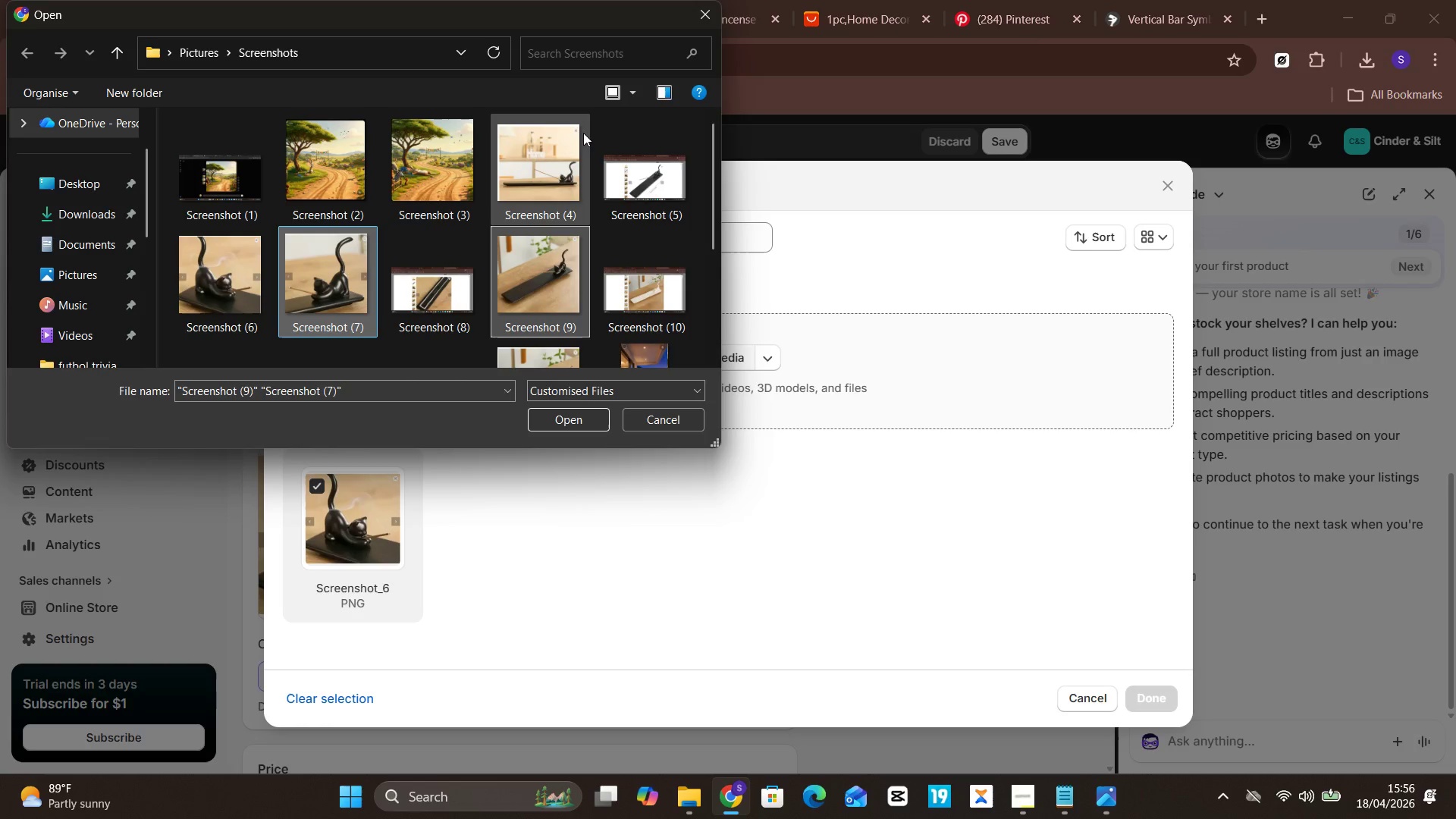 
hold_key(key=ControlLeft, duration=0.77)
left_click([559, 164])
 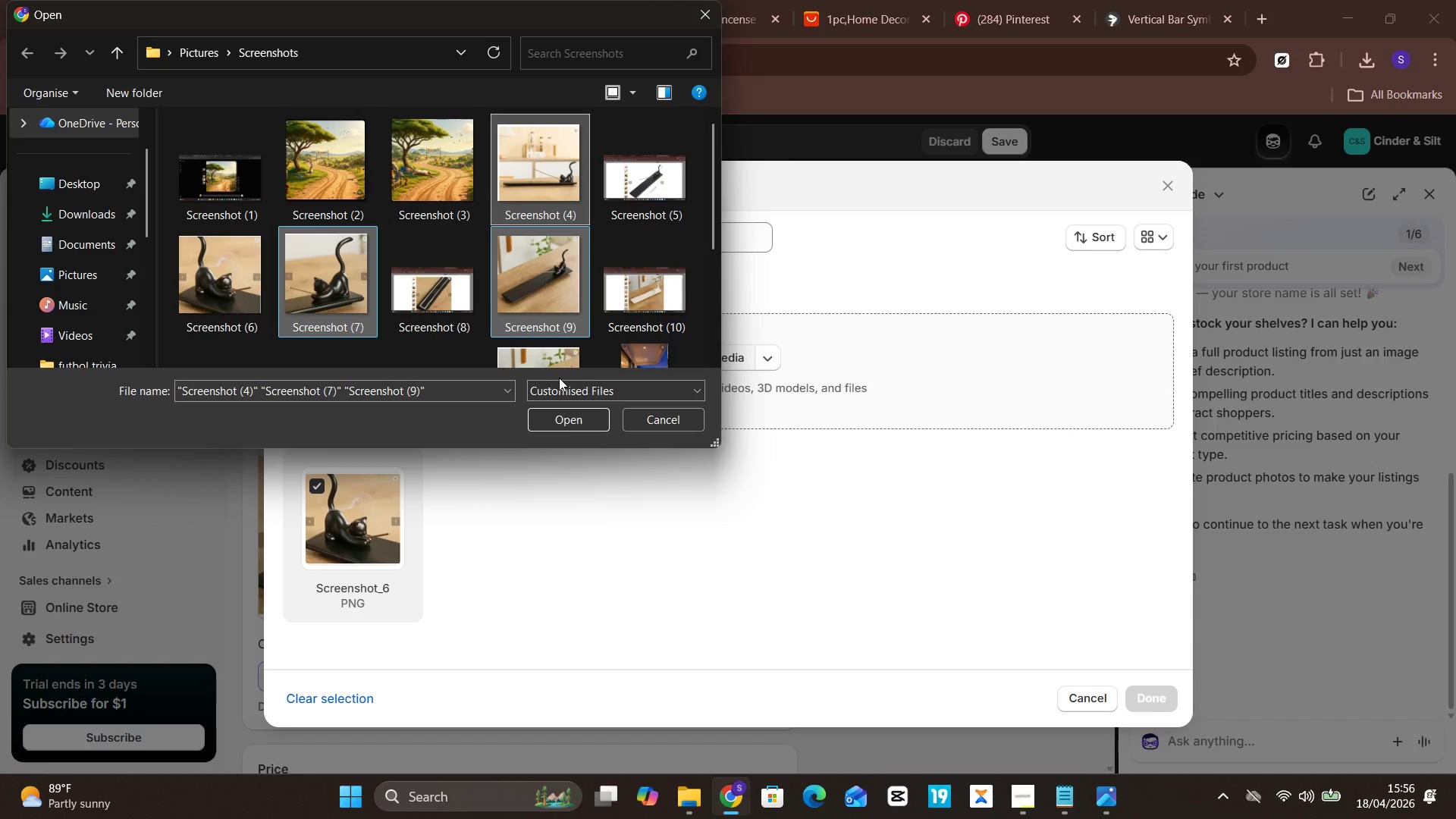 
scroll: coordinate [559, 378], scroll_direction: down, amount: 1.0
 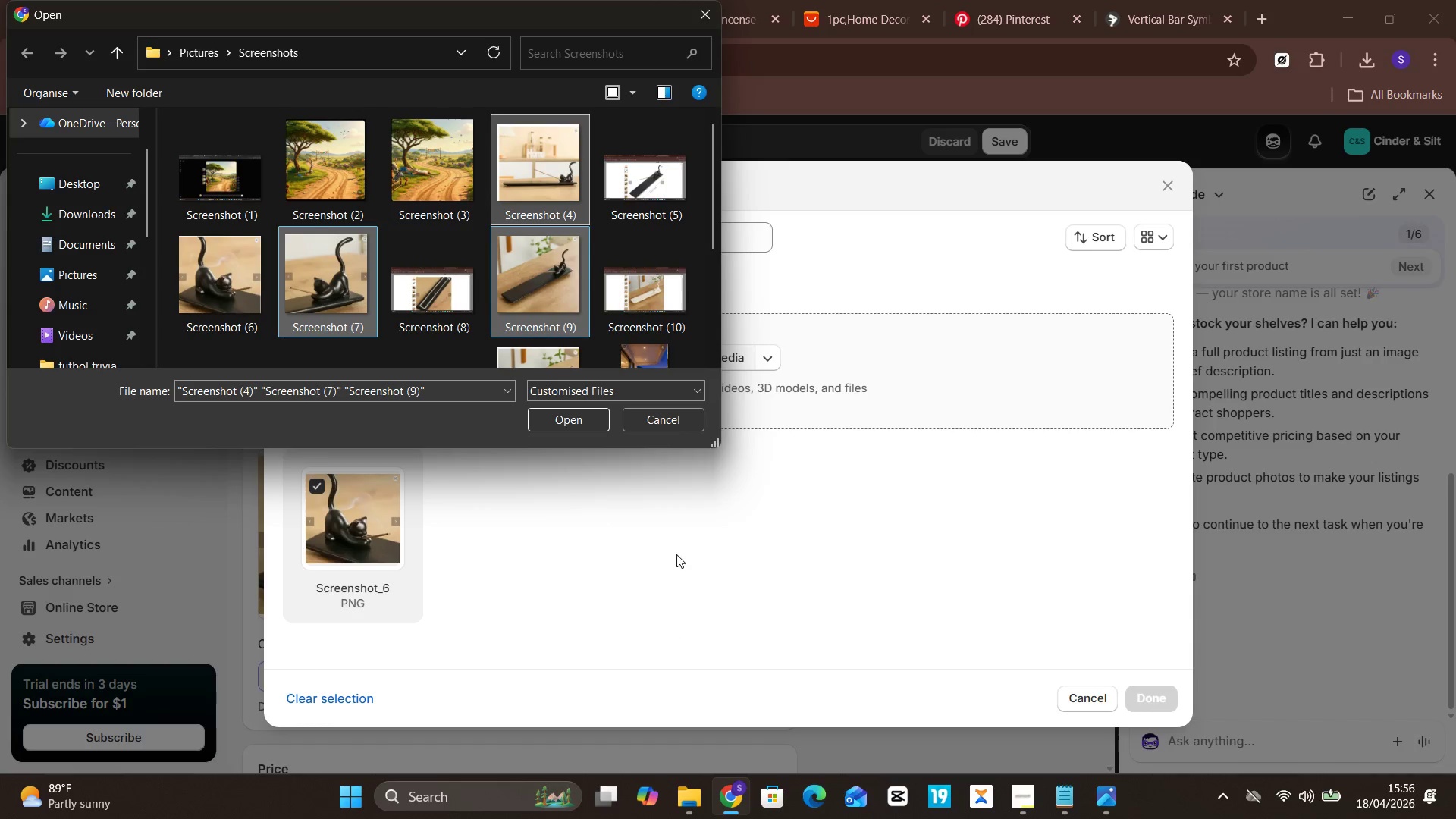 
key(Enter)
 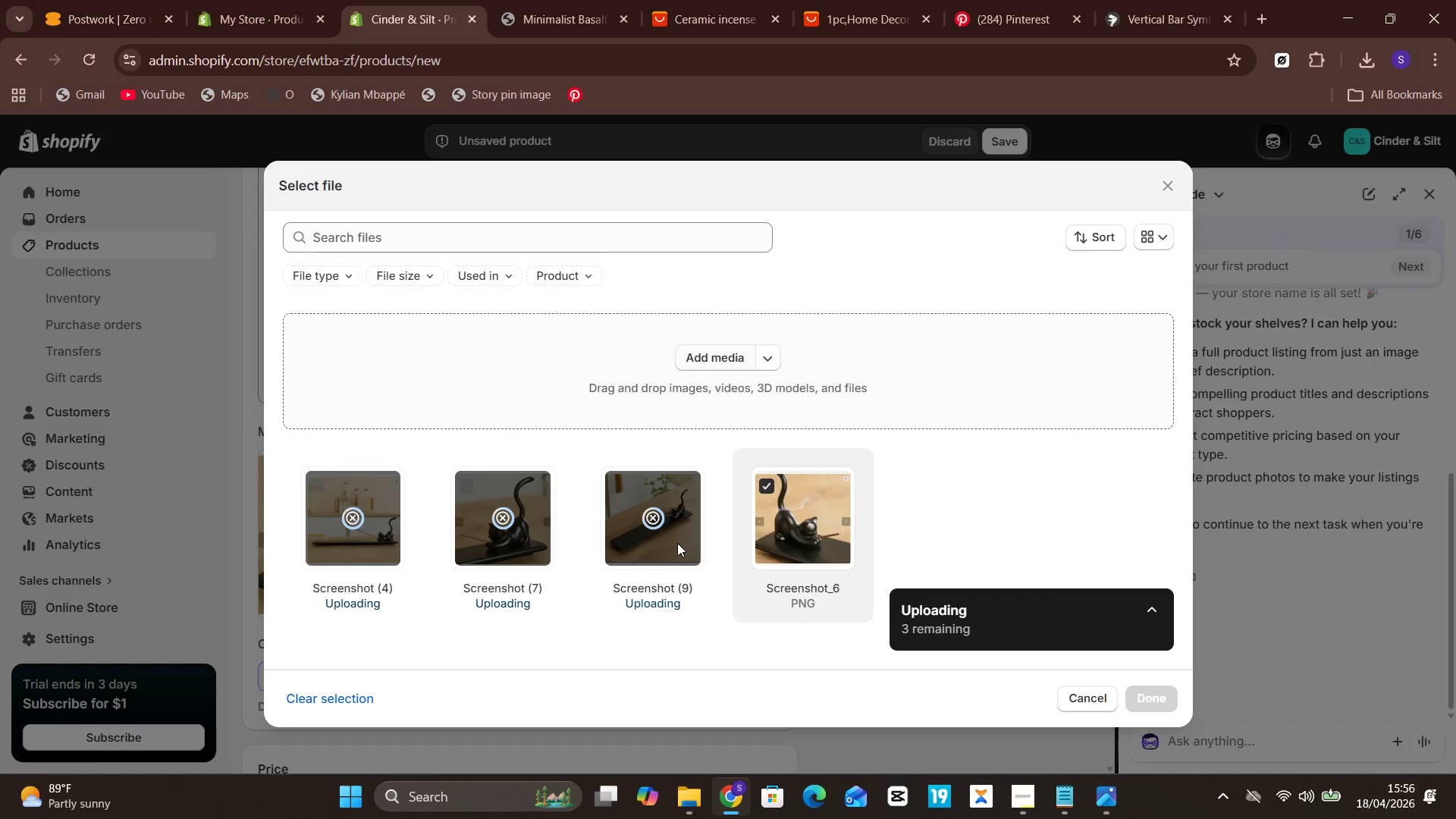 
scroll: coordinate [692, 539], scroll_direction: down, amount: 4.0
 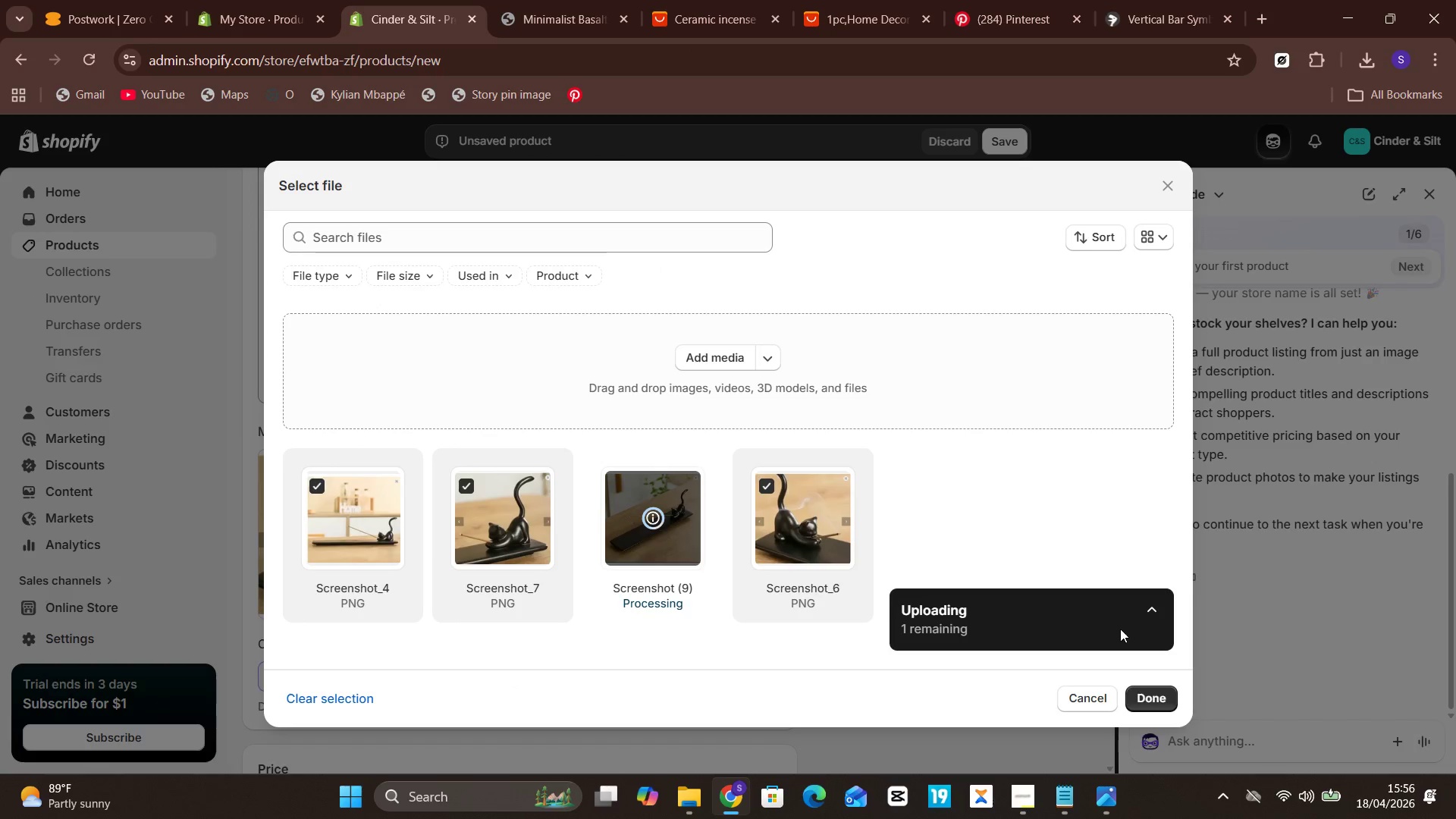 
wait(5.32)
 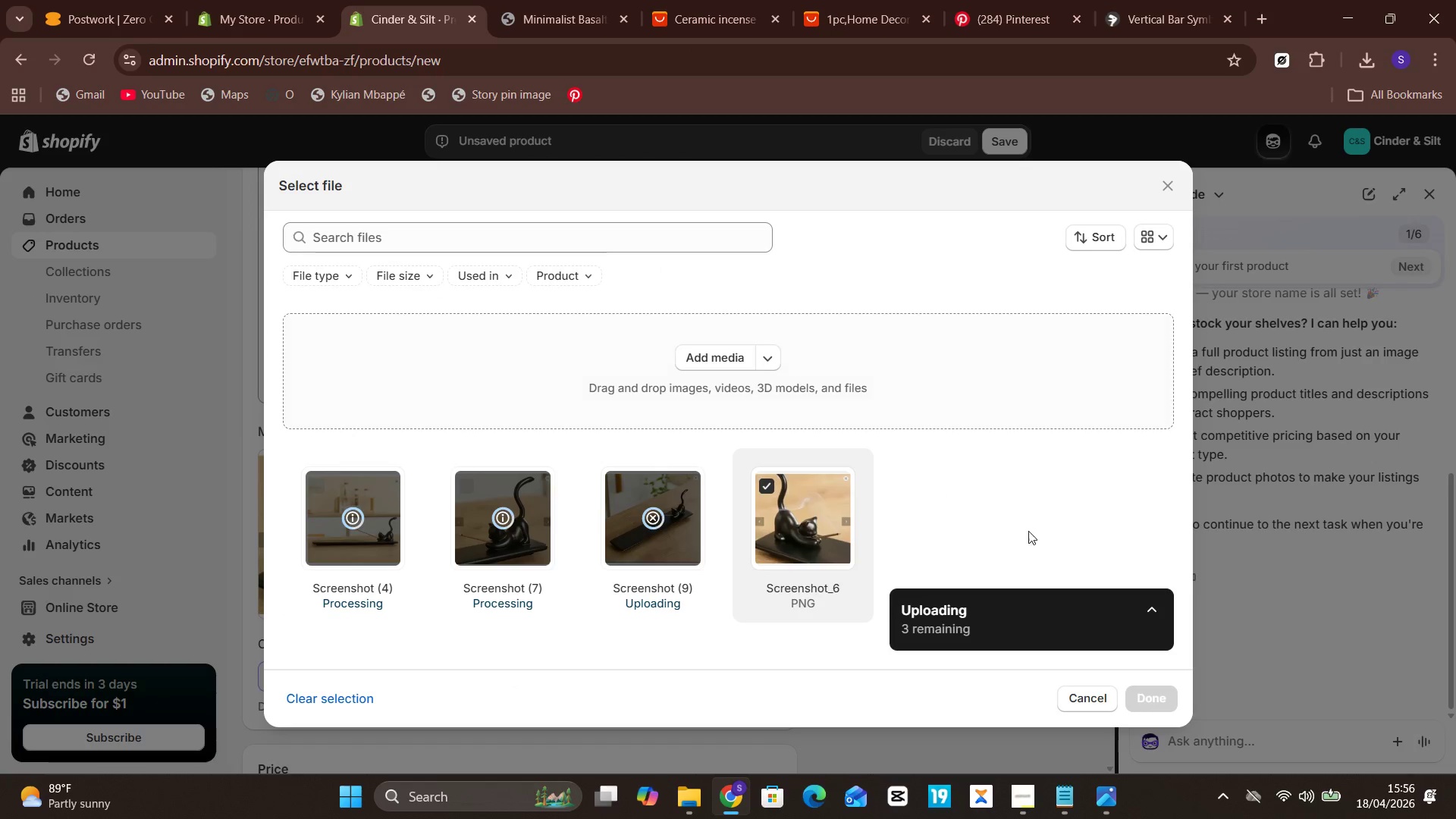 
scroll: coordinate [776, 438], scroll_direction: up, amount: 3.0
 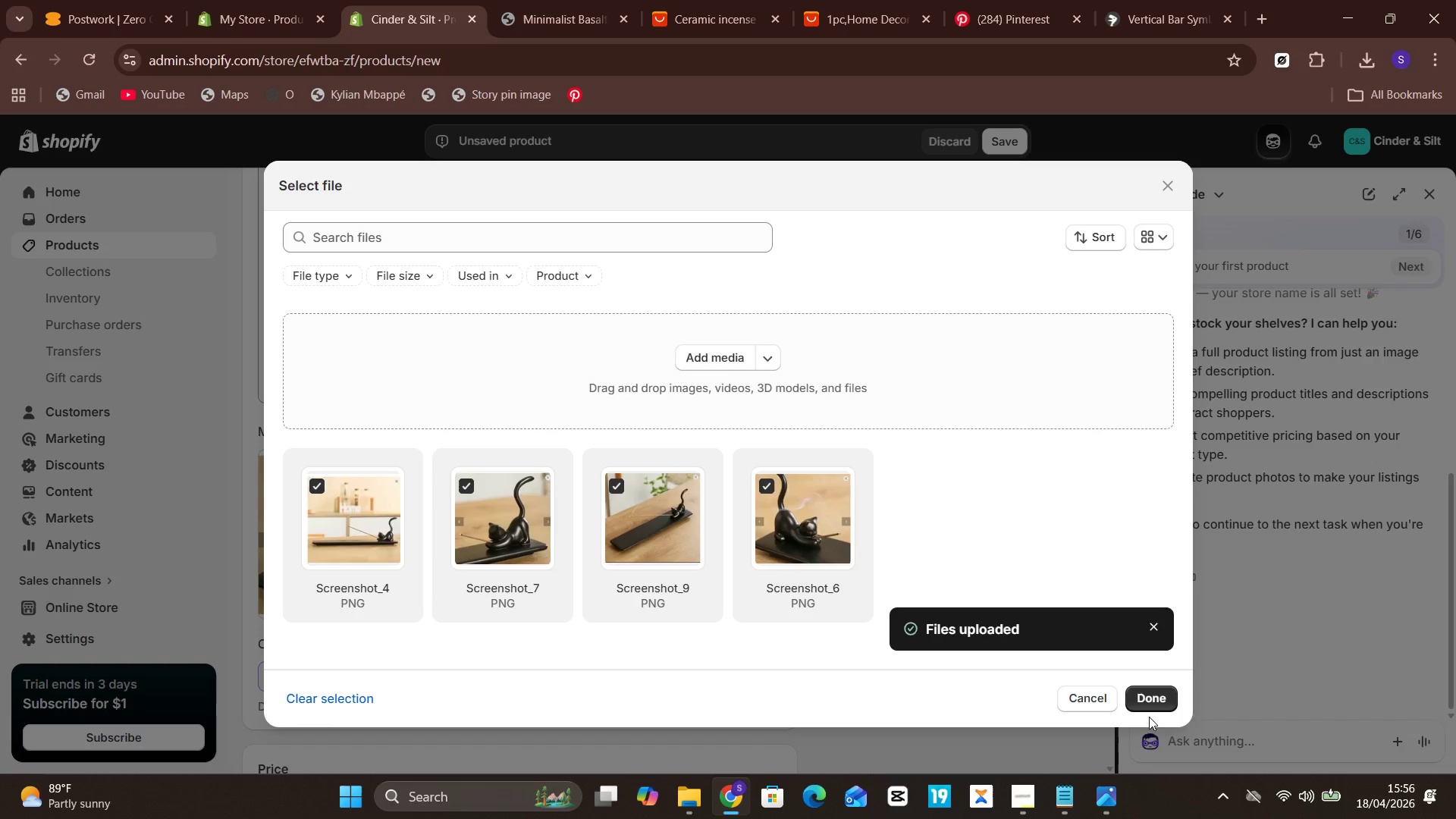 
left_click([1149, 700])
 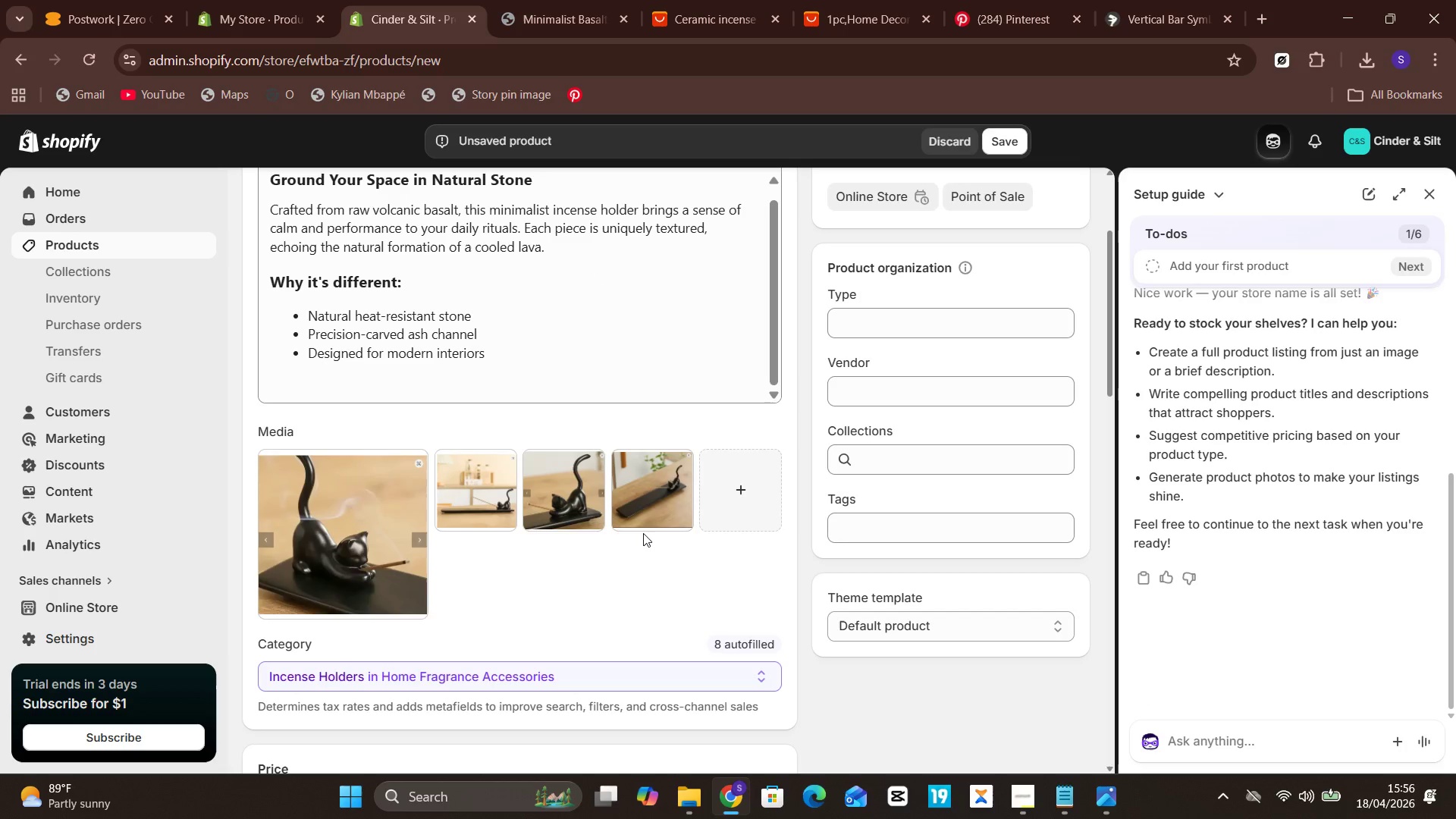 
scroll: coordinate [652, 542], scroll_direction: up, amount: 3.0
 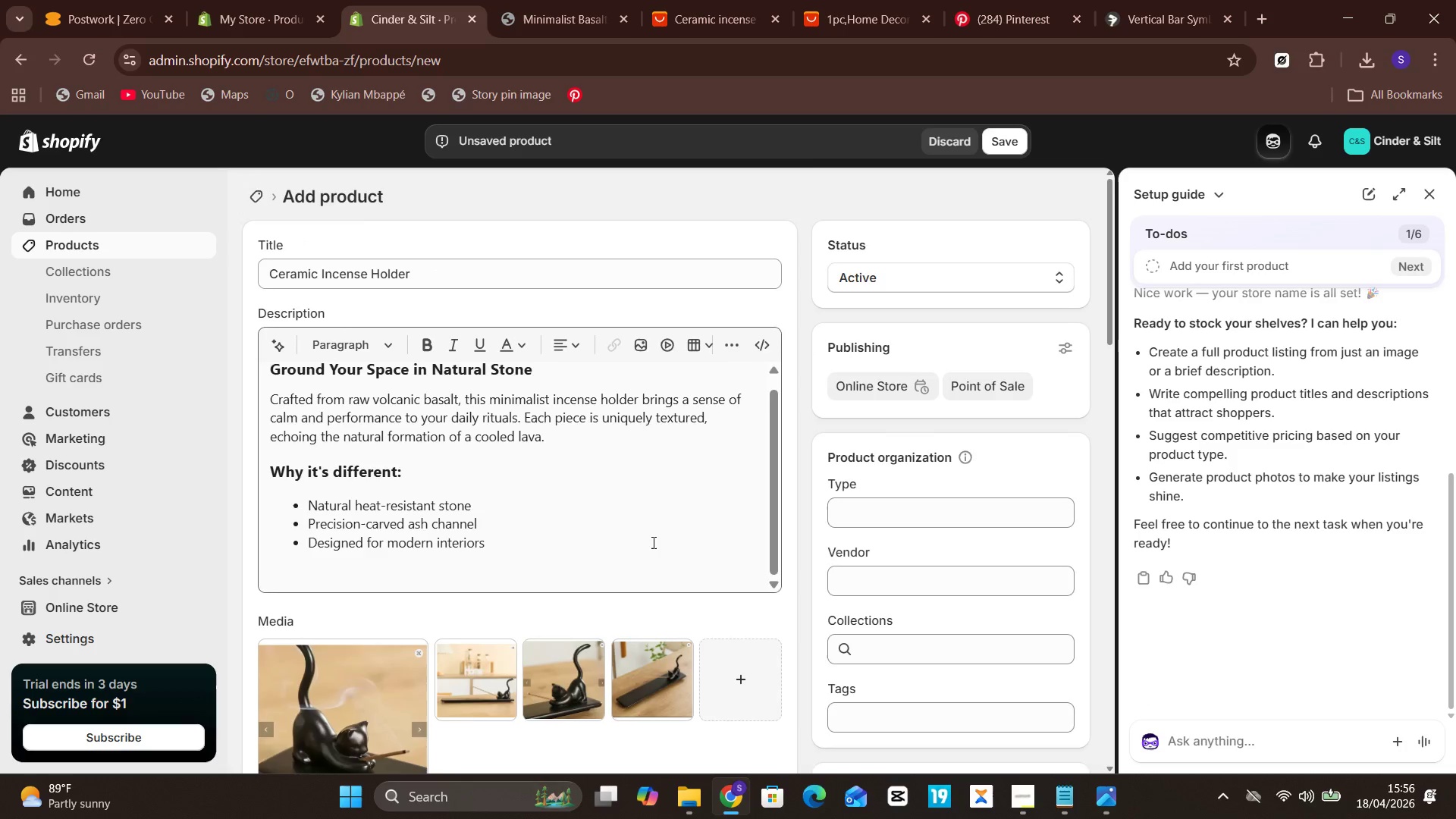 
scroll: coordinate [652, 542], scroll_direction: down, amount: 5.0
 